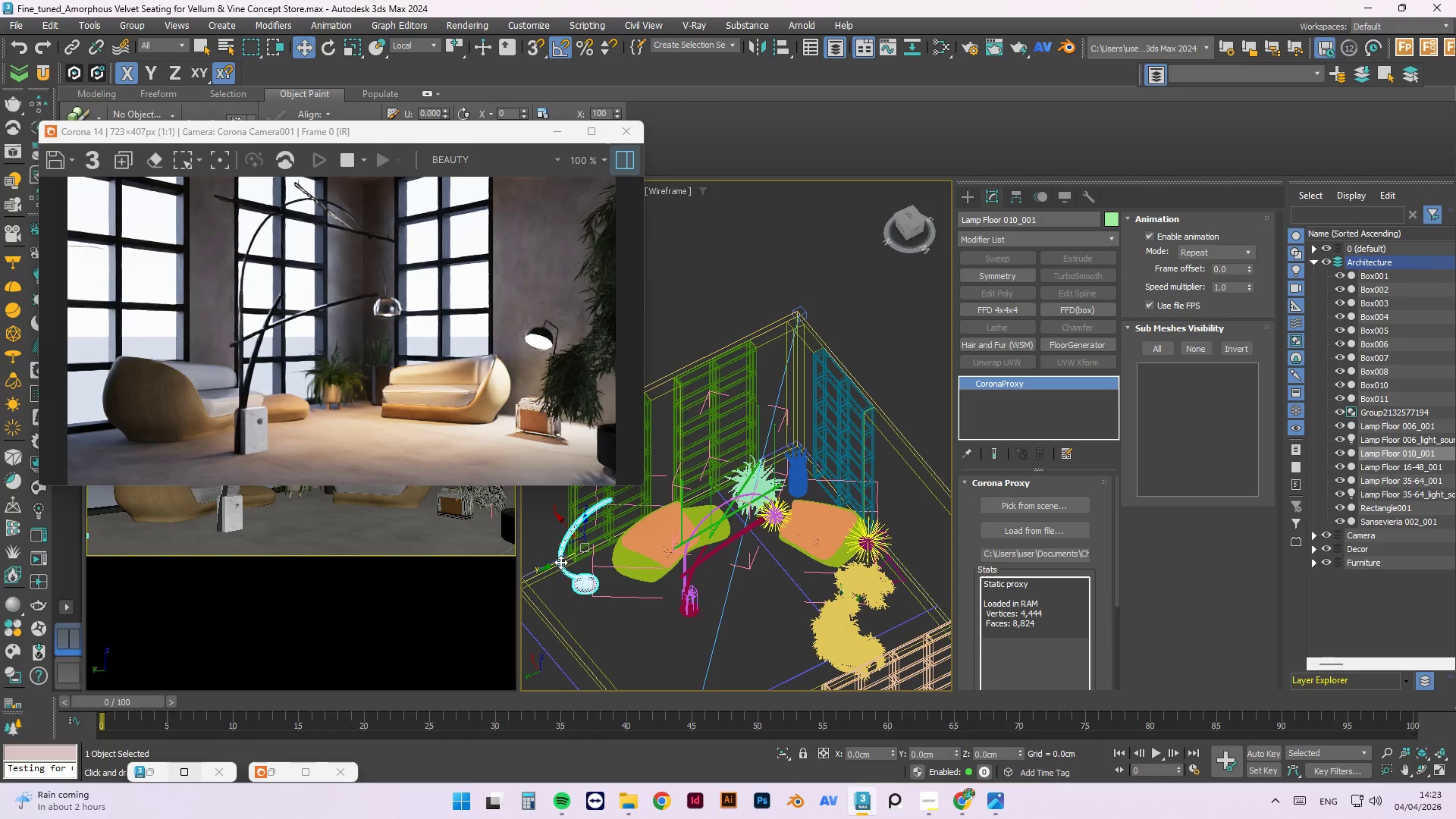 
left_click_drag(start_coordinate=[551, 566], to_coordinate=[574, 553])
 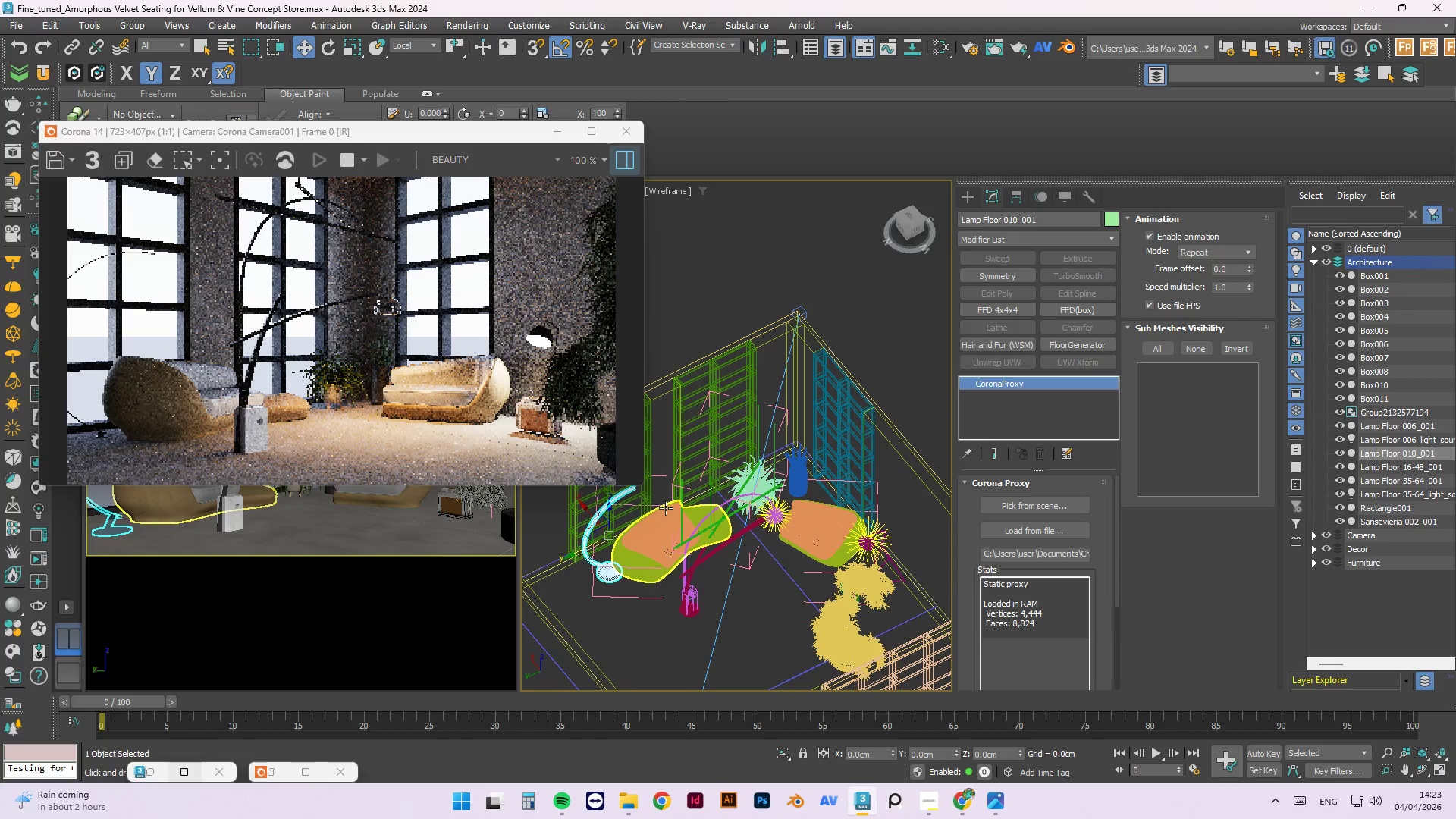 
key(Delete)
 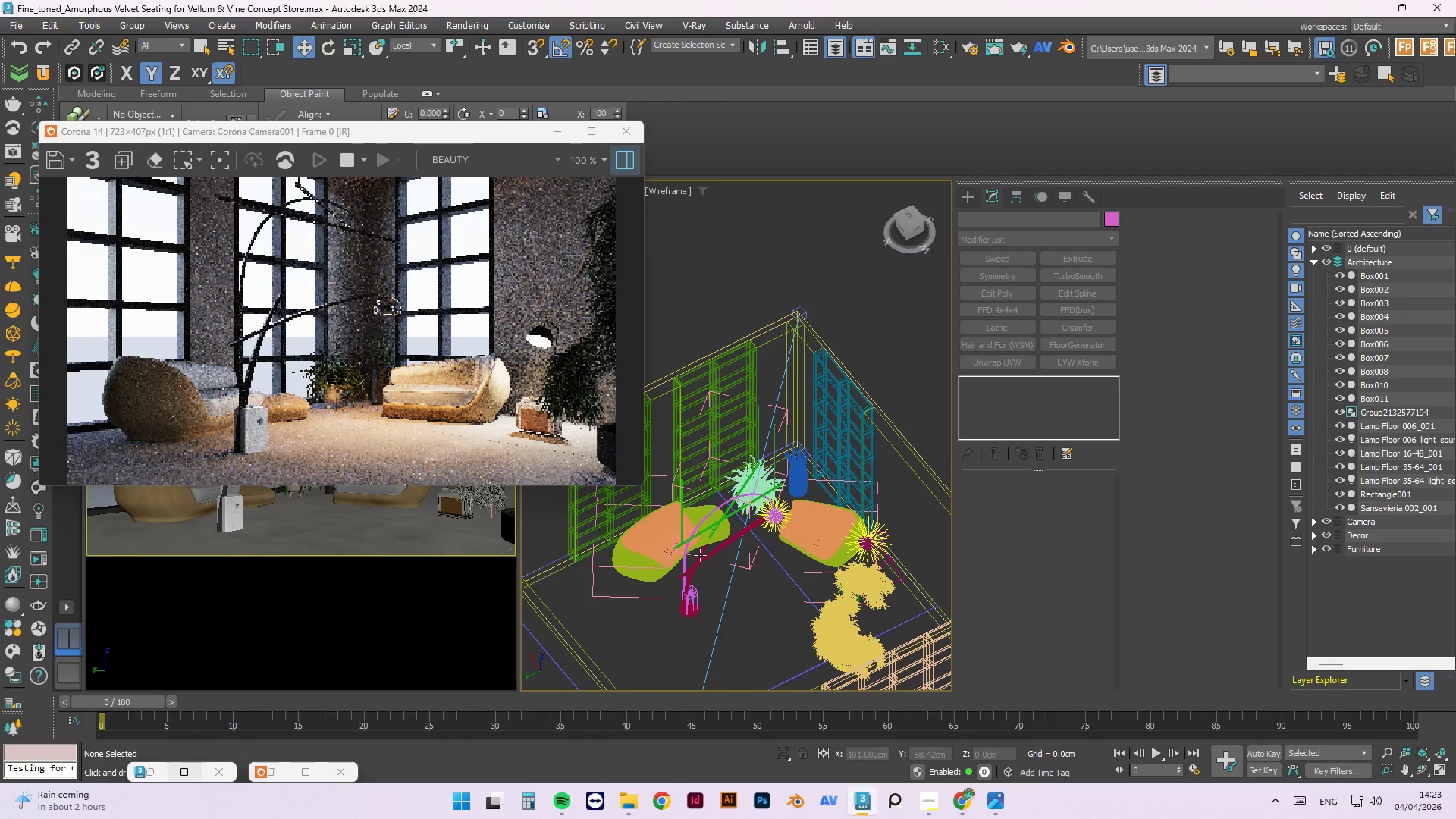 
left_click([707, 562])
 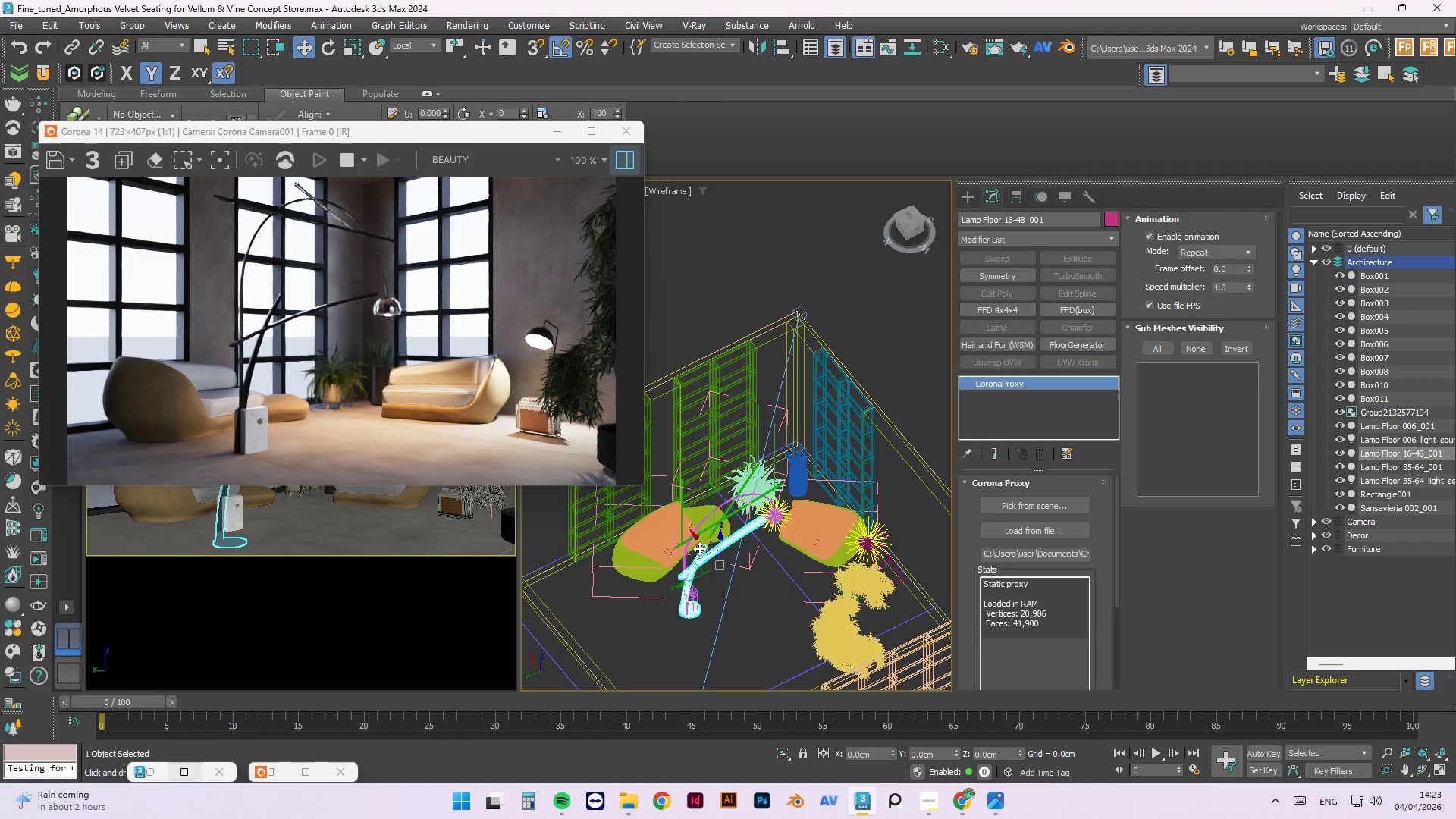 
left_click_drag(start_coordinate=[698, 541], to_coordinate=[747, 597])
 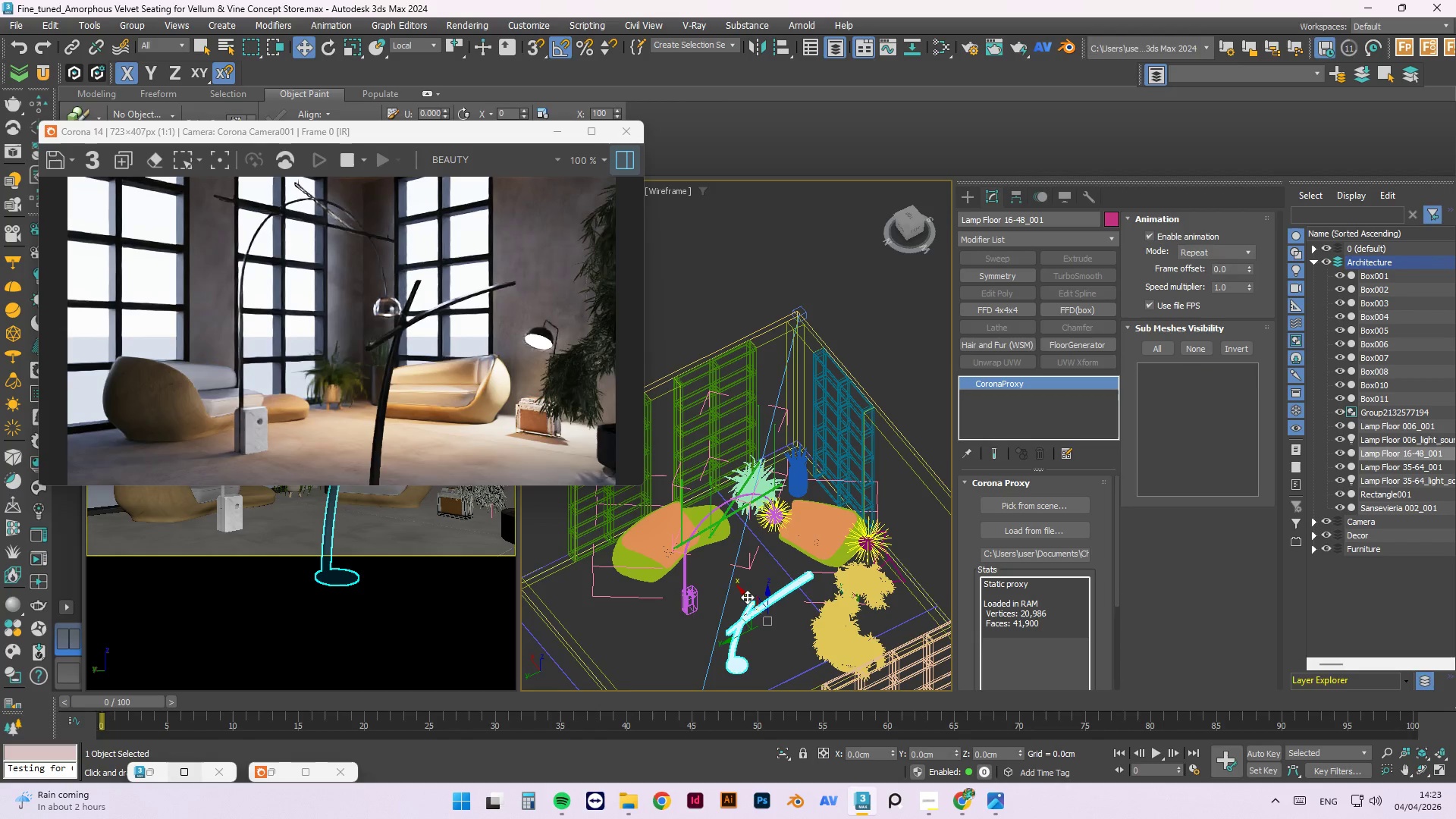 
key(Delete)
 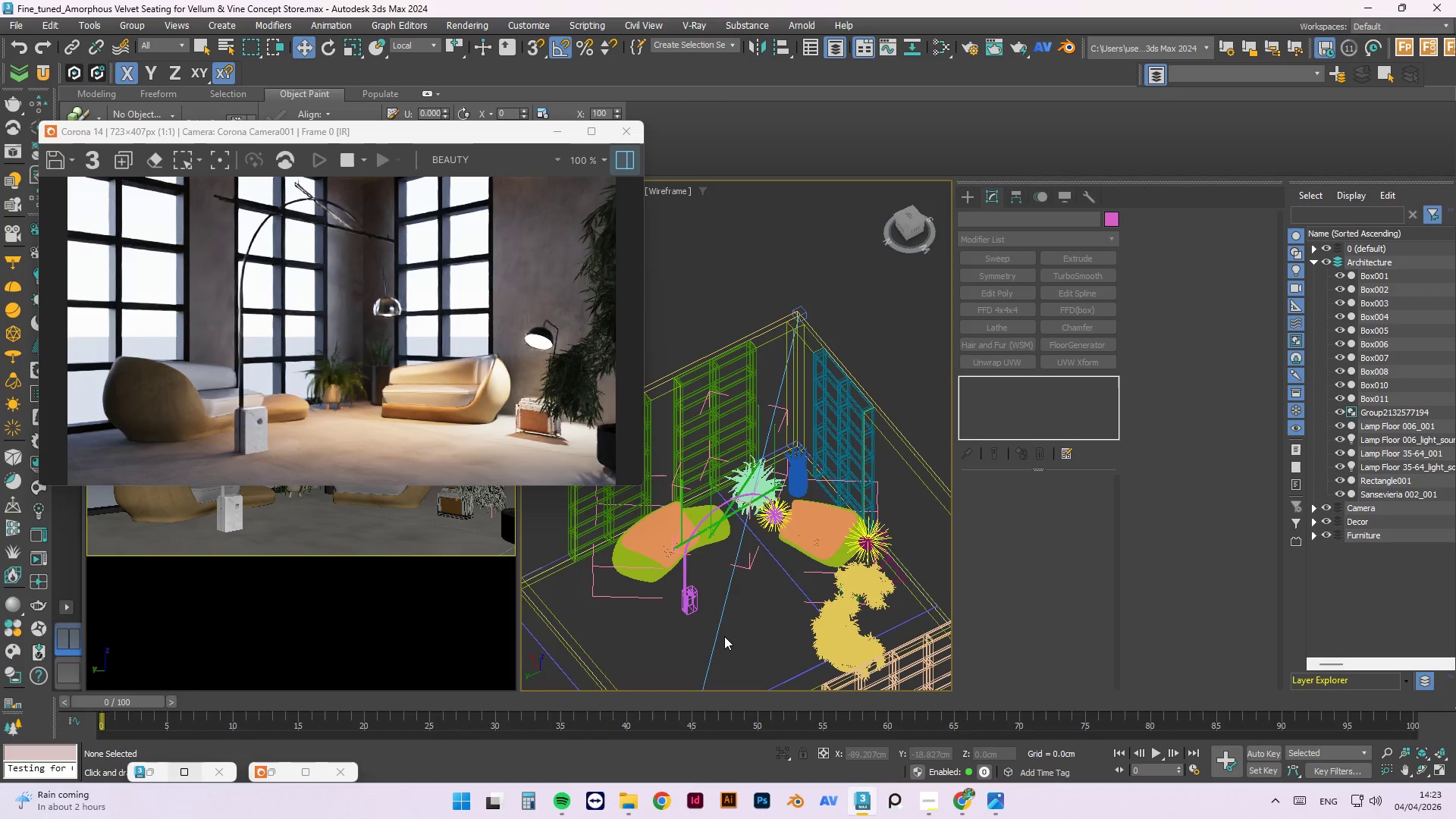 
left_click([687, 609])
 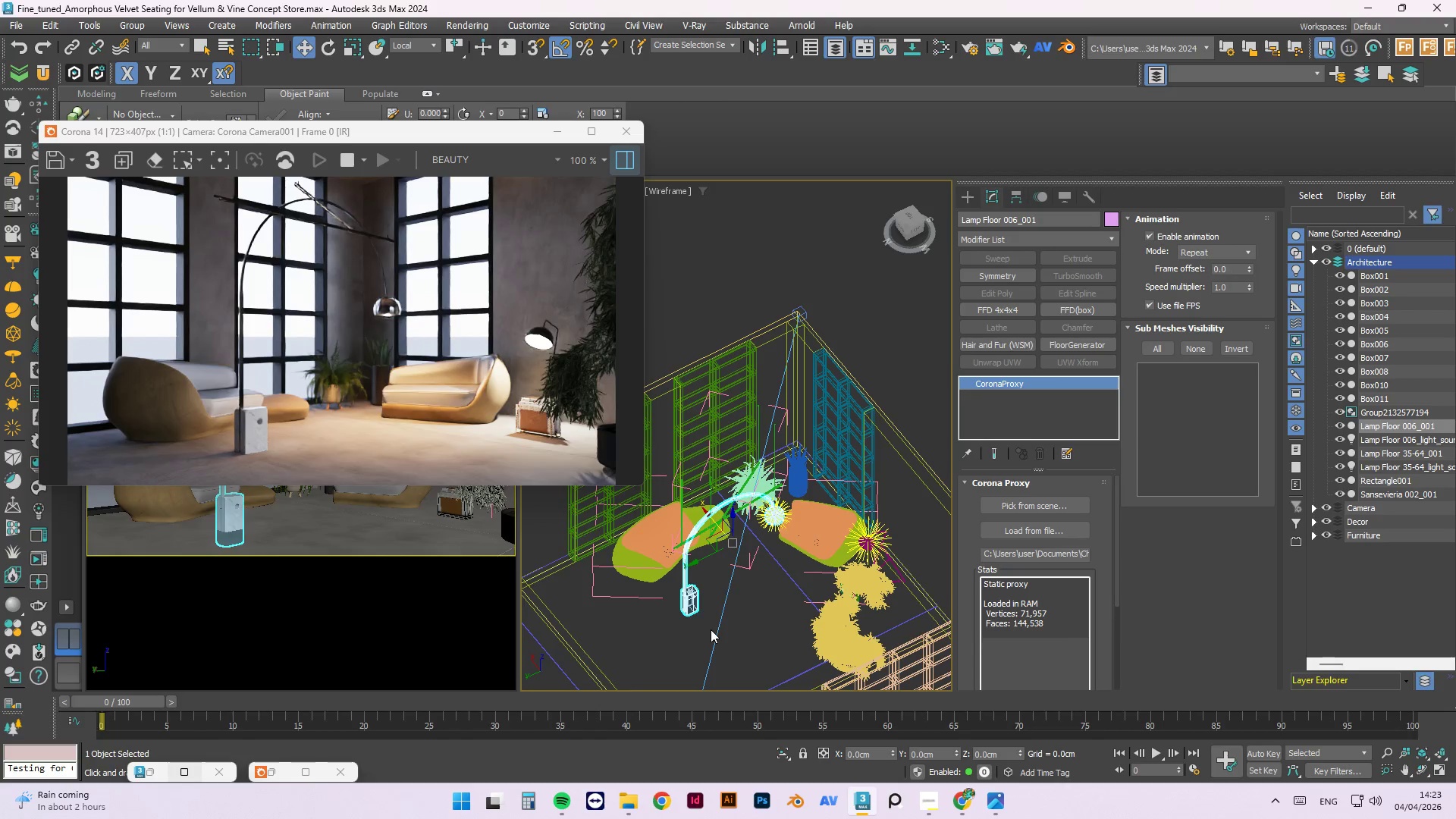 
key(E)
 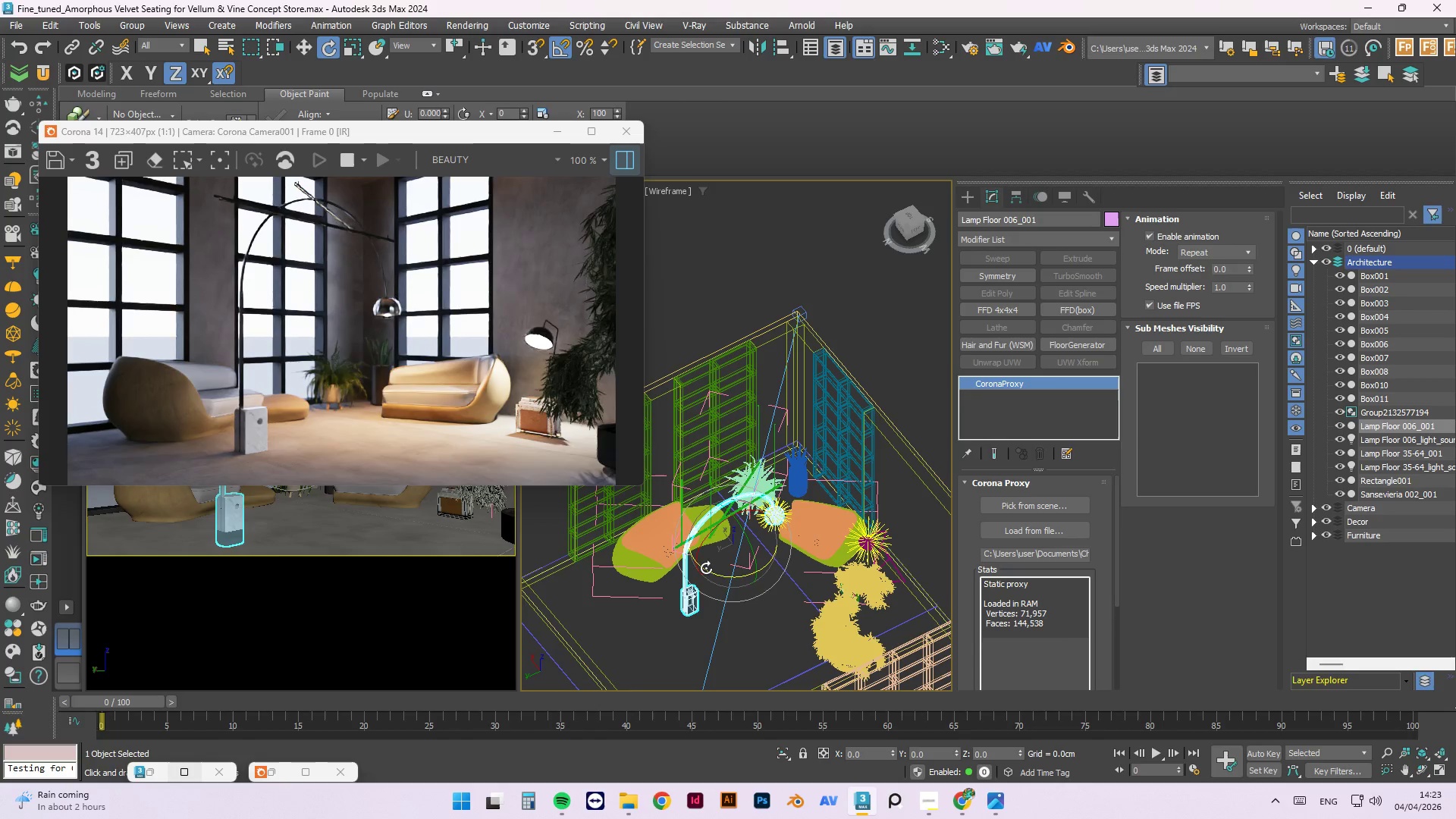 
left_click_drag(start_coordinate=[708, 567], to_coordinate=[676, 550])
 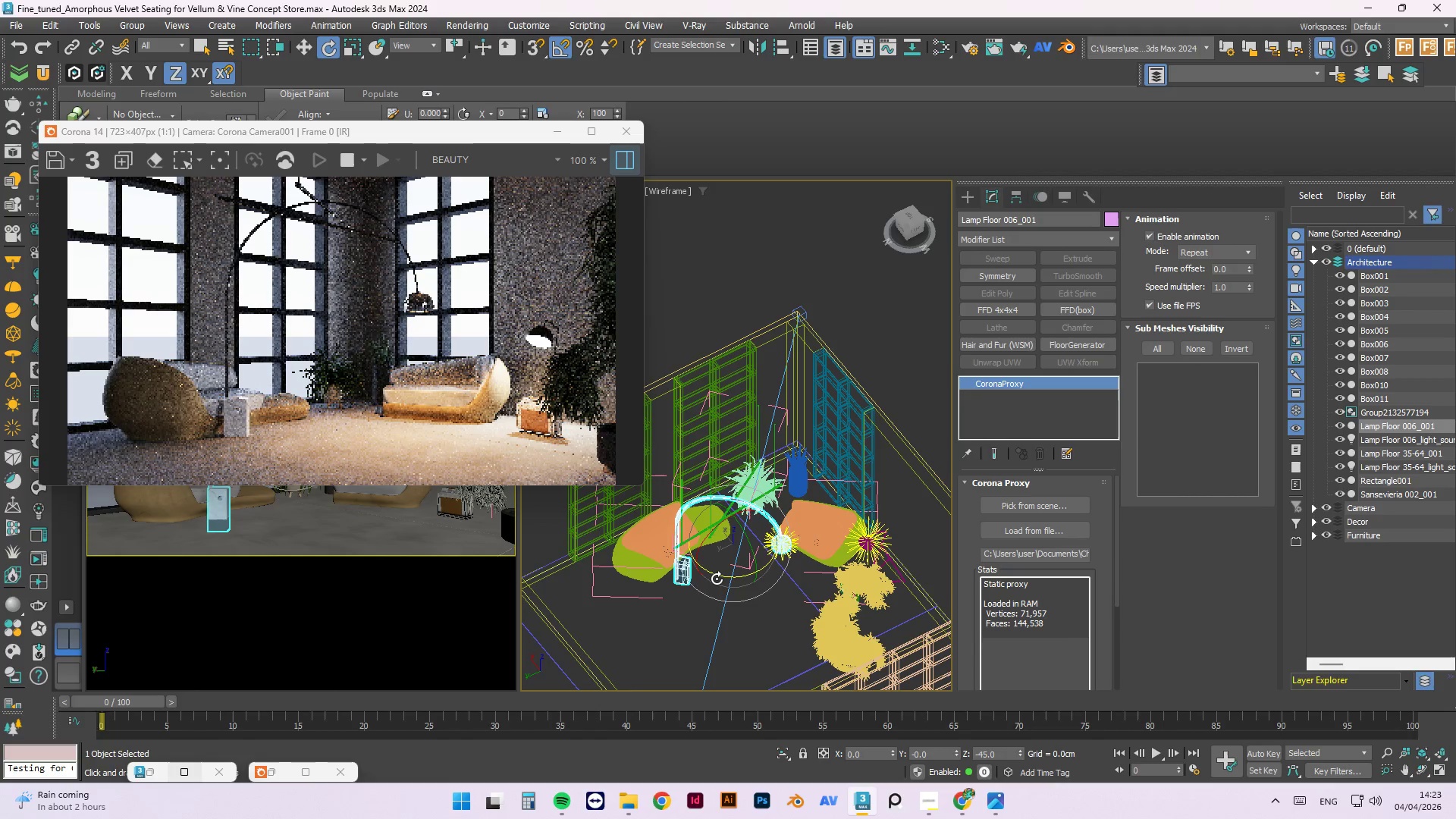 
key(W)
 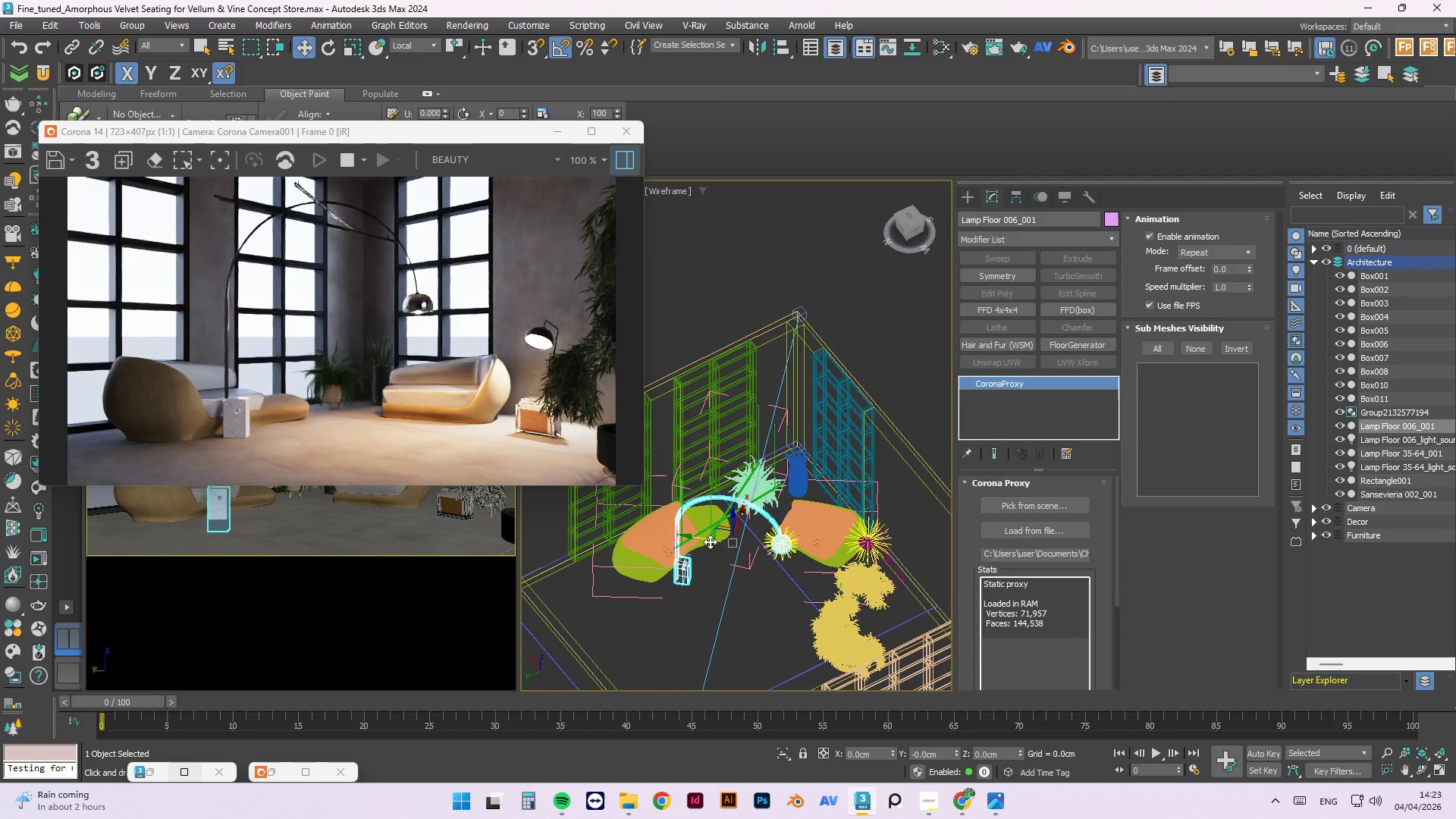 
left_click_drag(start_coordinate=[700, 540], to_coordinate=[610, 526])
 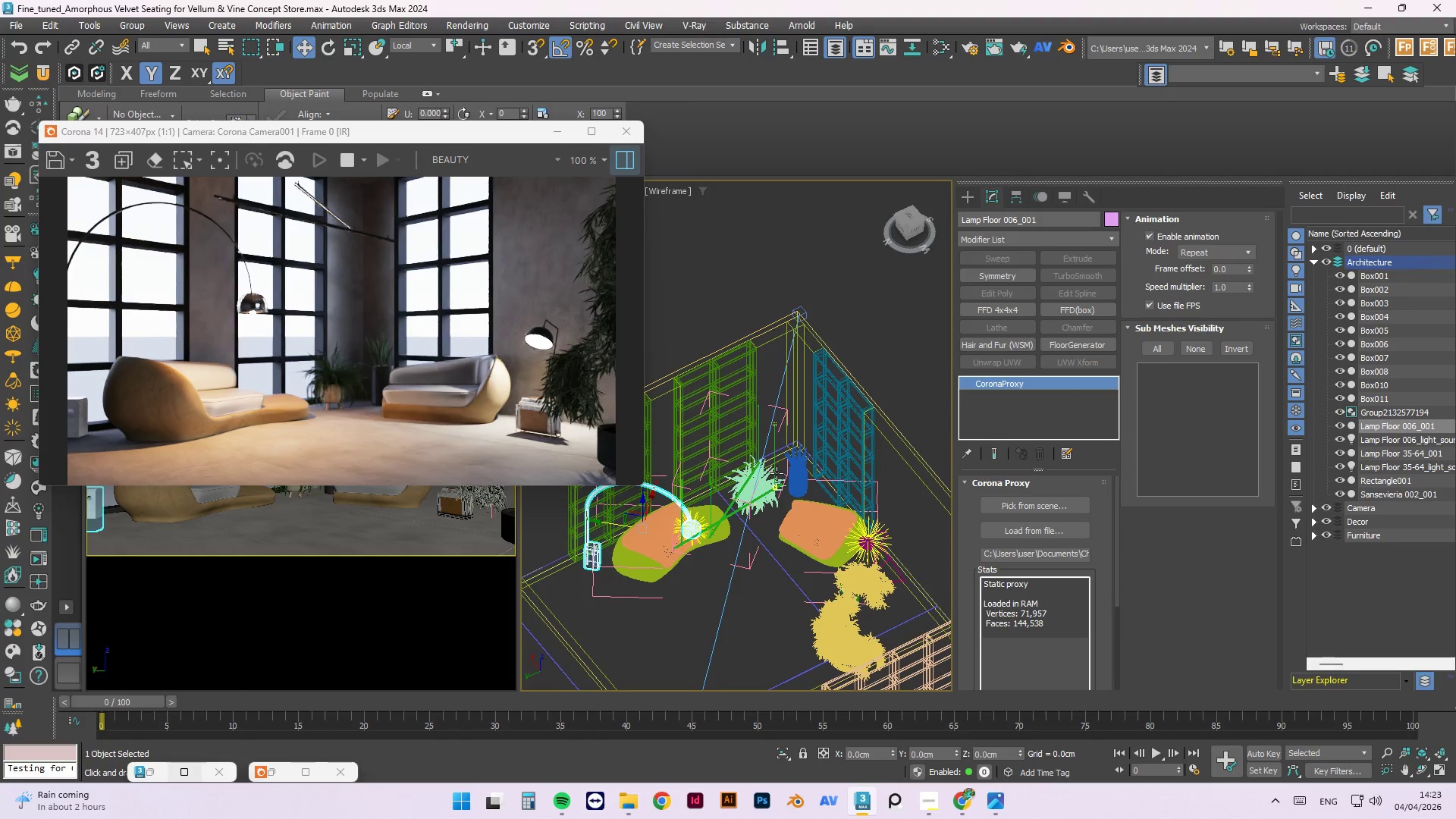 
wait(13.42)
 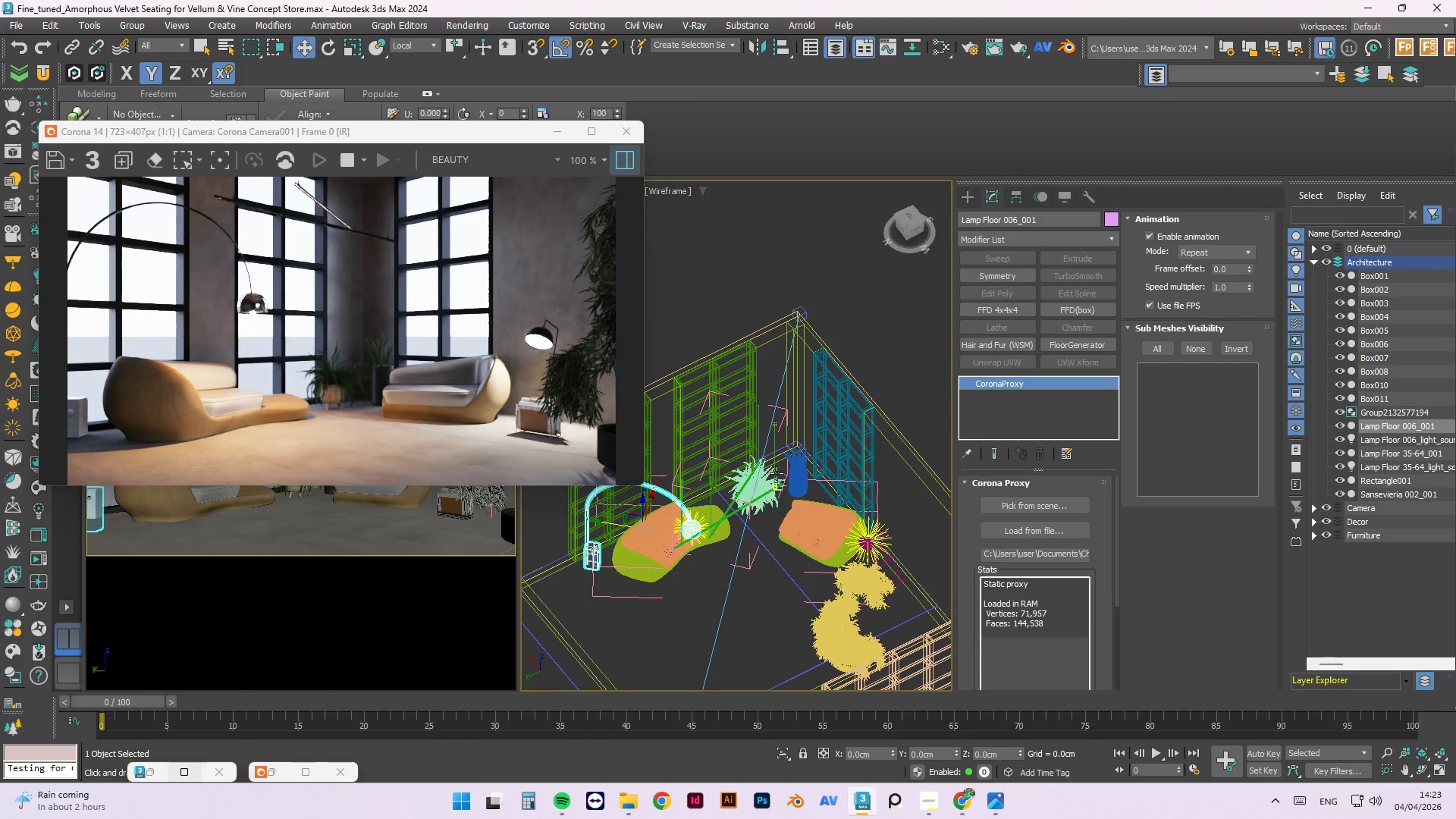 
scroll: coordinate [570, 462], scroll_direction: down, amount: 1.0
 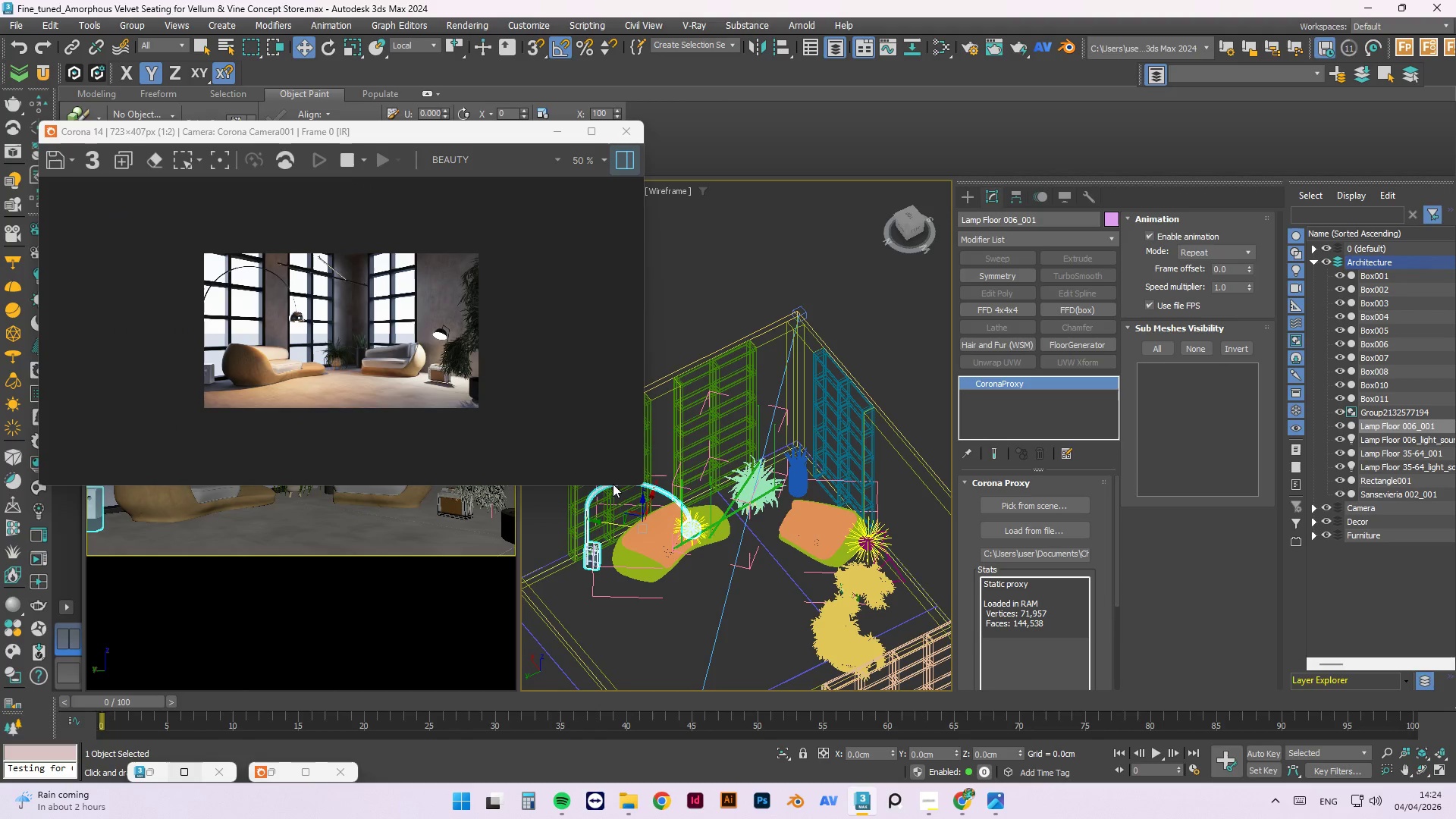 
scroll: coordinate [603, 572], scroll_direction: up, amount: 2.0
 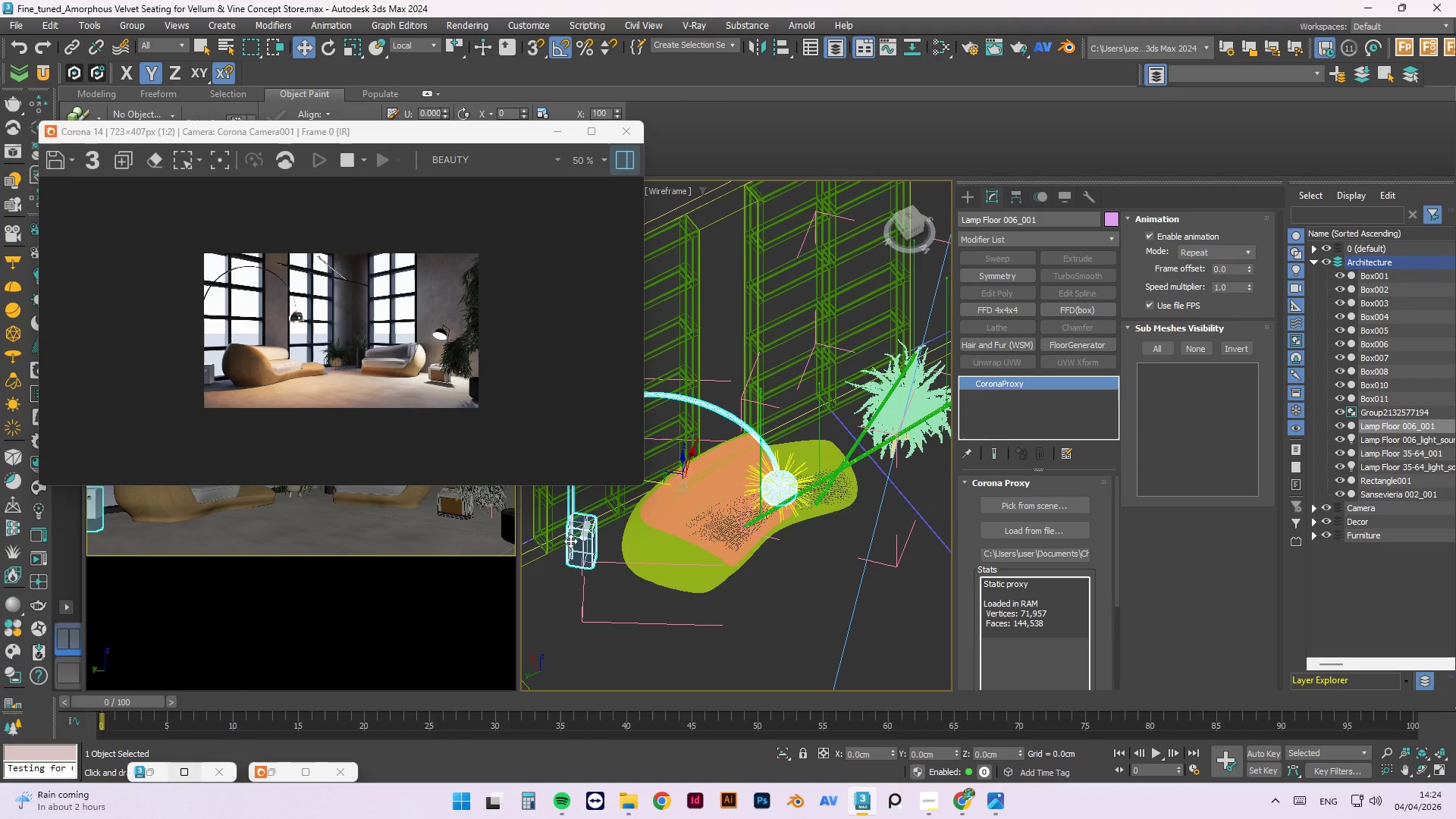 
left_click([560, 588])
 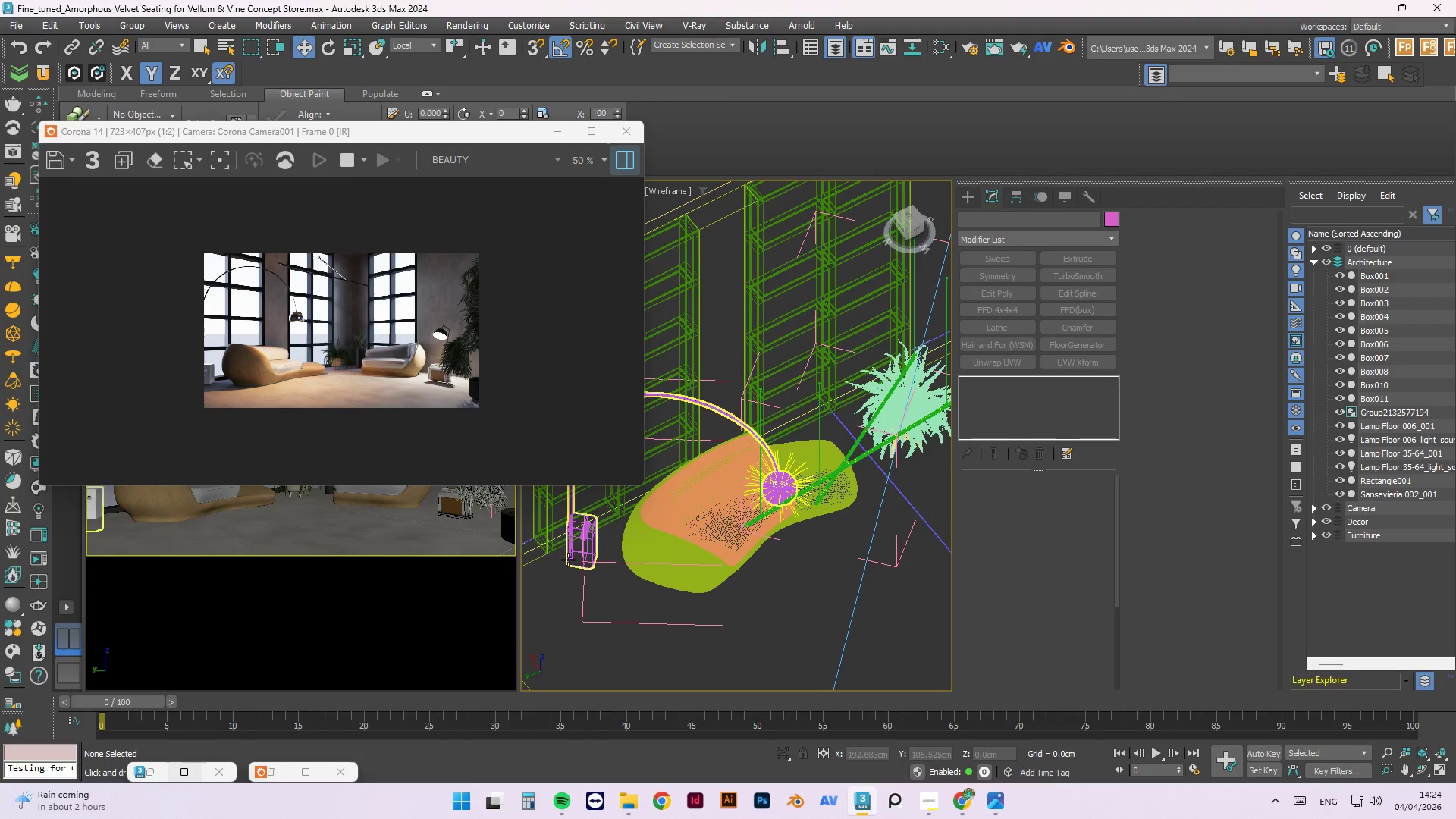 
left_click([567, 557])
 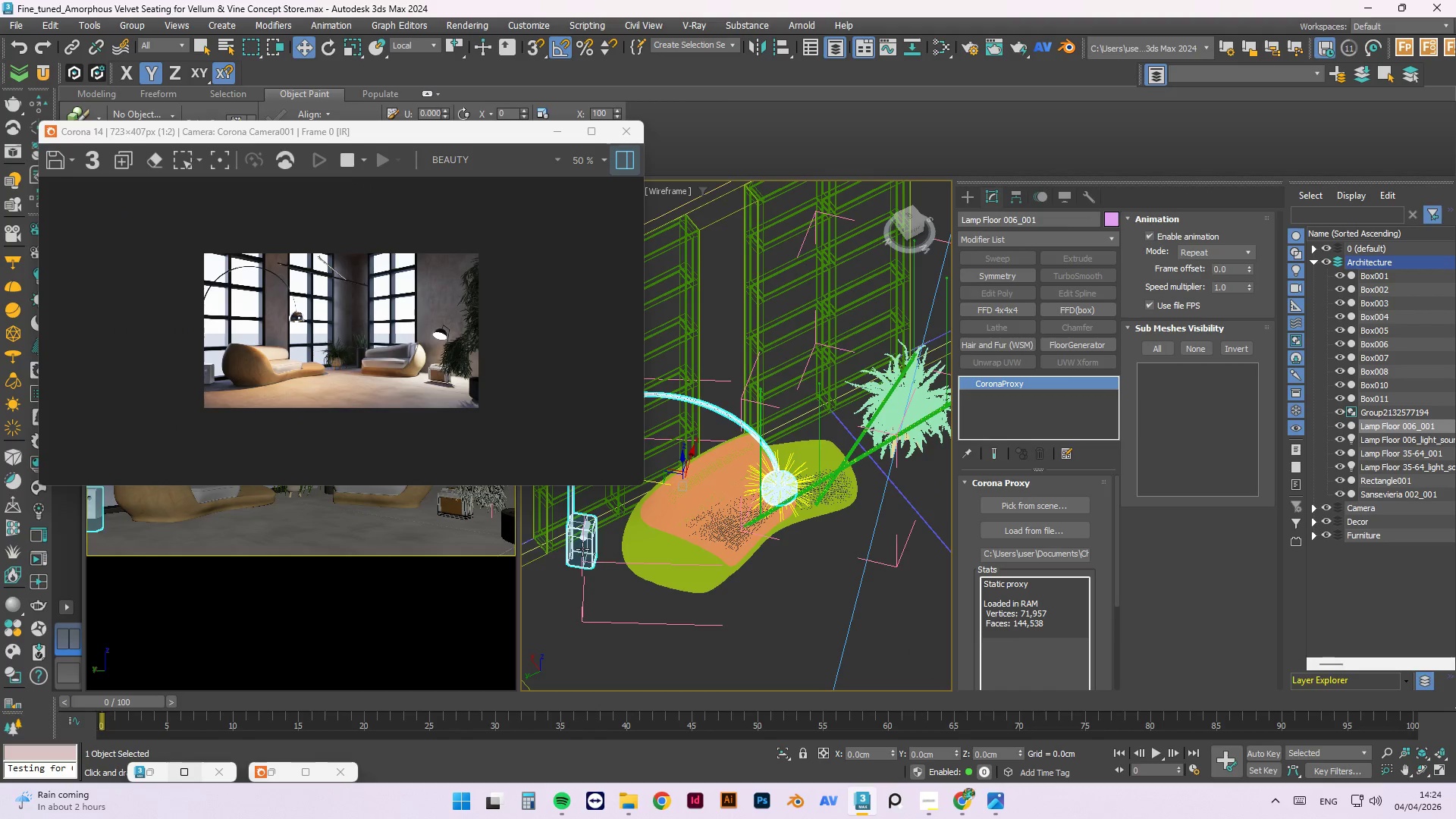 
key(W)
 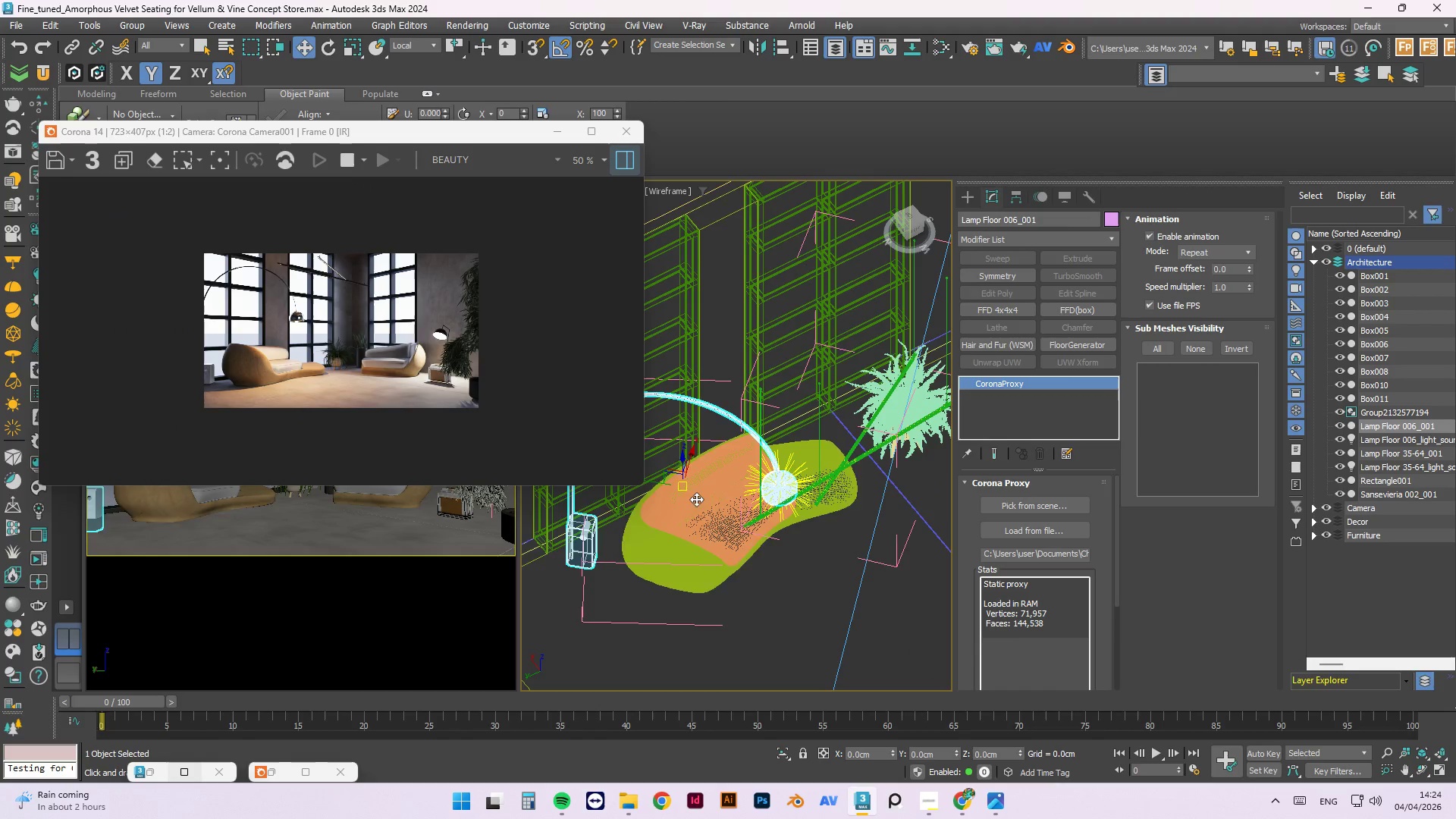 
scroll: coordinate [770, 544], scroll_direction: down, amount: 1.0
 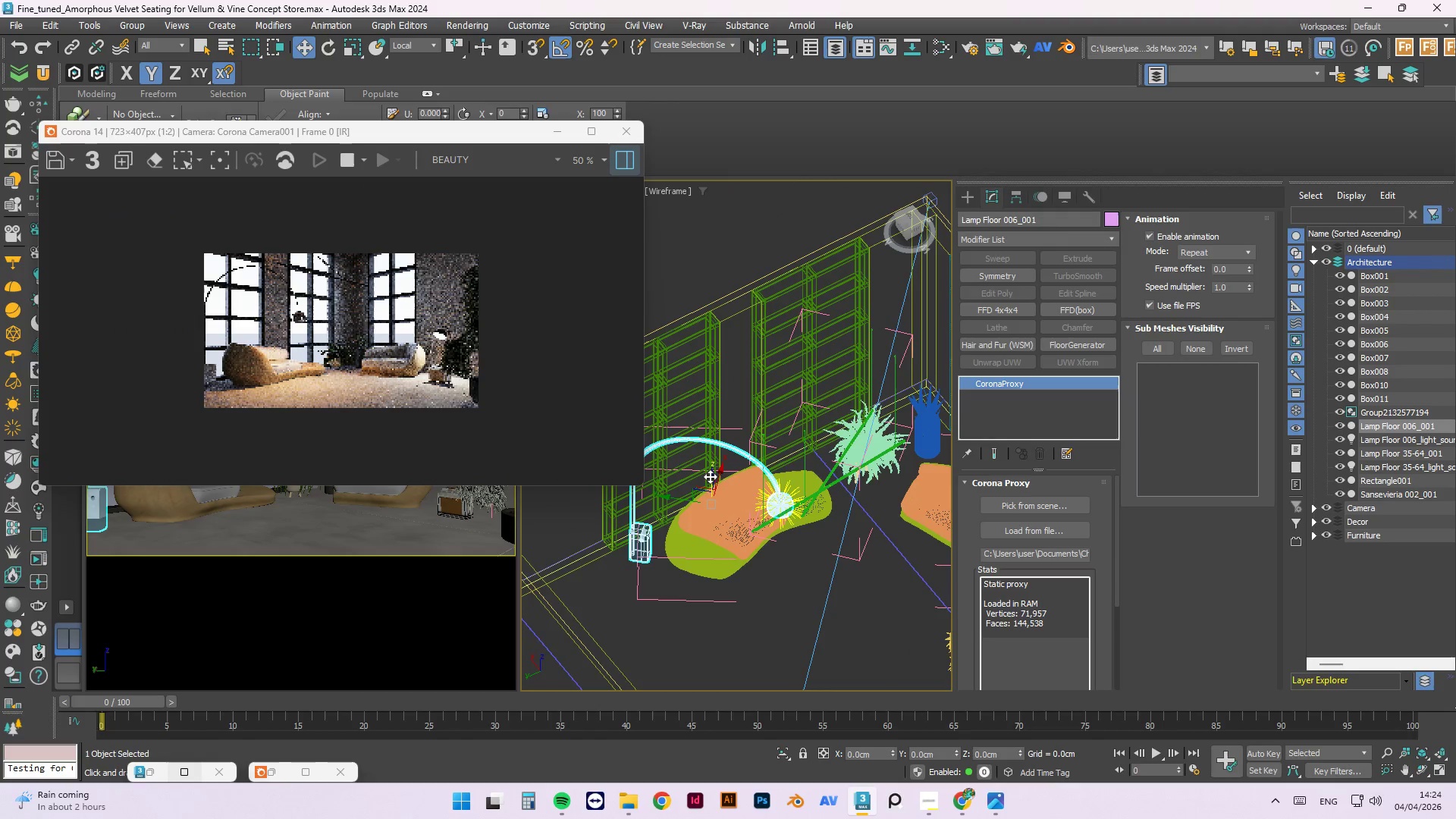 
left_click_drag(start_coordinate=[719, 471], to_coordinate=[720, 465])
 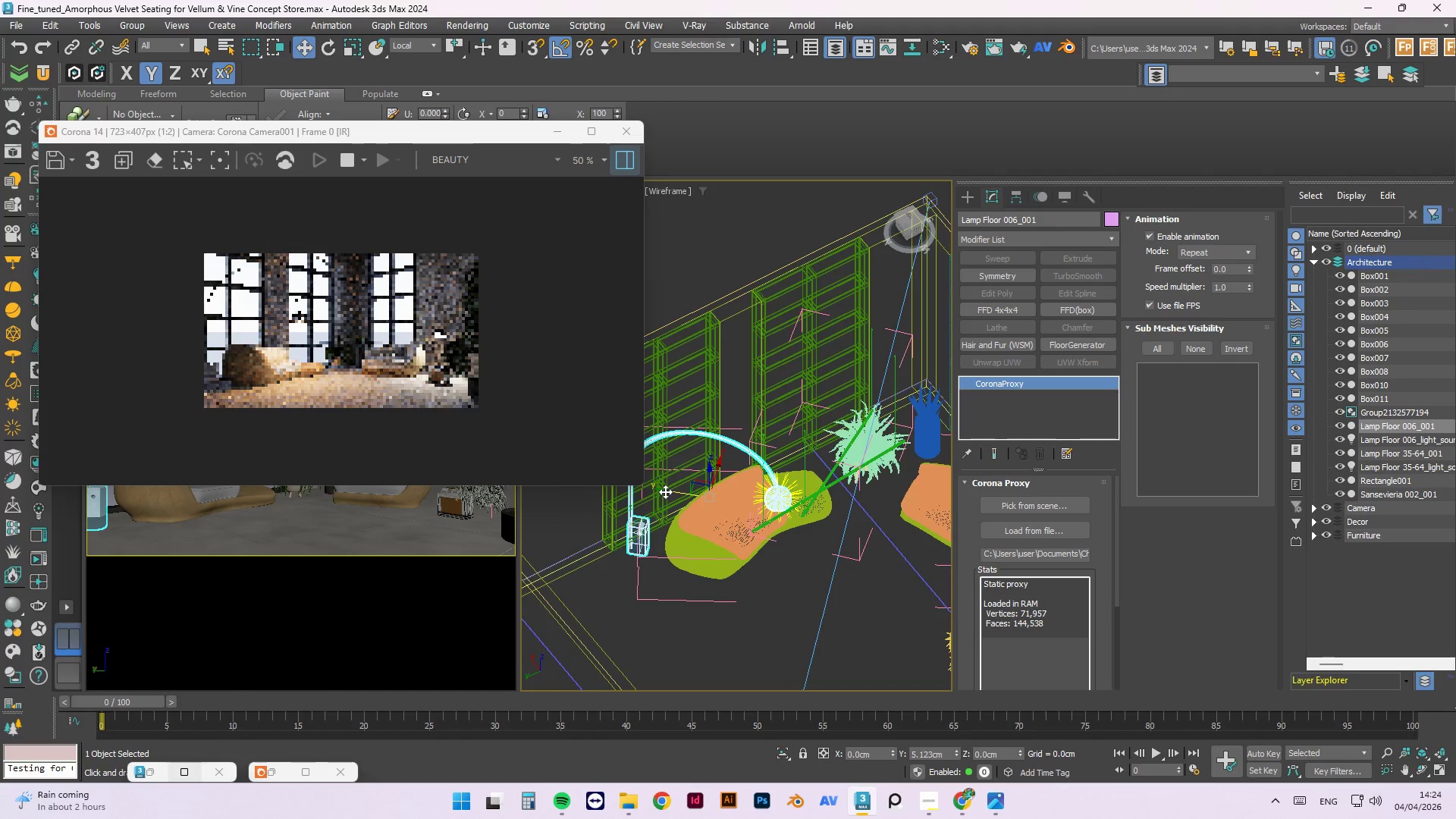 
key(E)
 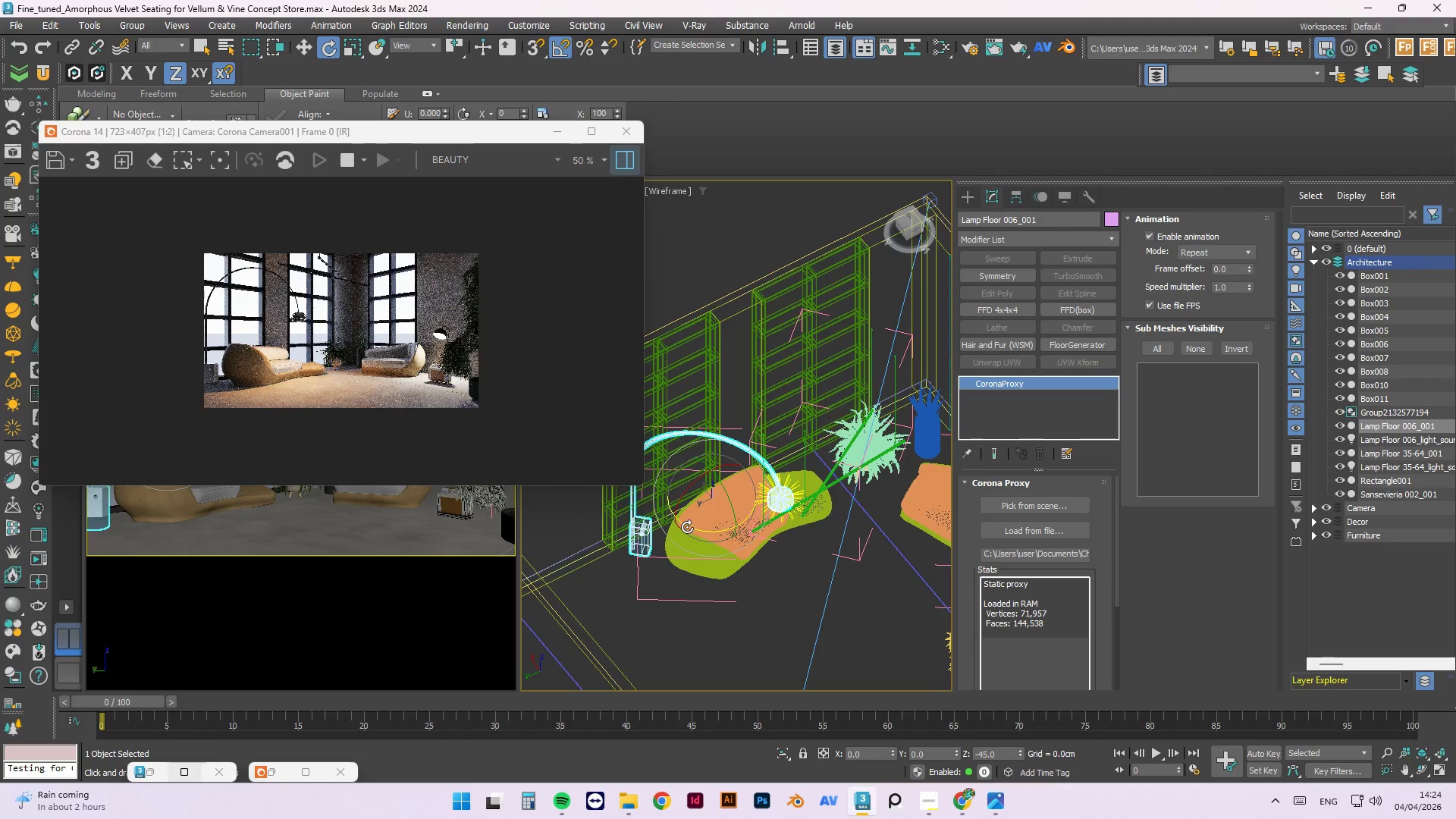 
left_click_drag(start_coordinate=[689, 525], to_coordinate=[684, 529])
 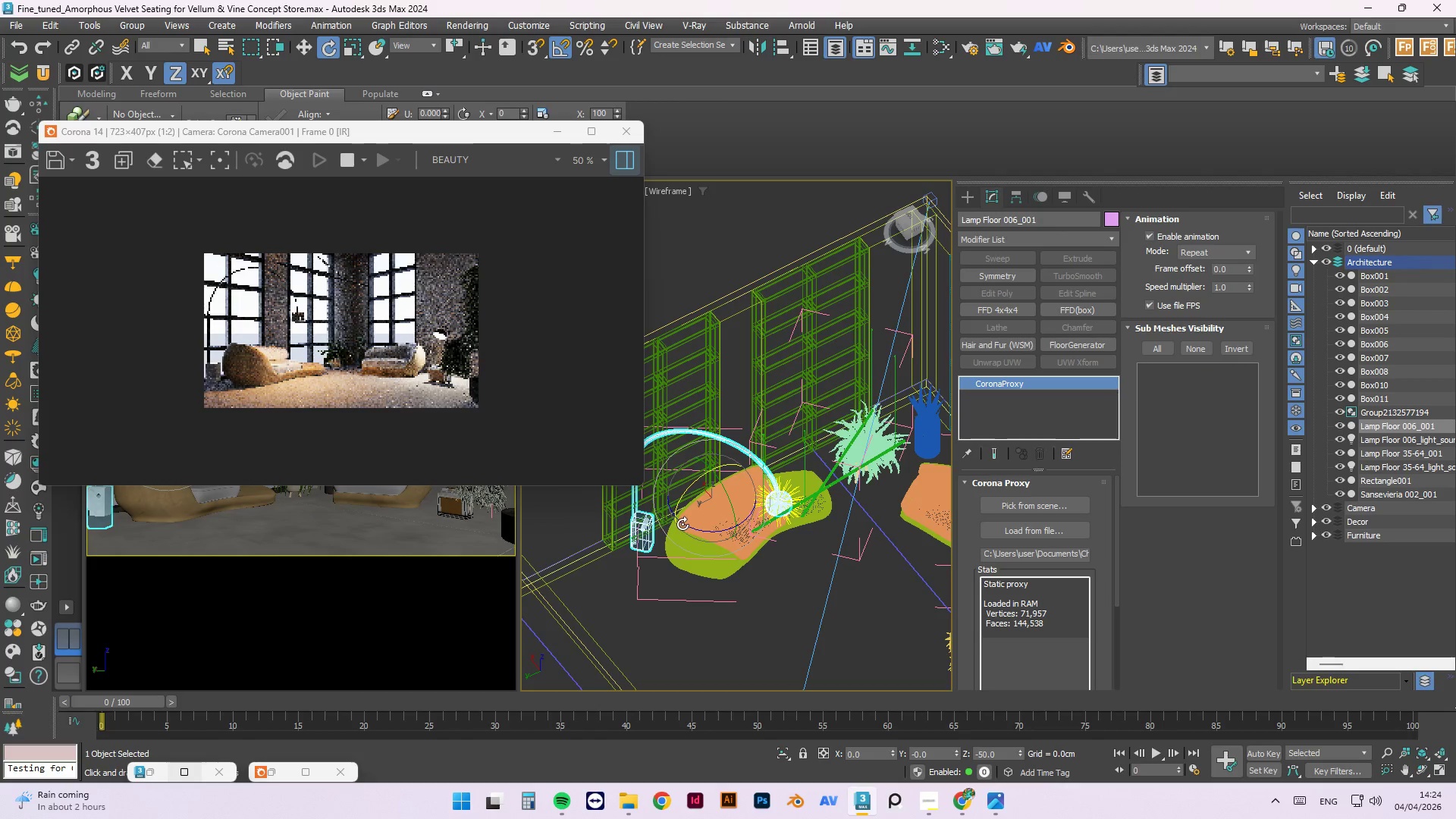 
key(W)
 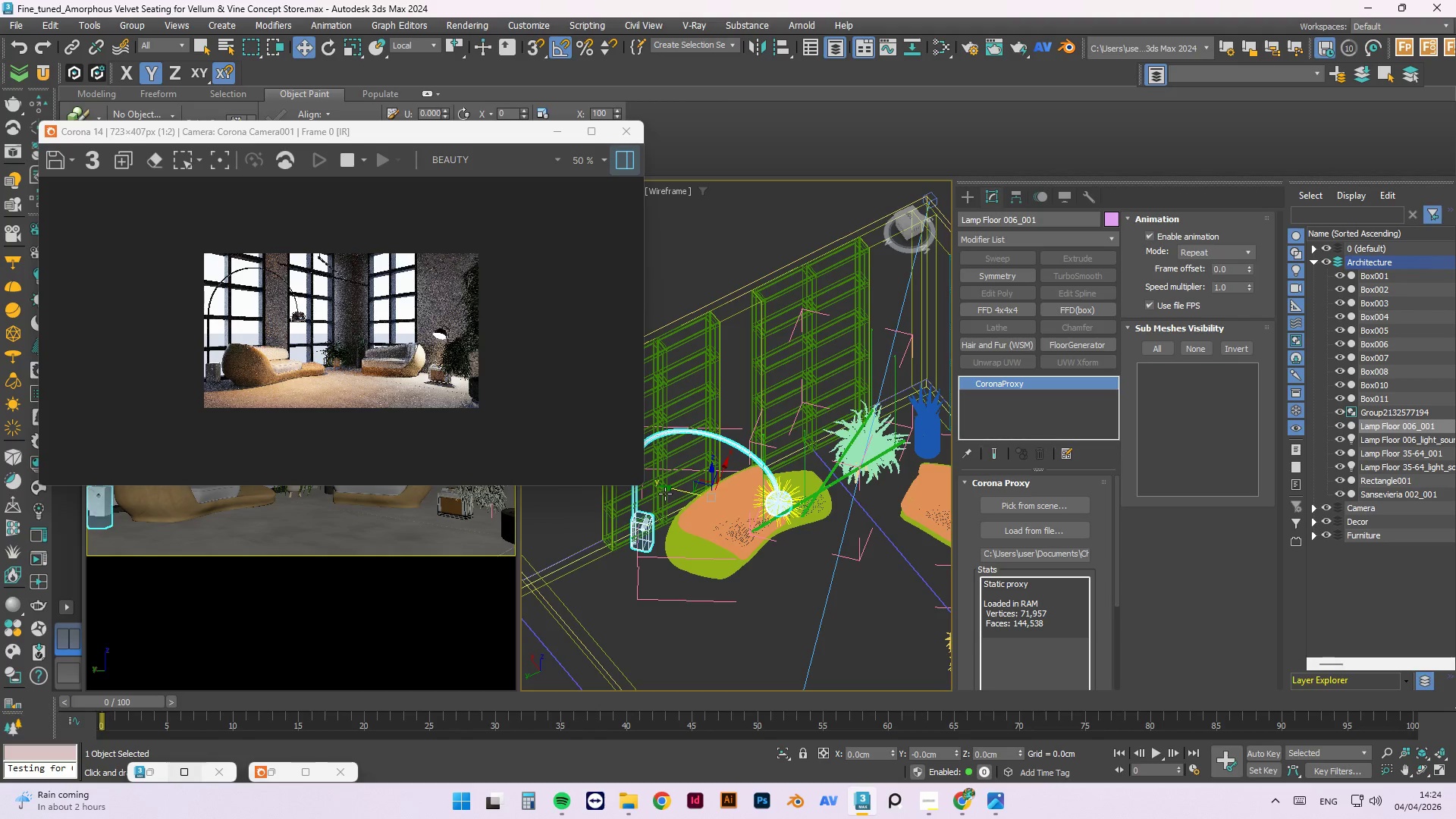 
left_click_drag(start_coordinate=[667, 489], to_coordinate=[673, 493])
 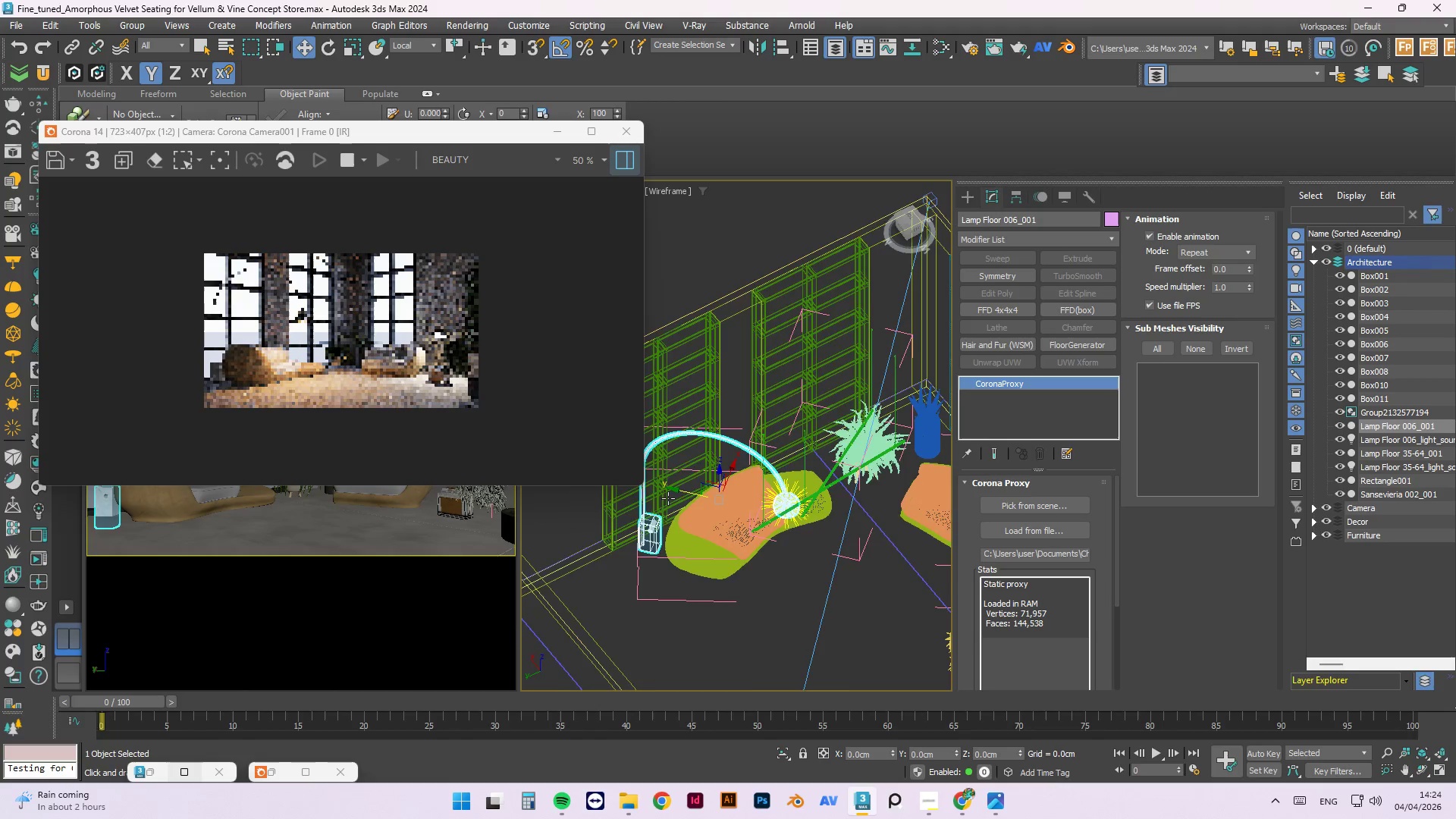 
hold_key(key=AltLeft, duration=1.5)
 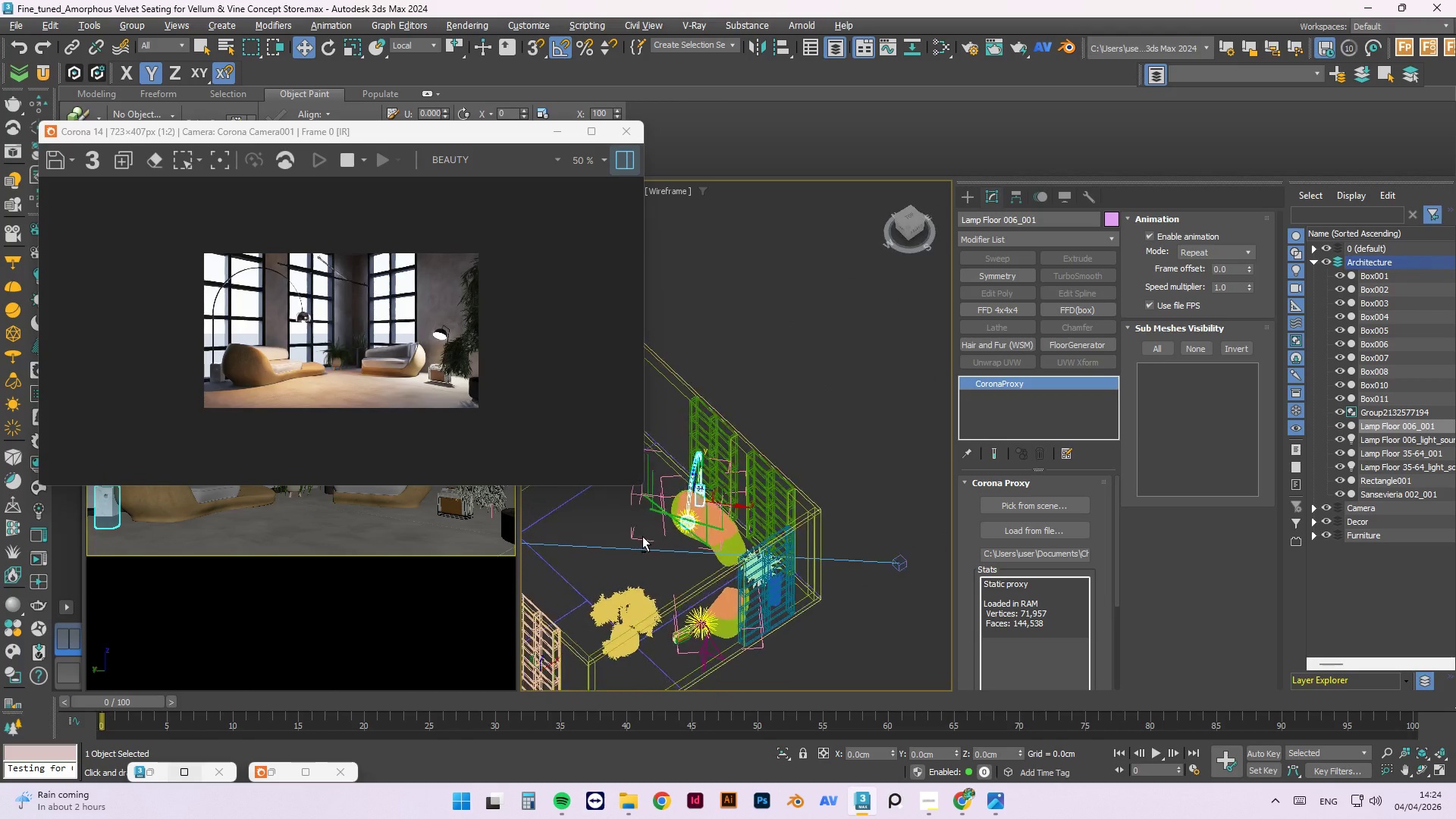 
scroll: coordinate [667, 500], scroll_direction: down, amount: 2.0
 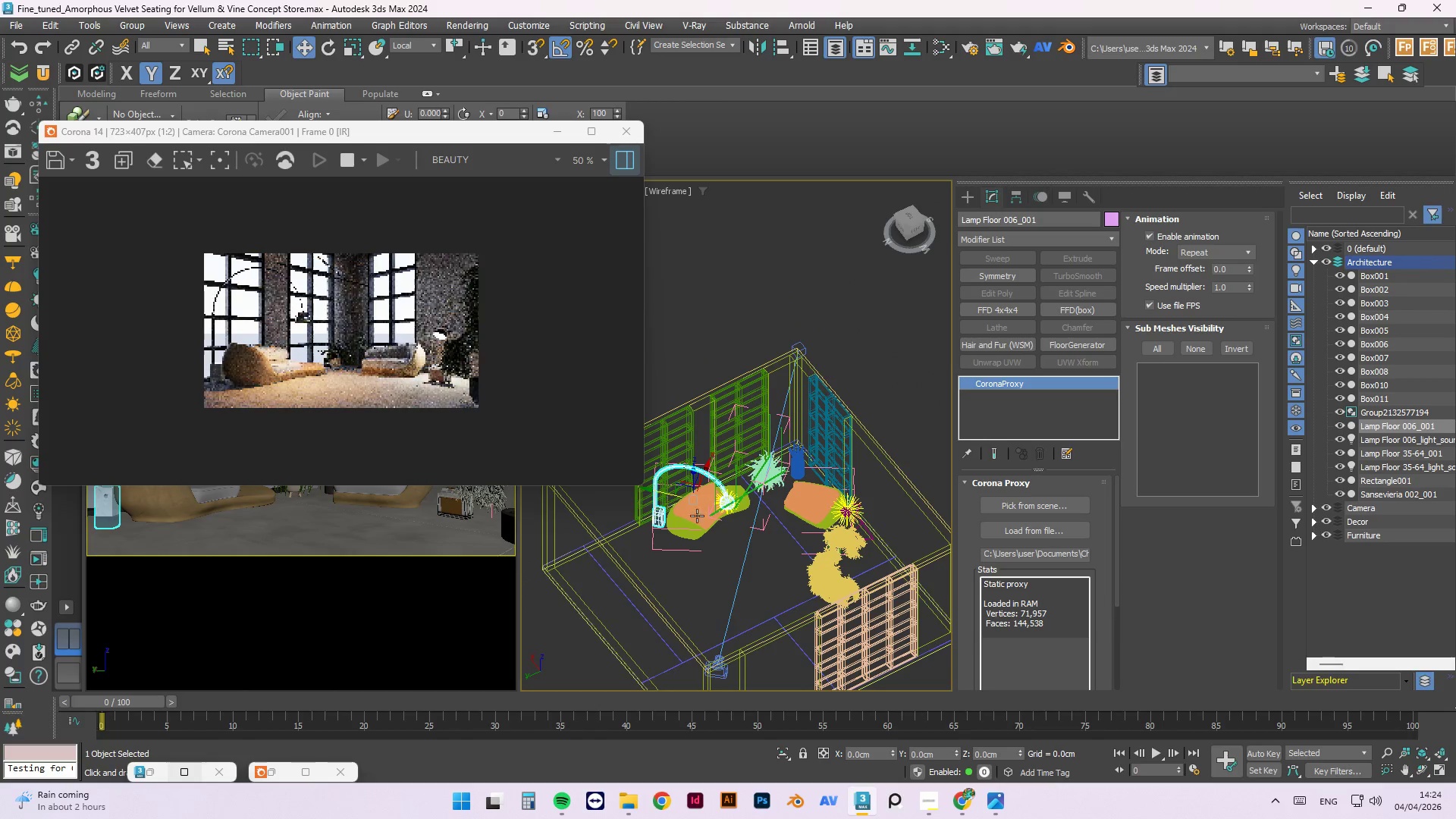 
hold_key(key=AltLeft, duration=1.52)
 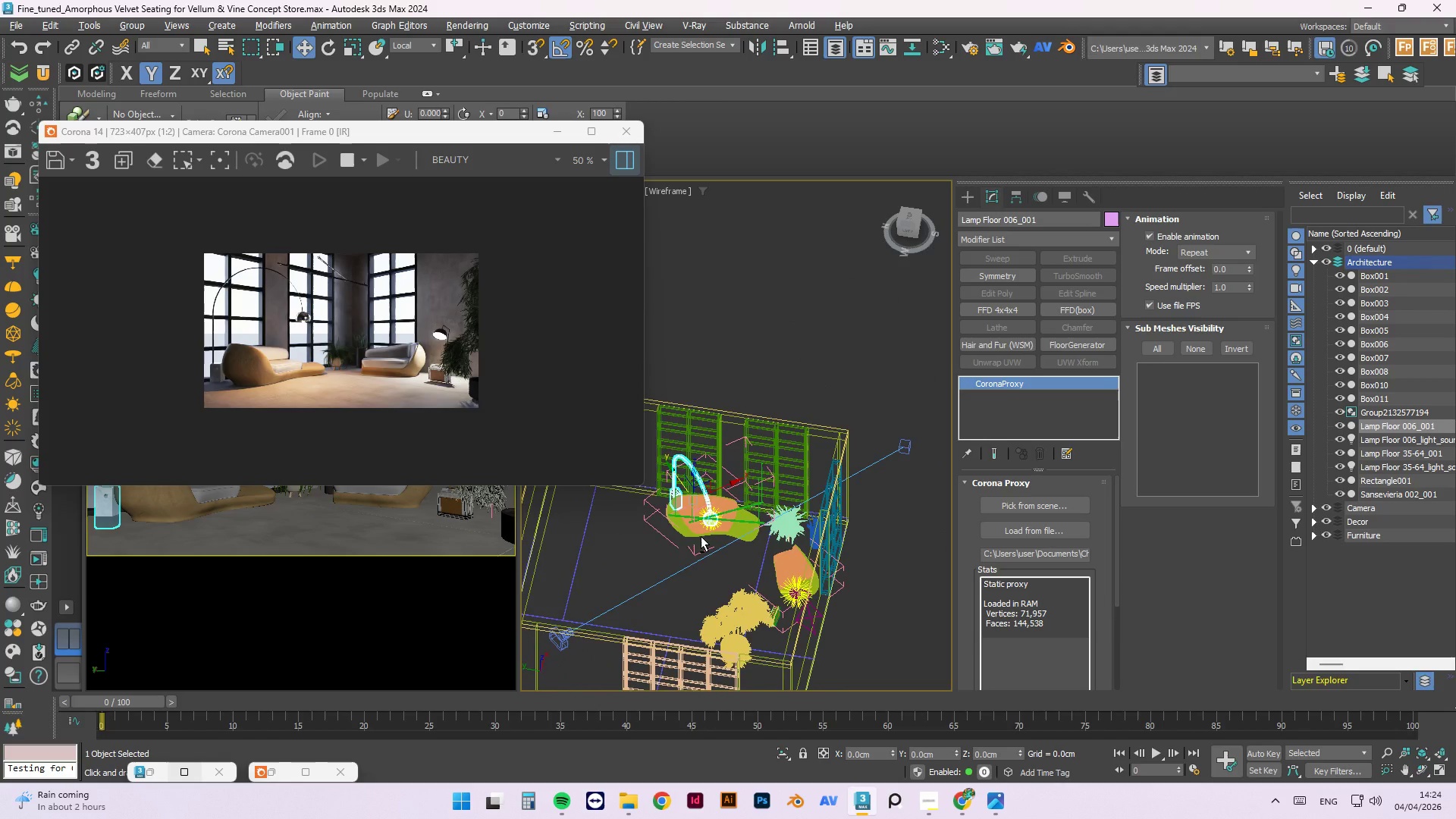 
hold_key(key=AltLeft, duration=1.31)
 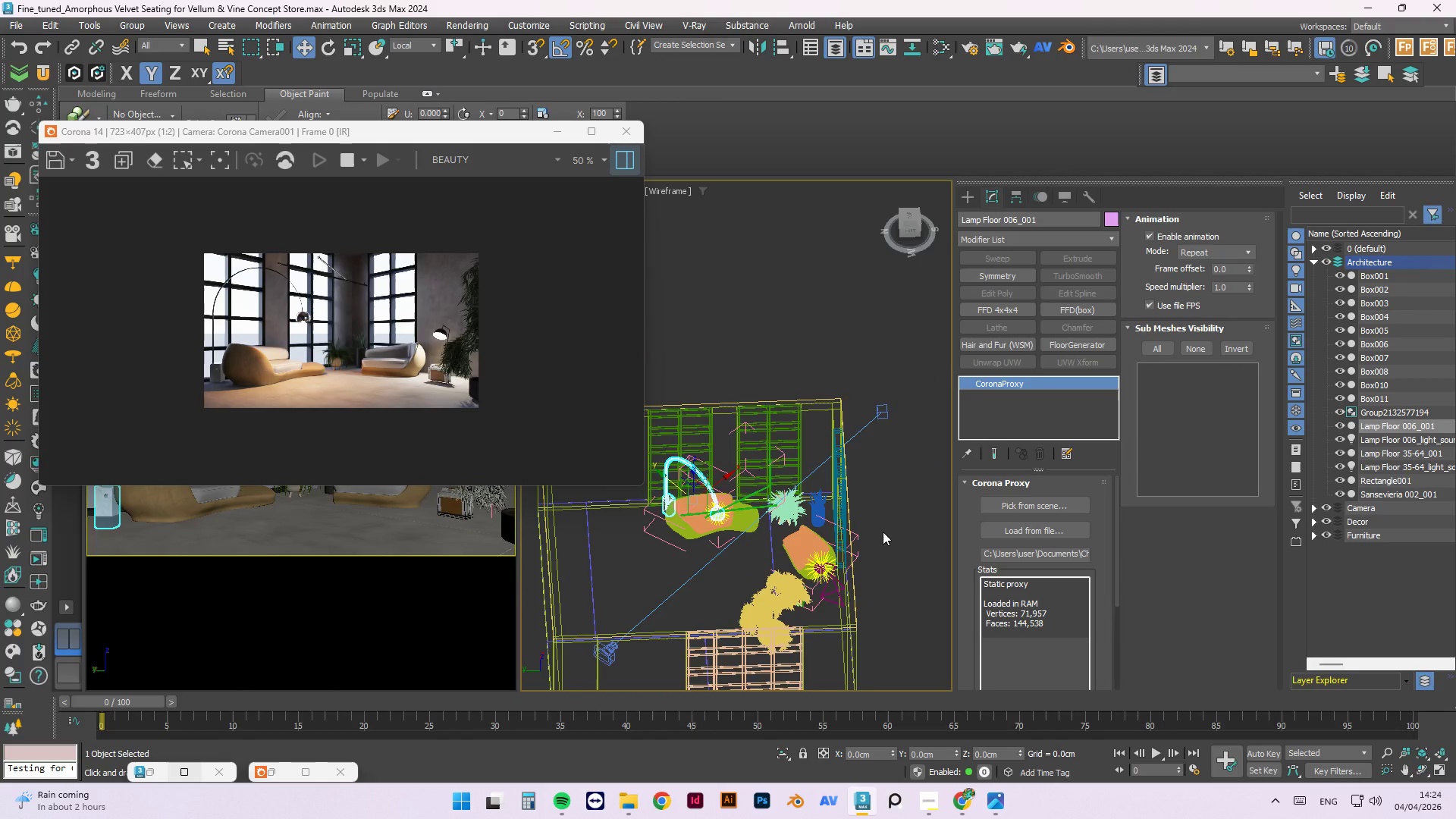 
scroll: coordinate [823, 579], scroll_direction: up, amount: 5.0
 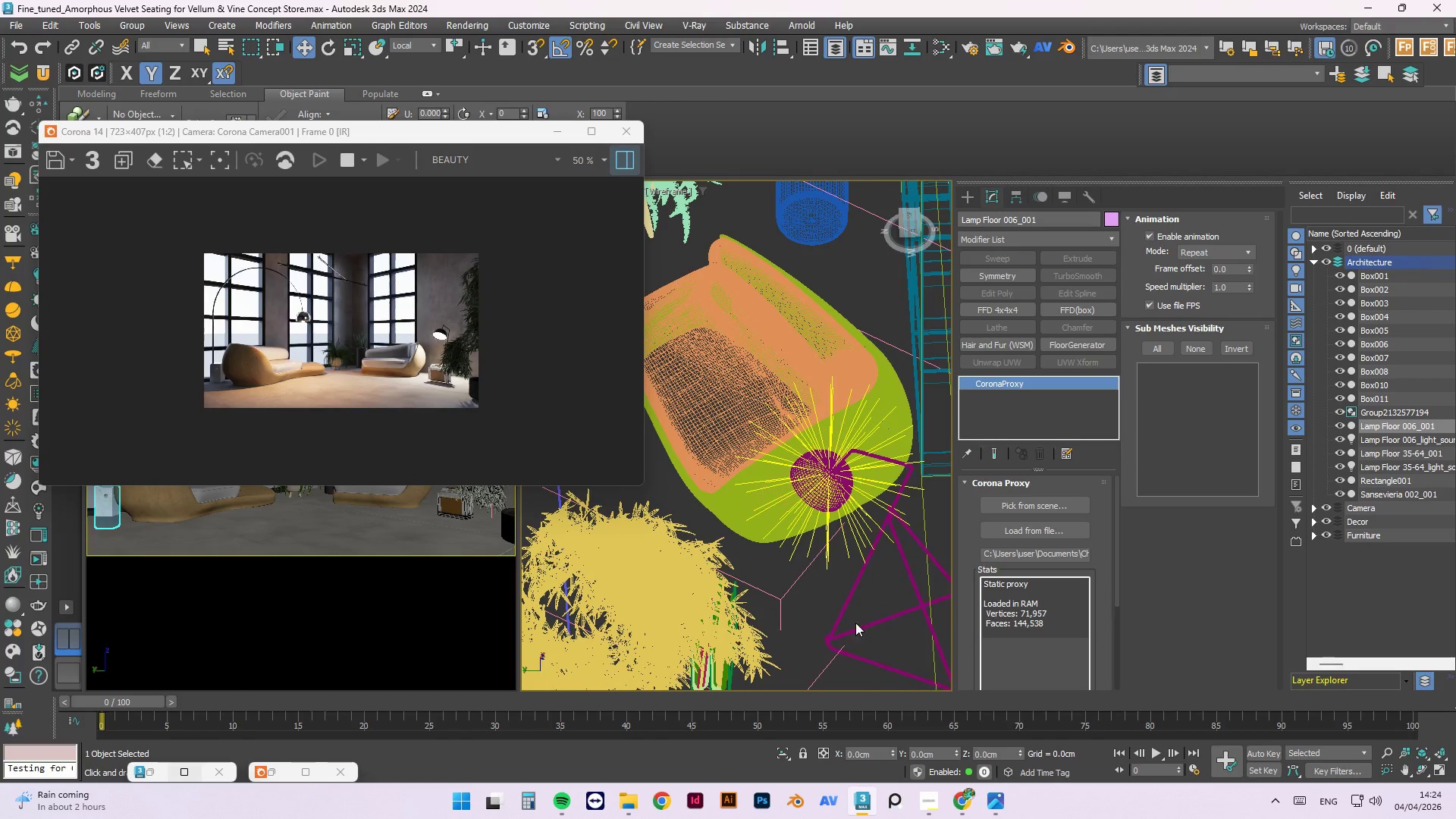 
left_click([849, 630])
 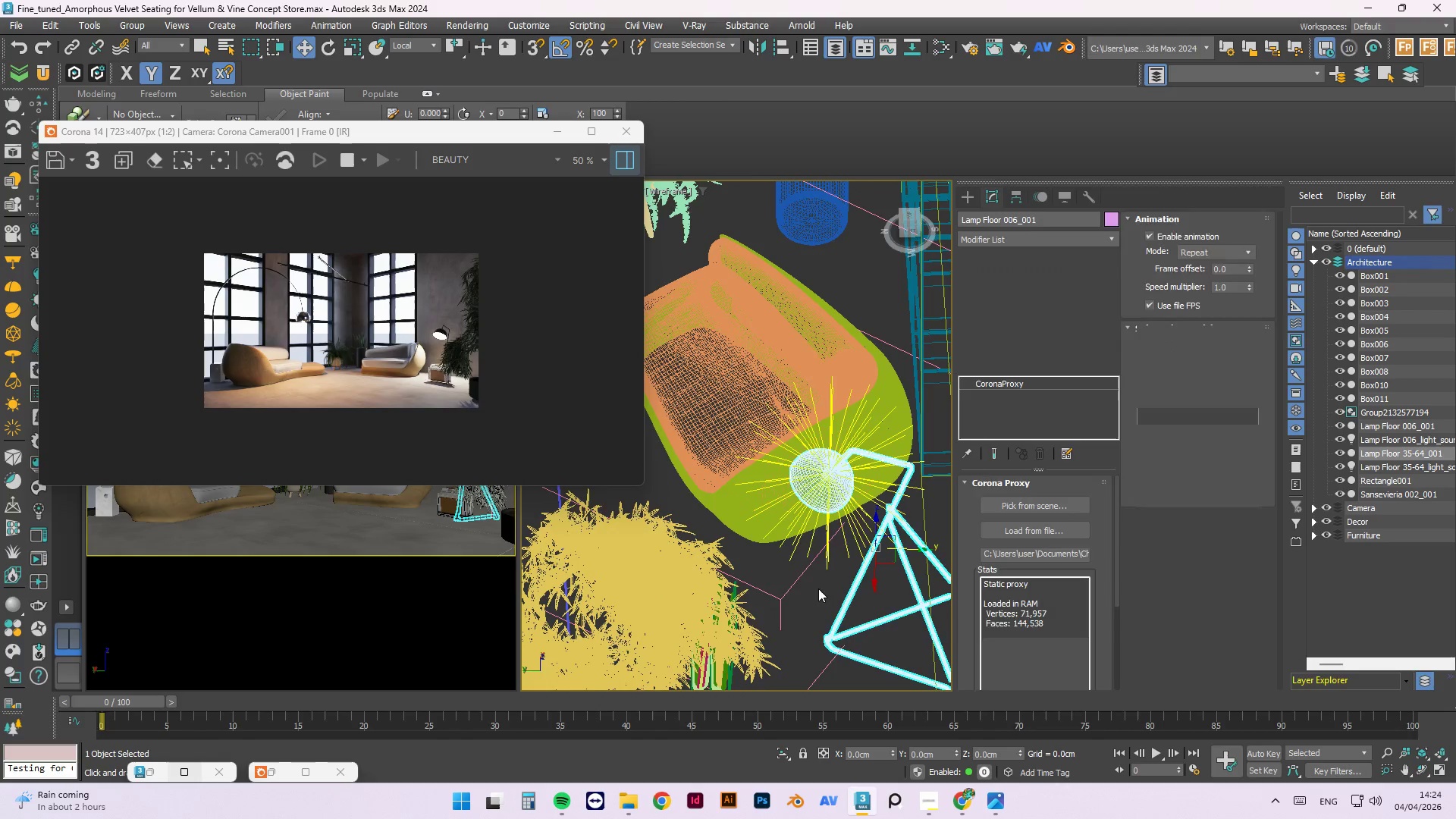 
scroll: coordinate [814, 572], scroll_direction: down, amount: 2.0
 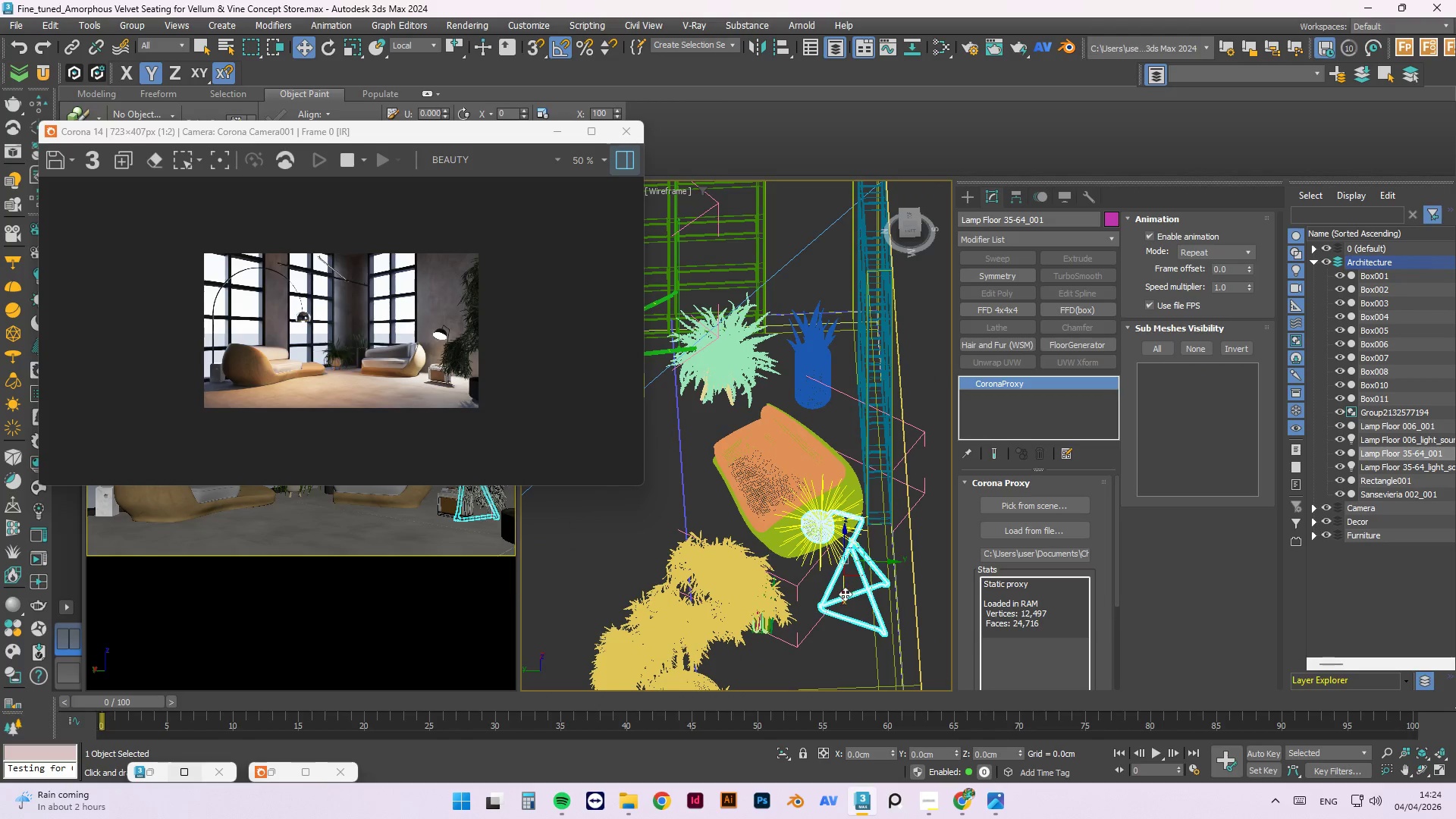 
left_click_drag(start_coordinate=[844, 595], to_coordinate=[827, 652])
 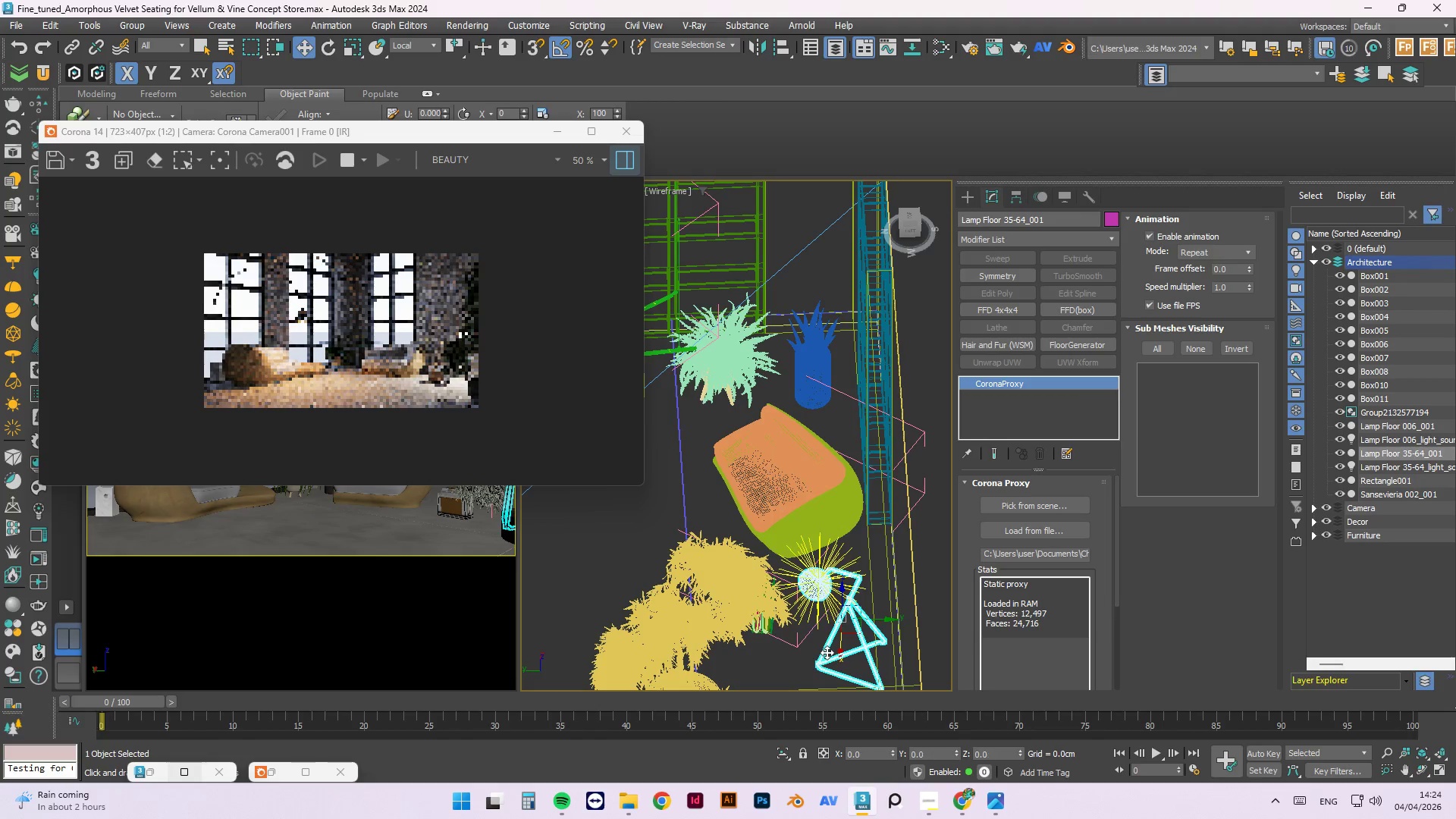 
key(E)
 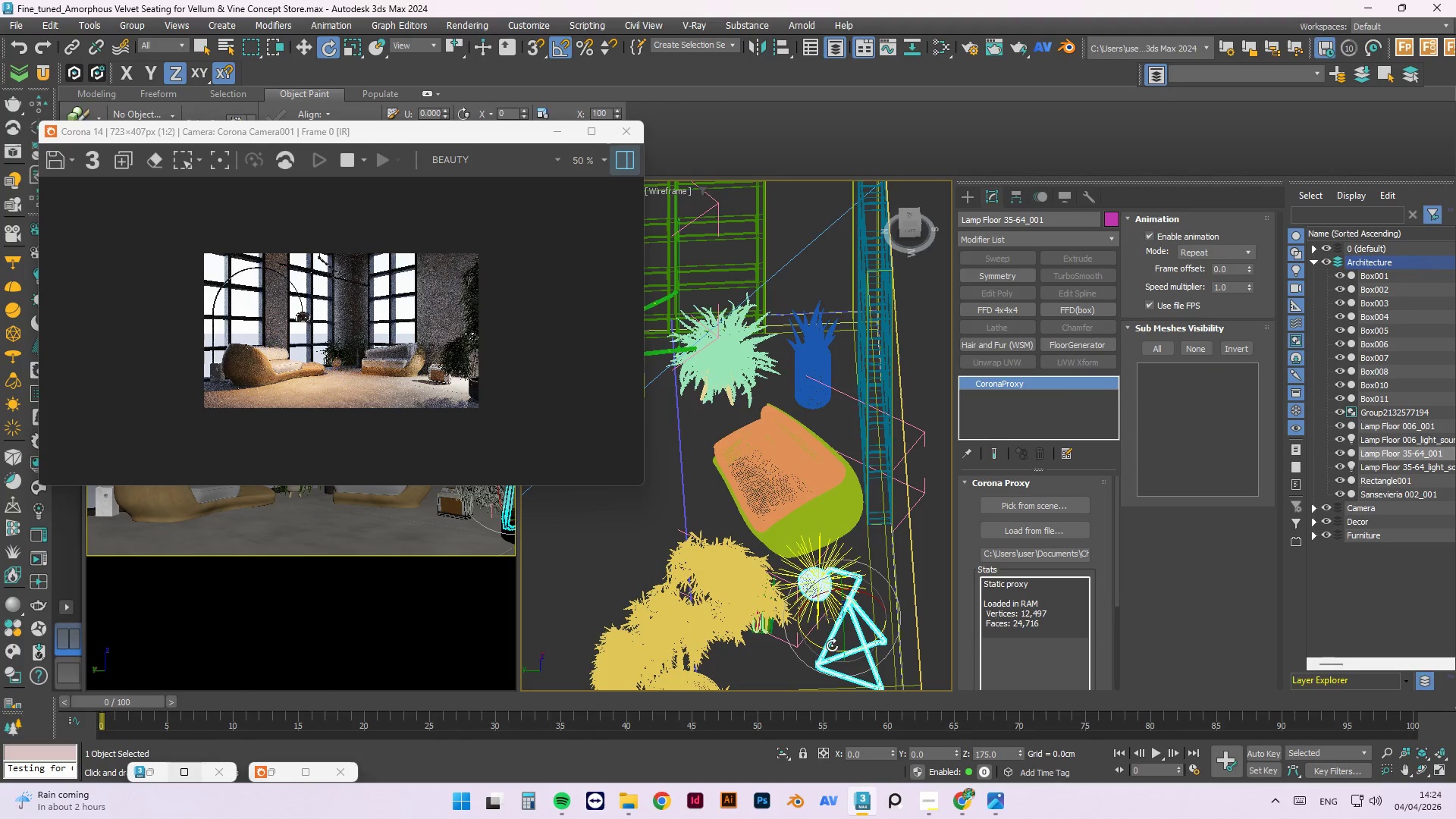 
left_click_drag(start_coordinate=[831, 645], to_coordinate=[766, 598])
 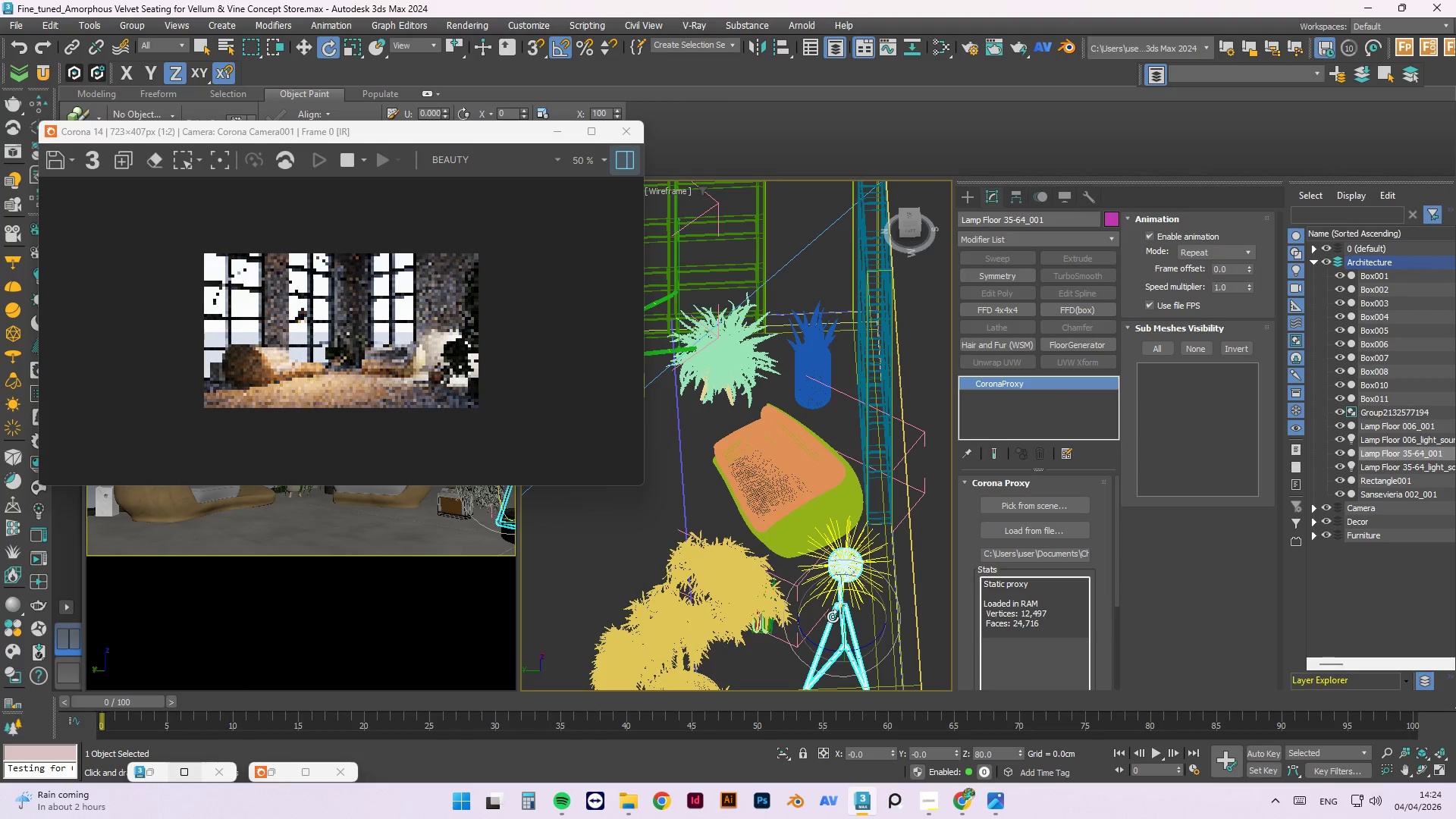 
key(W)
 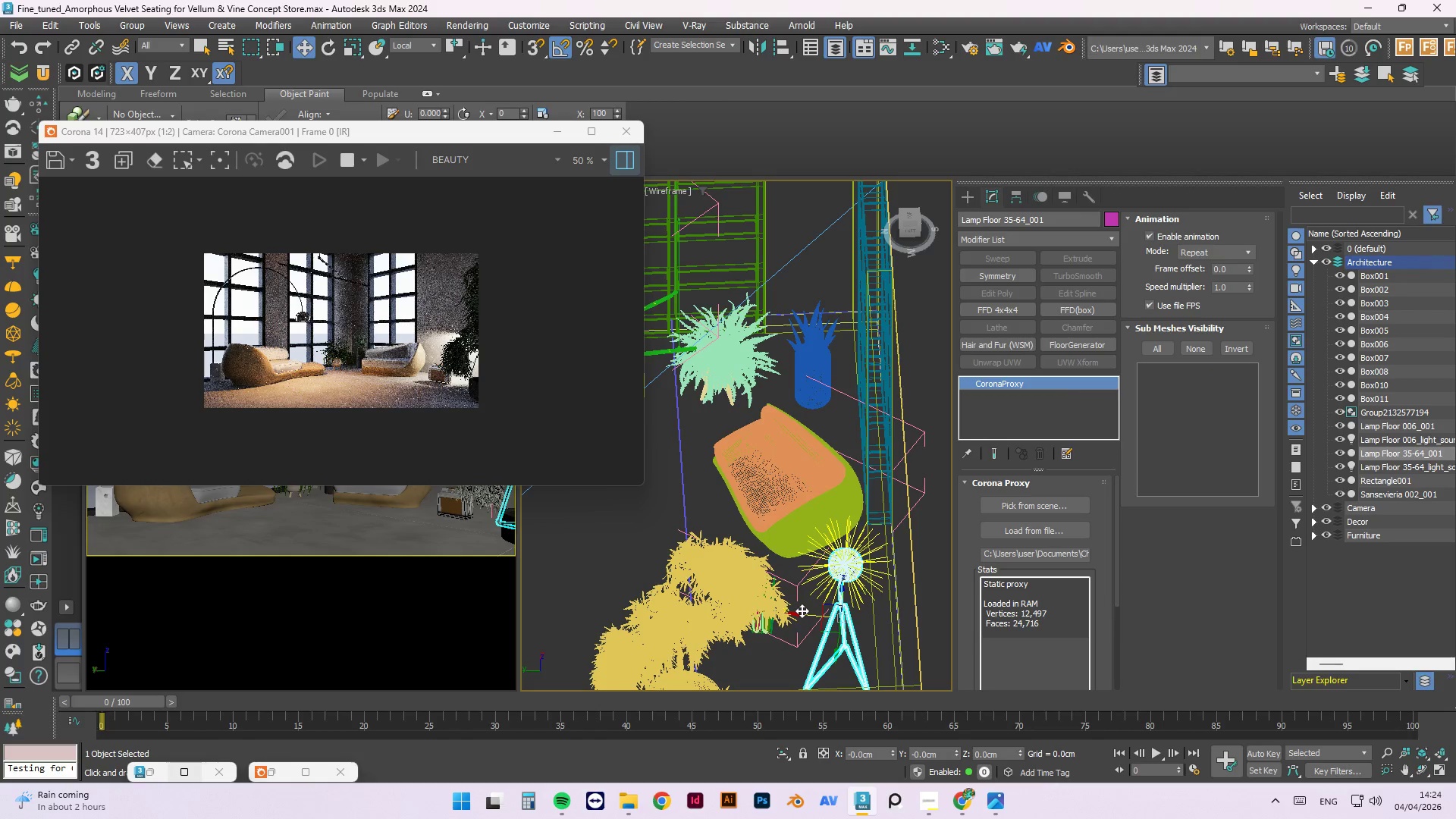 
left_click_drag(start_coordinate=[802, 614], to_coordinate=[758, 604])
 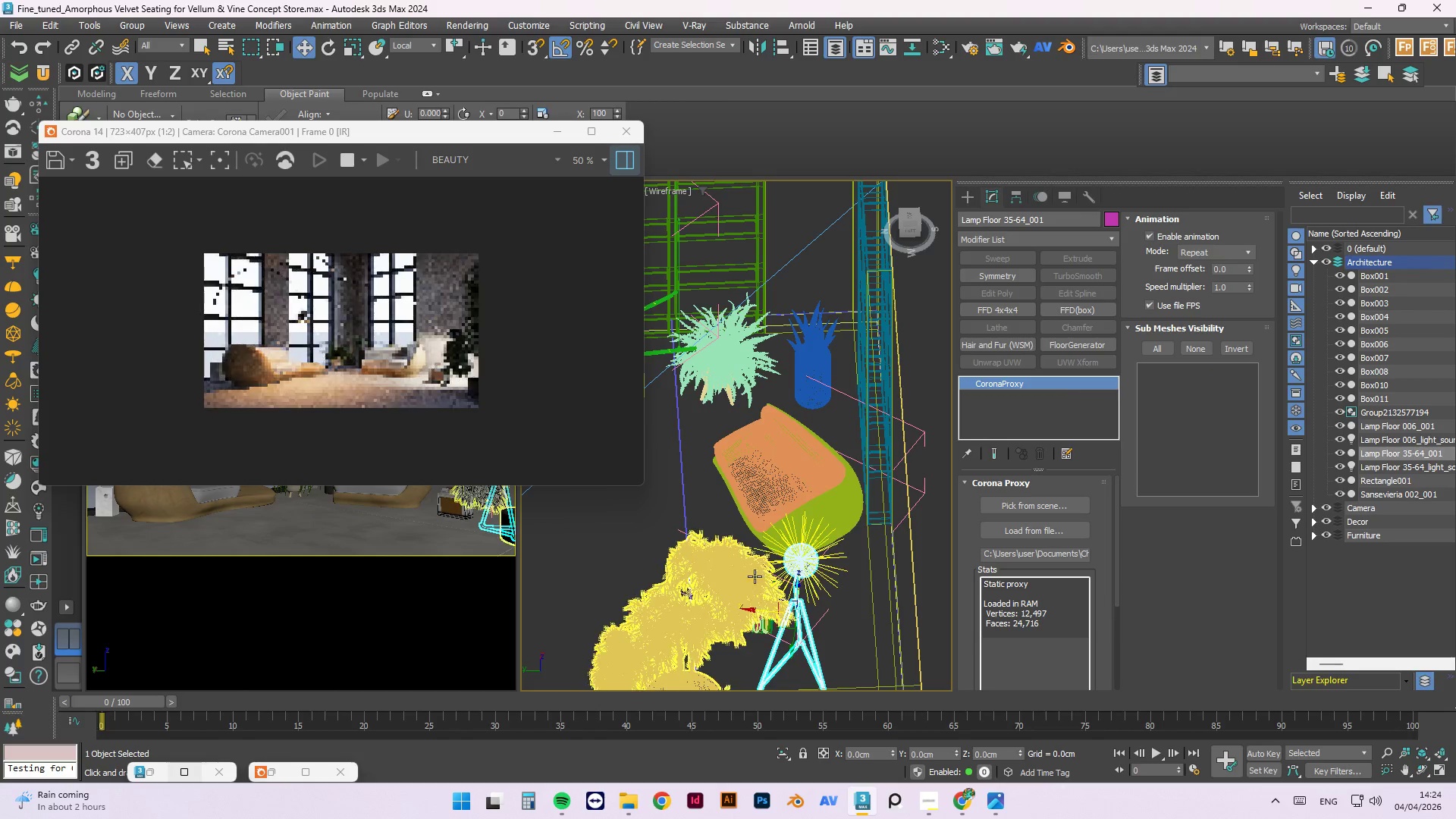 
scroll: coordinate [774, 593], scroll_direction: down, amount: 5.0
 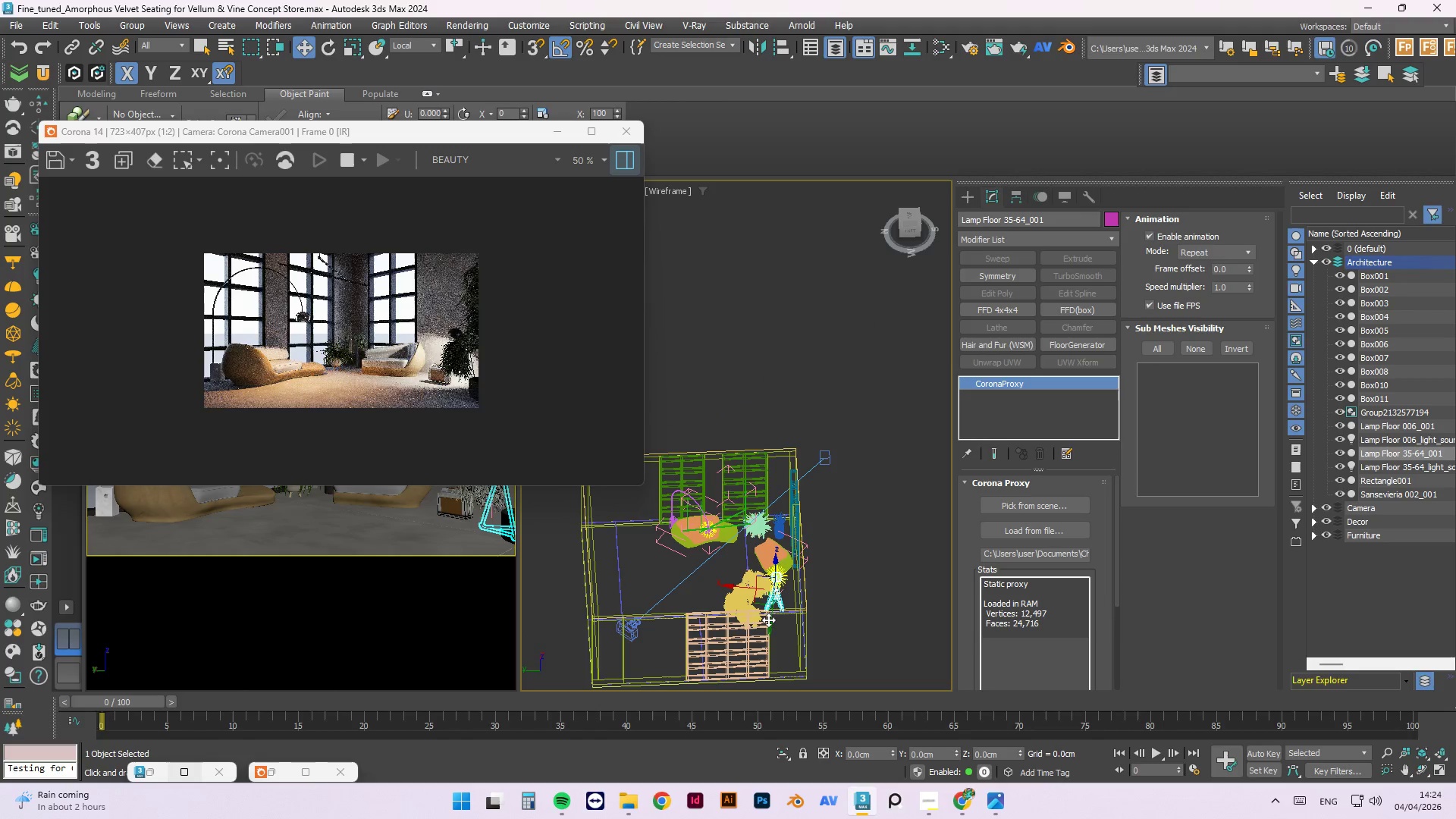 
left_click_drag(start_coordinate=[770, 623], to_coordinate=[764, 676])
 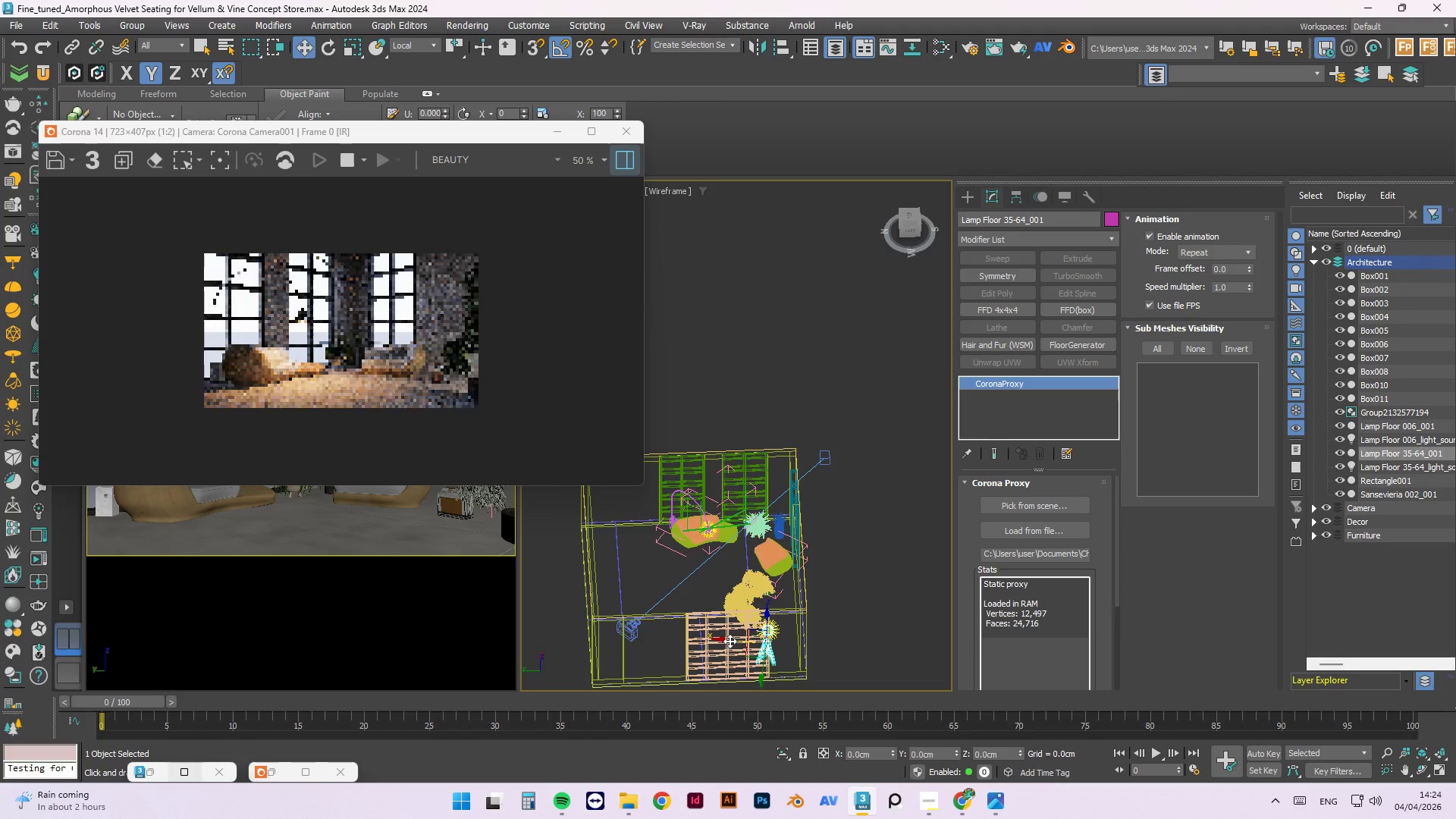 
left_click_drag(start_coordinate=[730, 641], to_coordinate=[601, 642])
 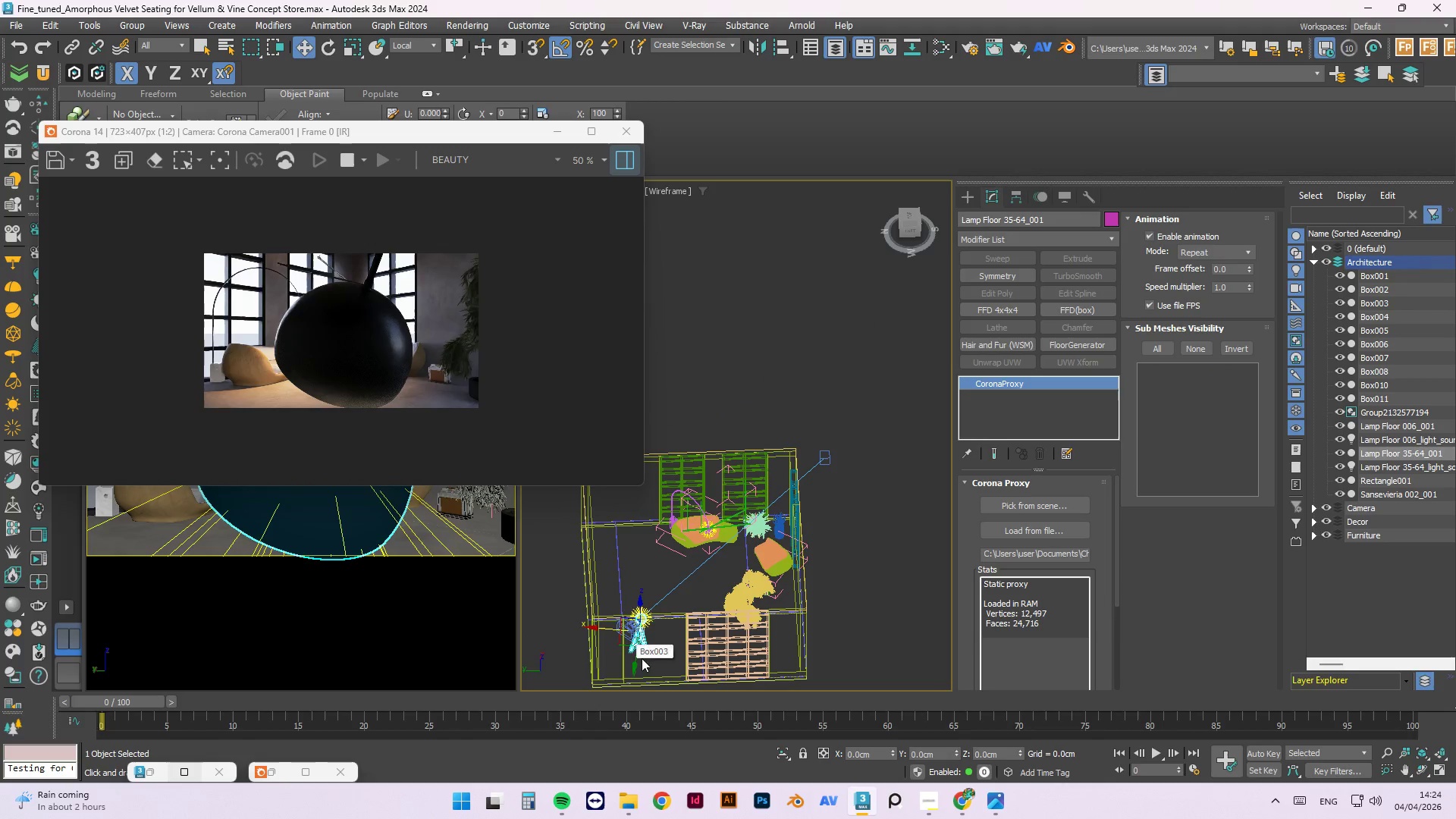 
left_click_drag(start_coordinate=[636, 667], to_coordinate=[636, 694])
 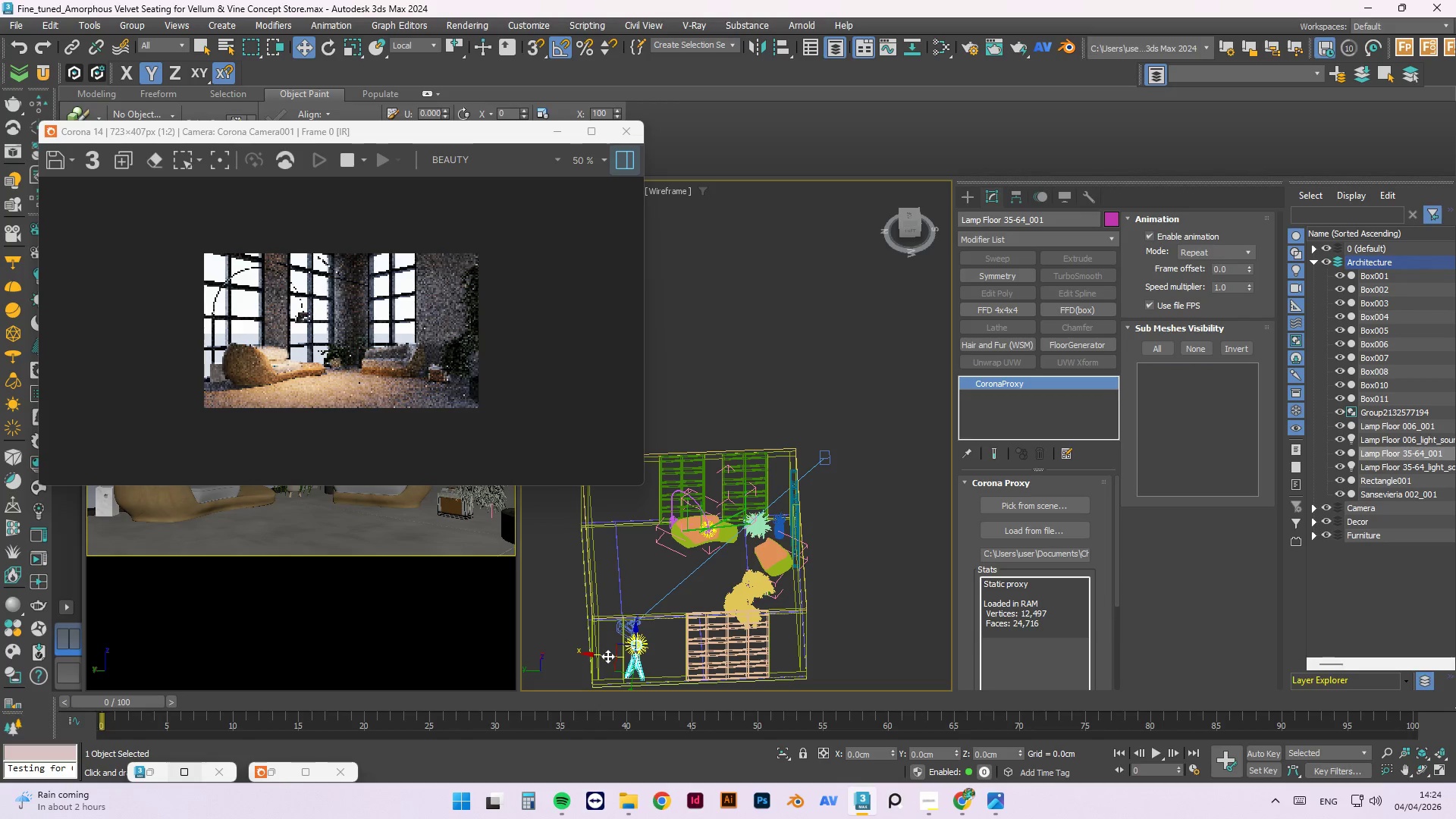 
left_click_drag(start_coordinate=[607, 657], to_coordinate=[522, 638])
 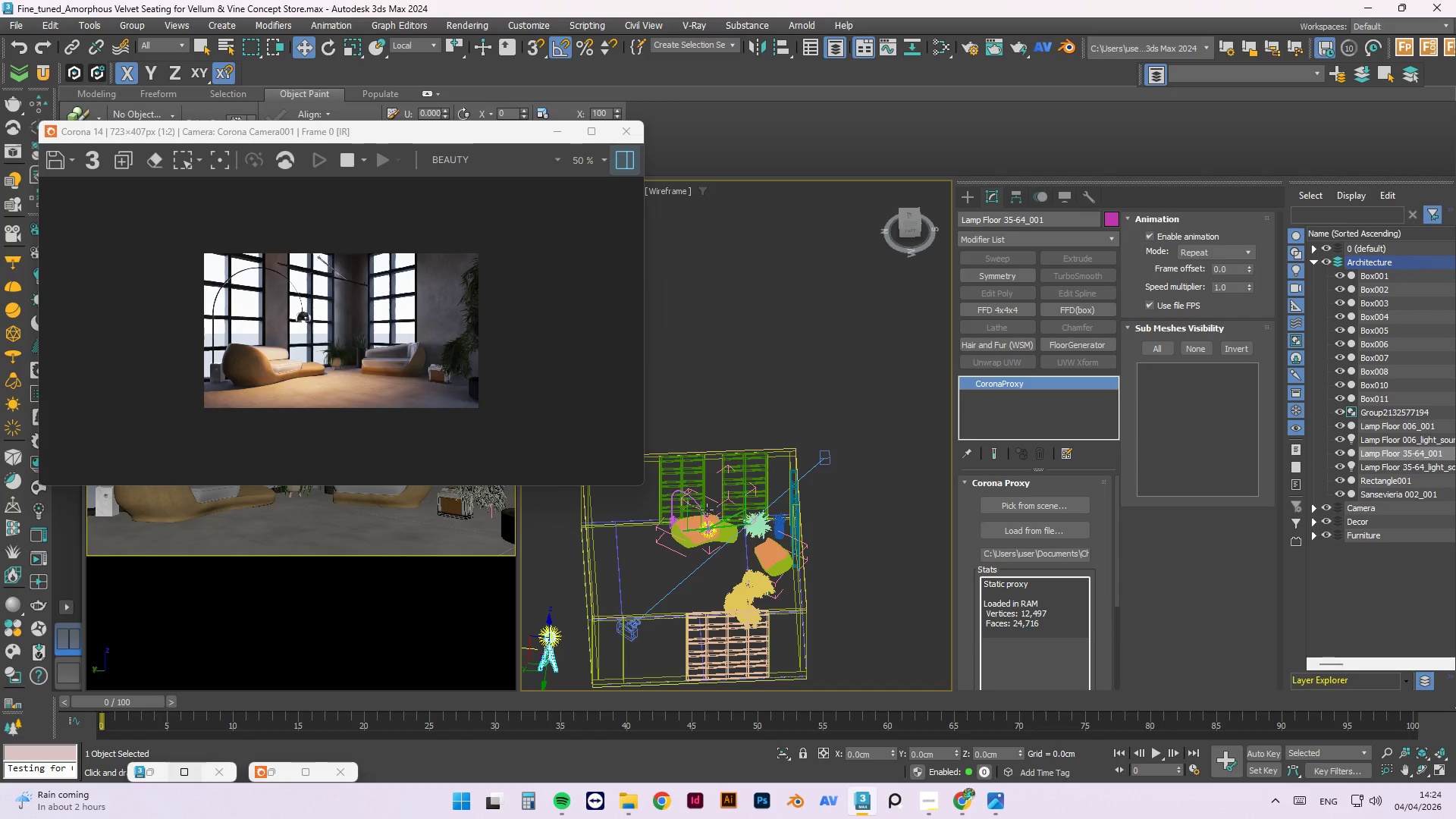 
scroll: coordinate [701, 493], scroll_direction: up, amount: 5.0
 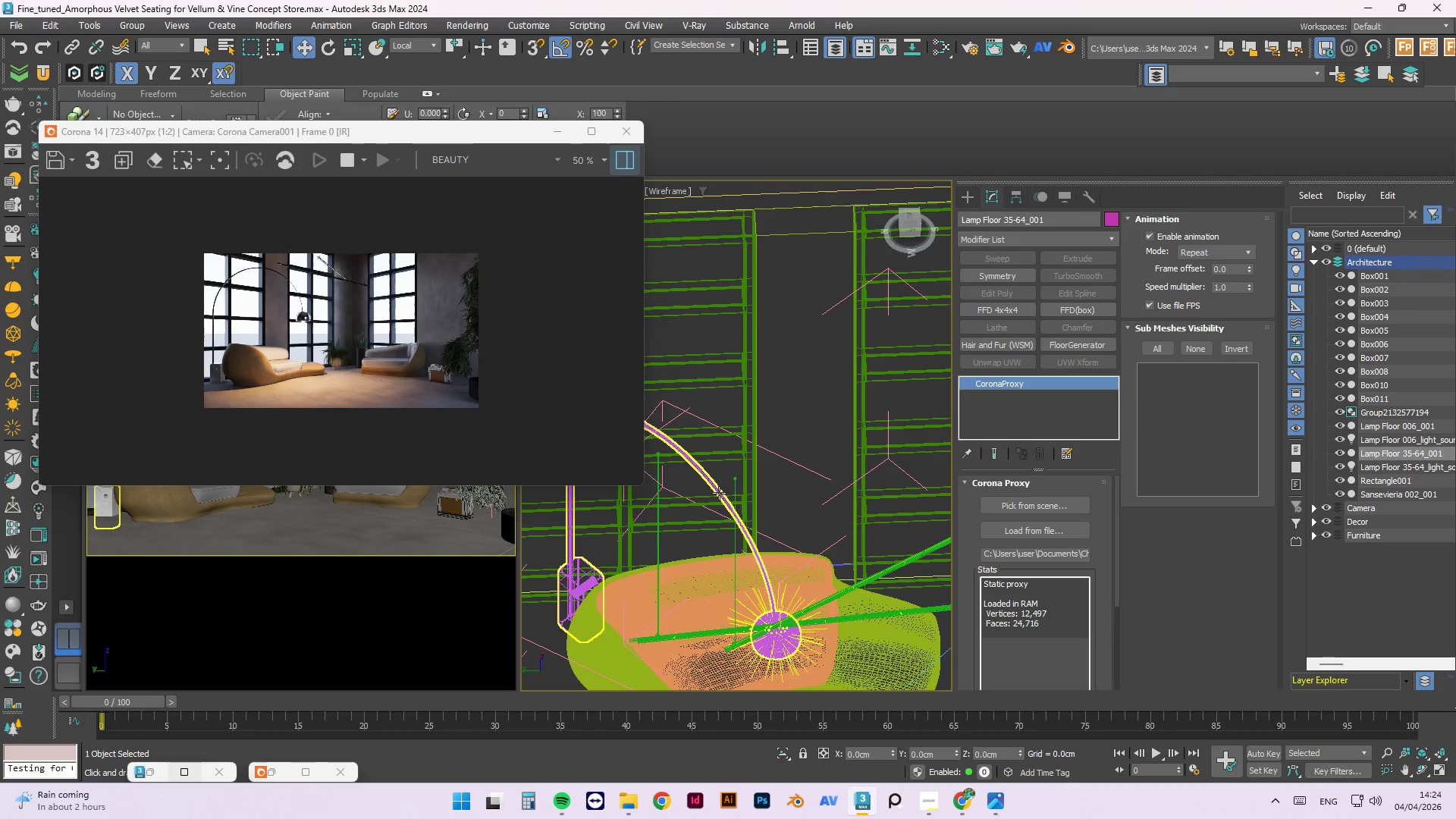 
left_click([719, 493])
 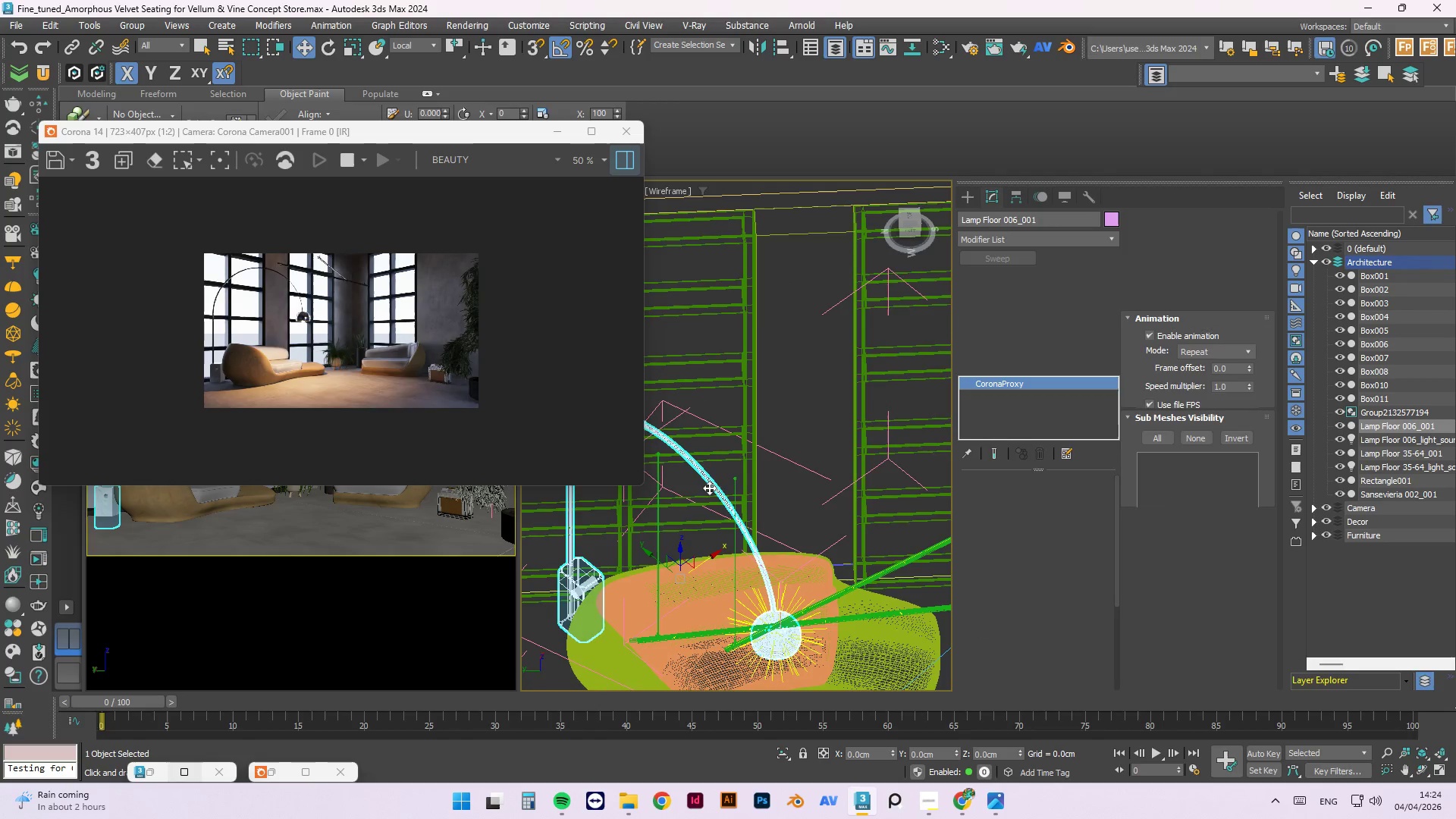 
scroll: coordinate [701, 482], scroll_direction: down, amount: 3.0
 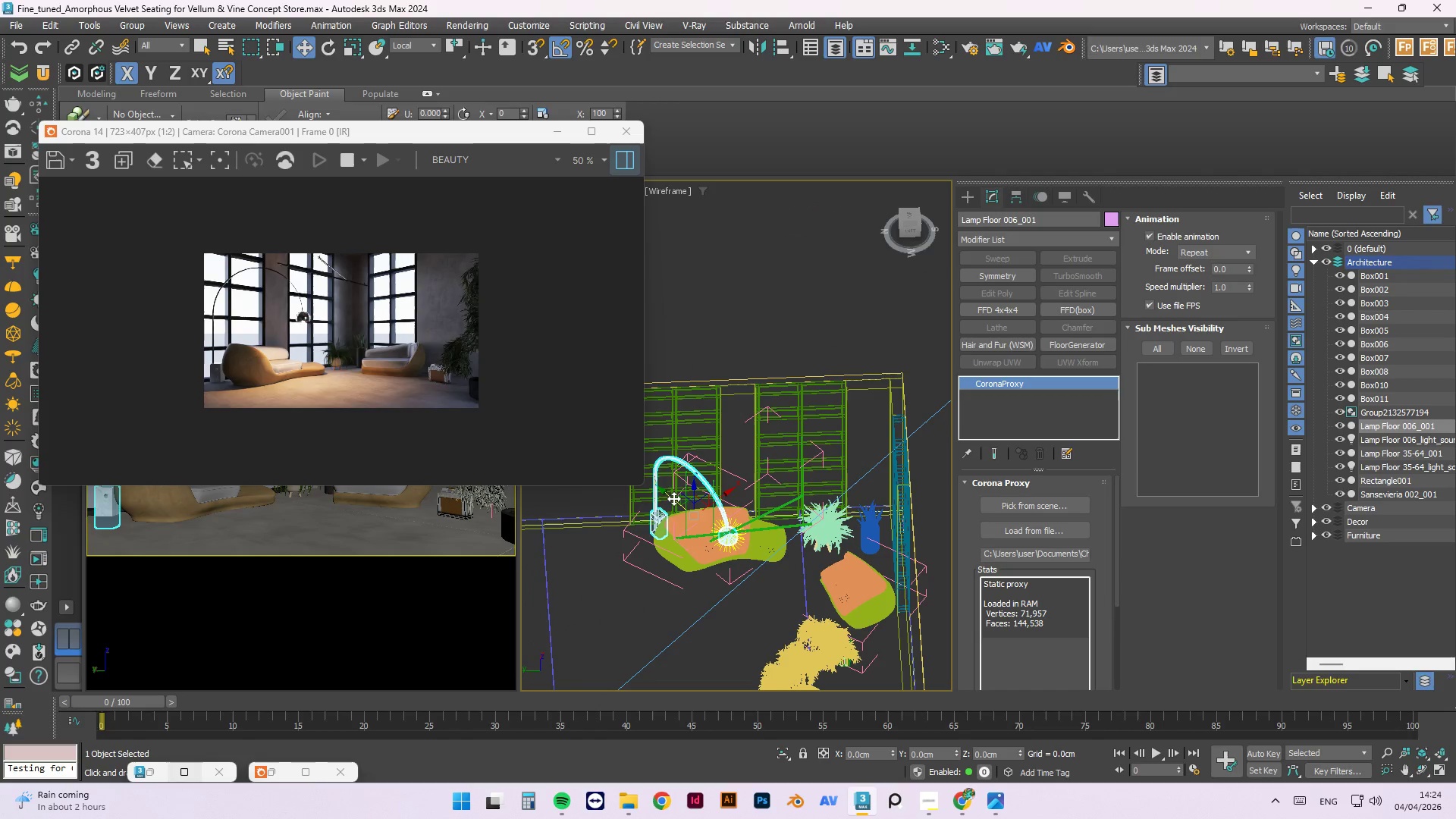 
left_click_drag(start_coordinate=[673, 497], to_coordinate=[874, 648])
 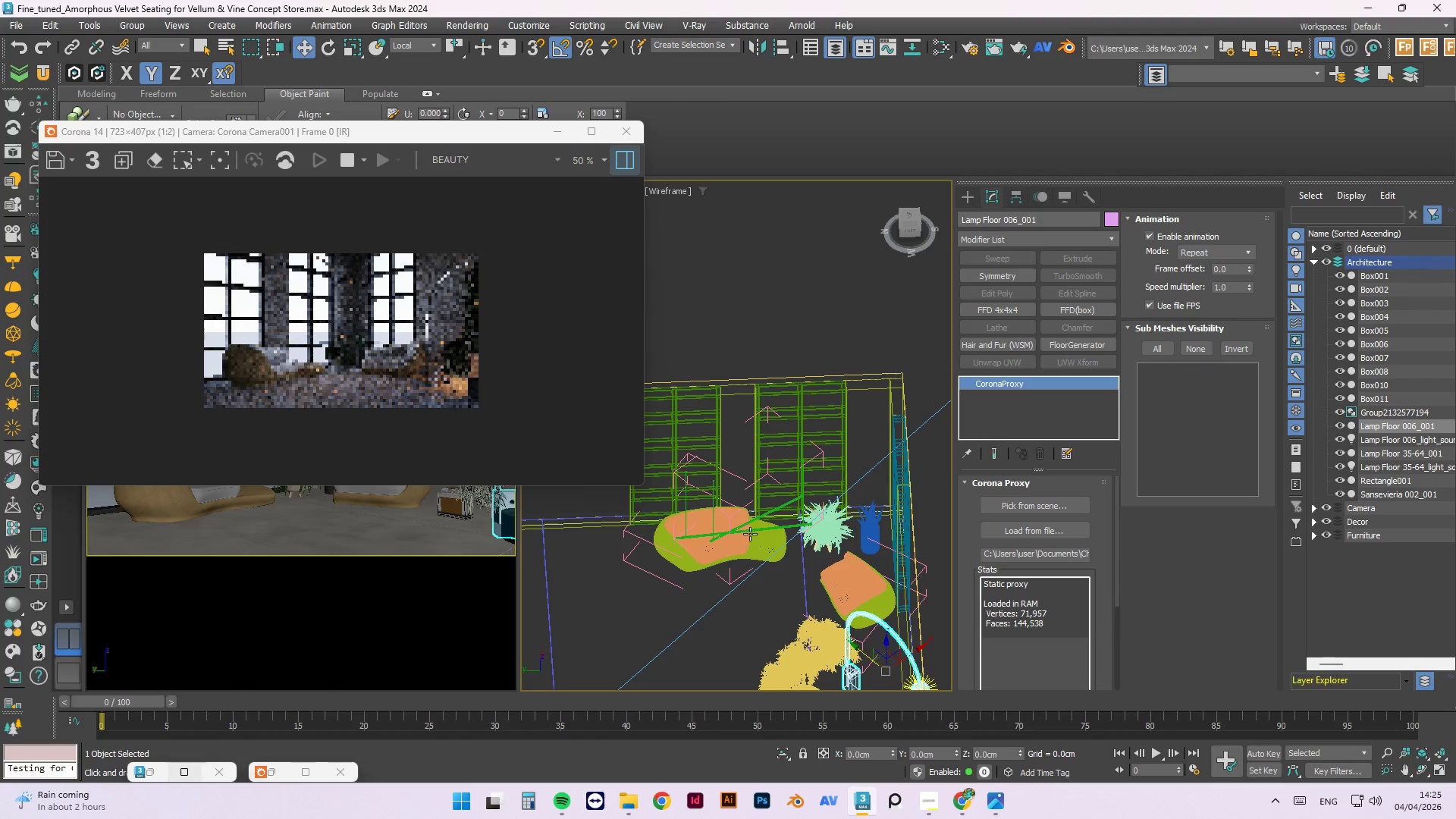 
scroll: coordinate [750, 534], scroll_direction: down, amount: 2.0
 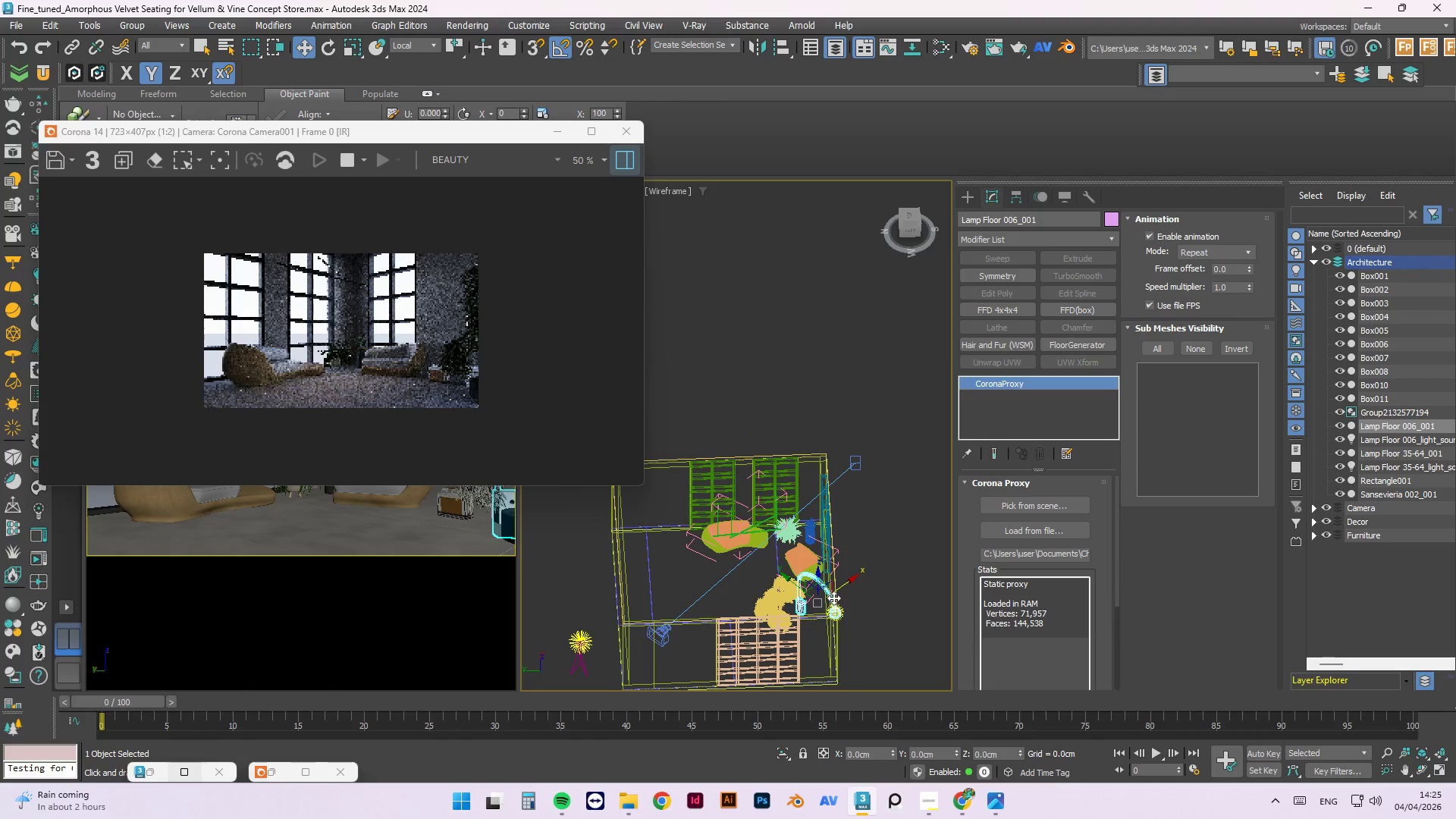 
key(E)
 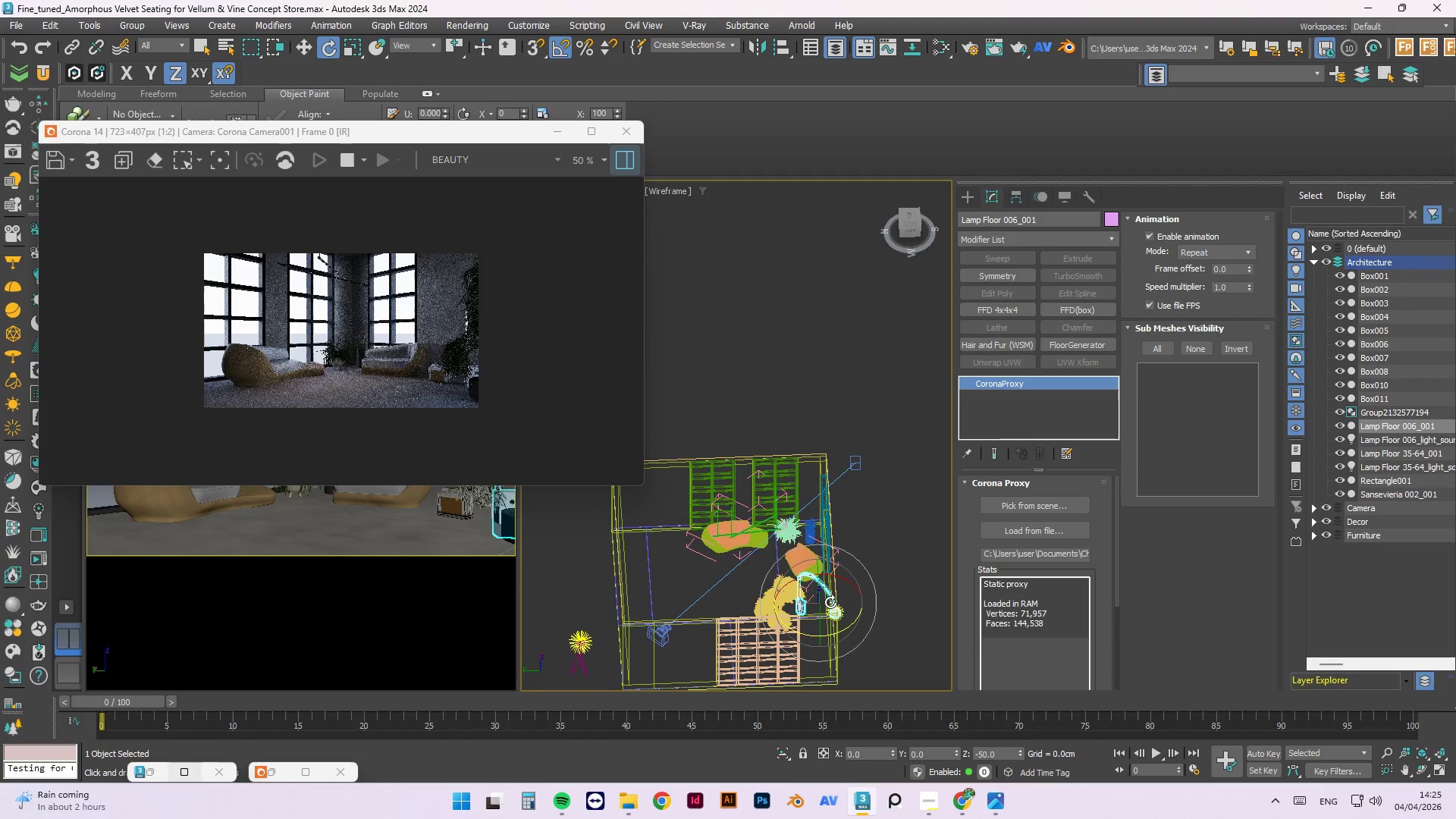 
scroll: coordinate [827, 601], scroll_direction: up, amount: 2.0
 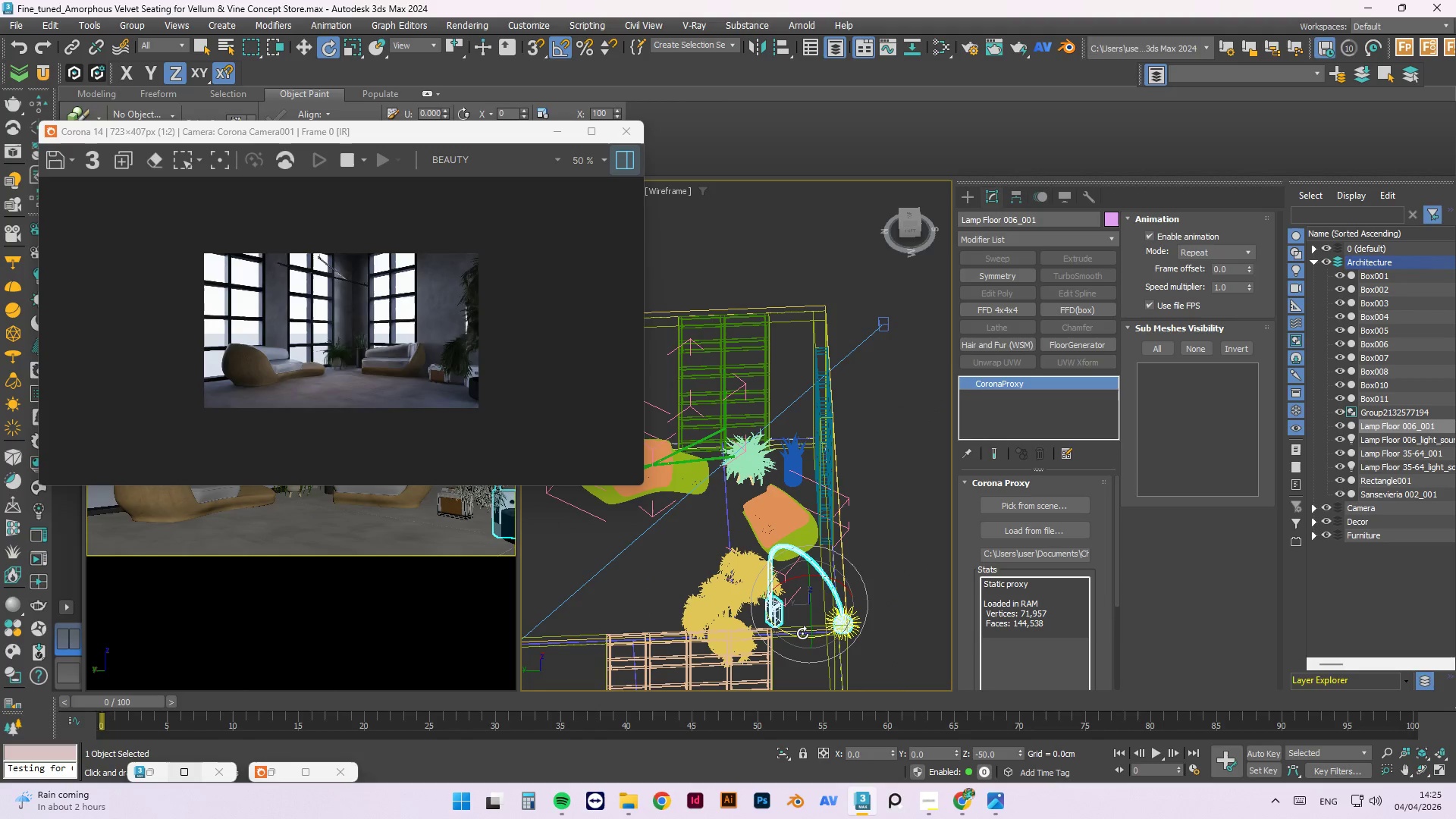 
left_click_drag(start_coordinate=[802, 633], to_coordinate=[921, 667])
 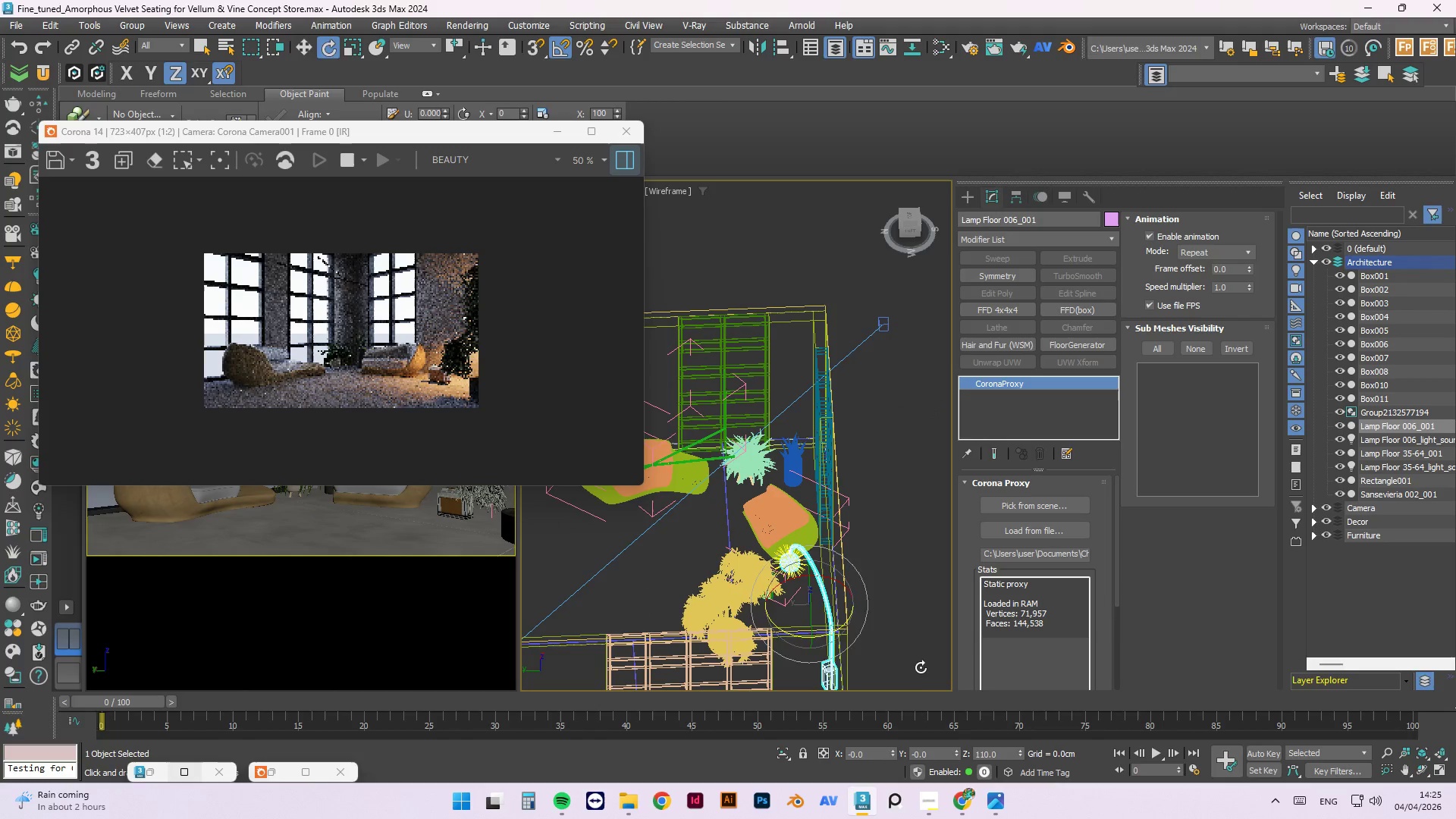 
key(W)
 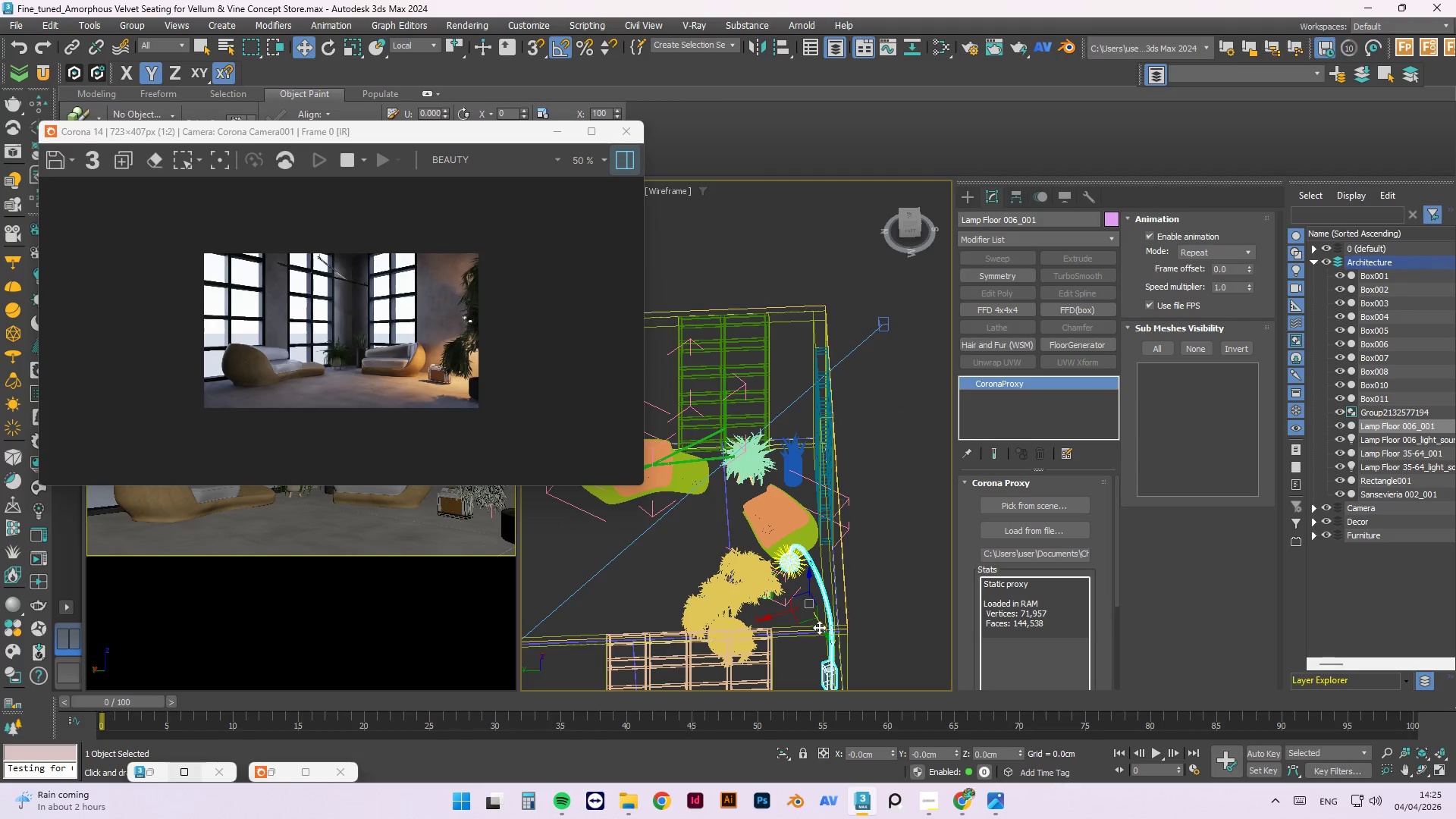 
left_click_drag(start_coordinate=[820, 625], to_coordinate=[787, 564])
 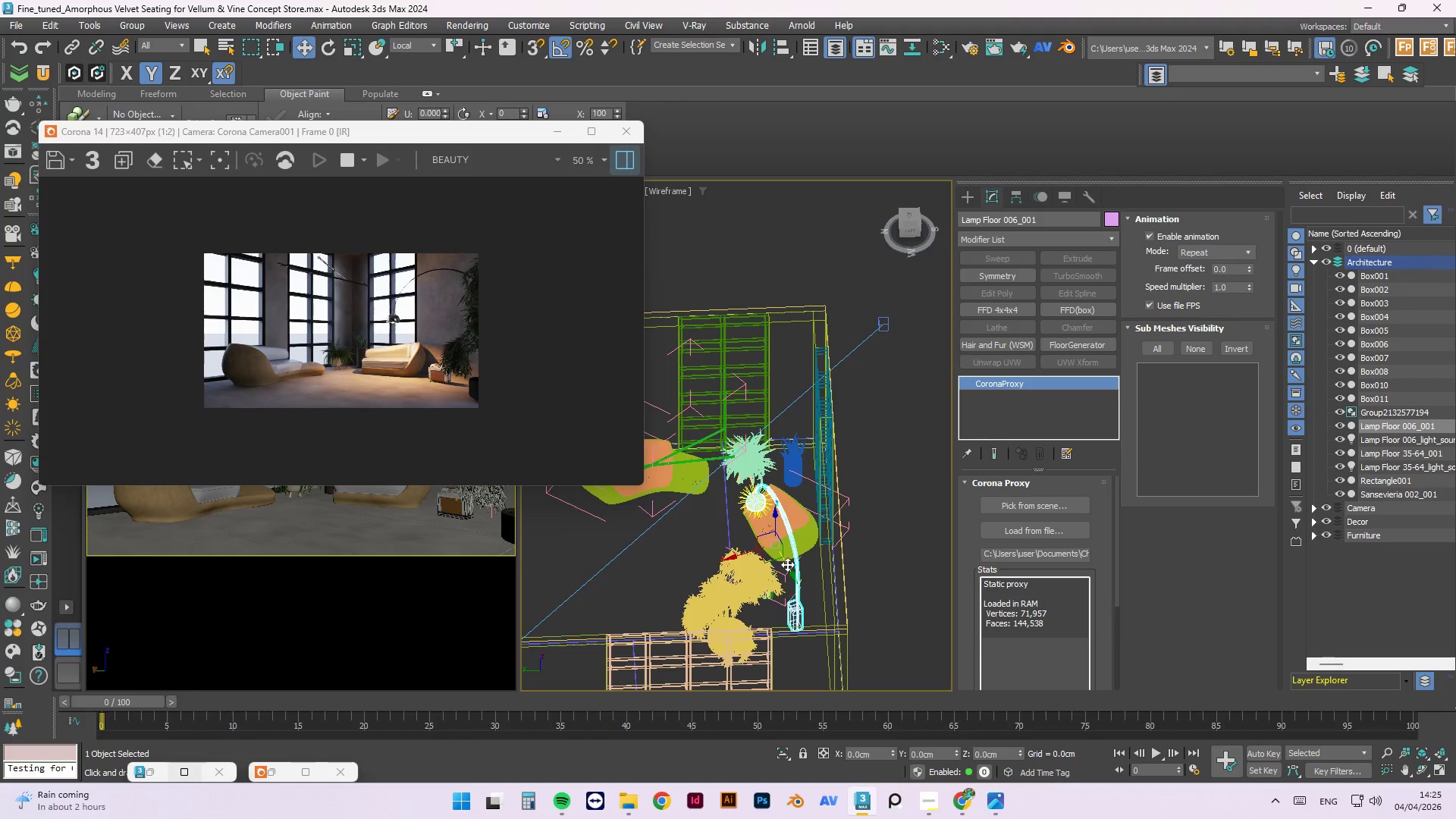 
hold_key(key=AltLeft, duration=1.52)
 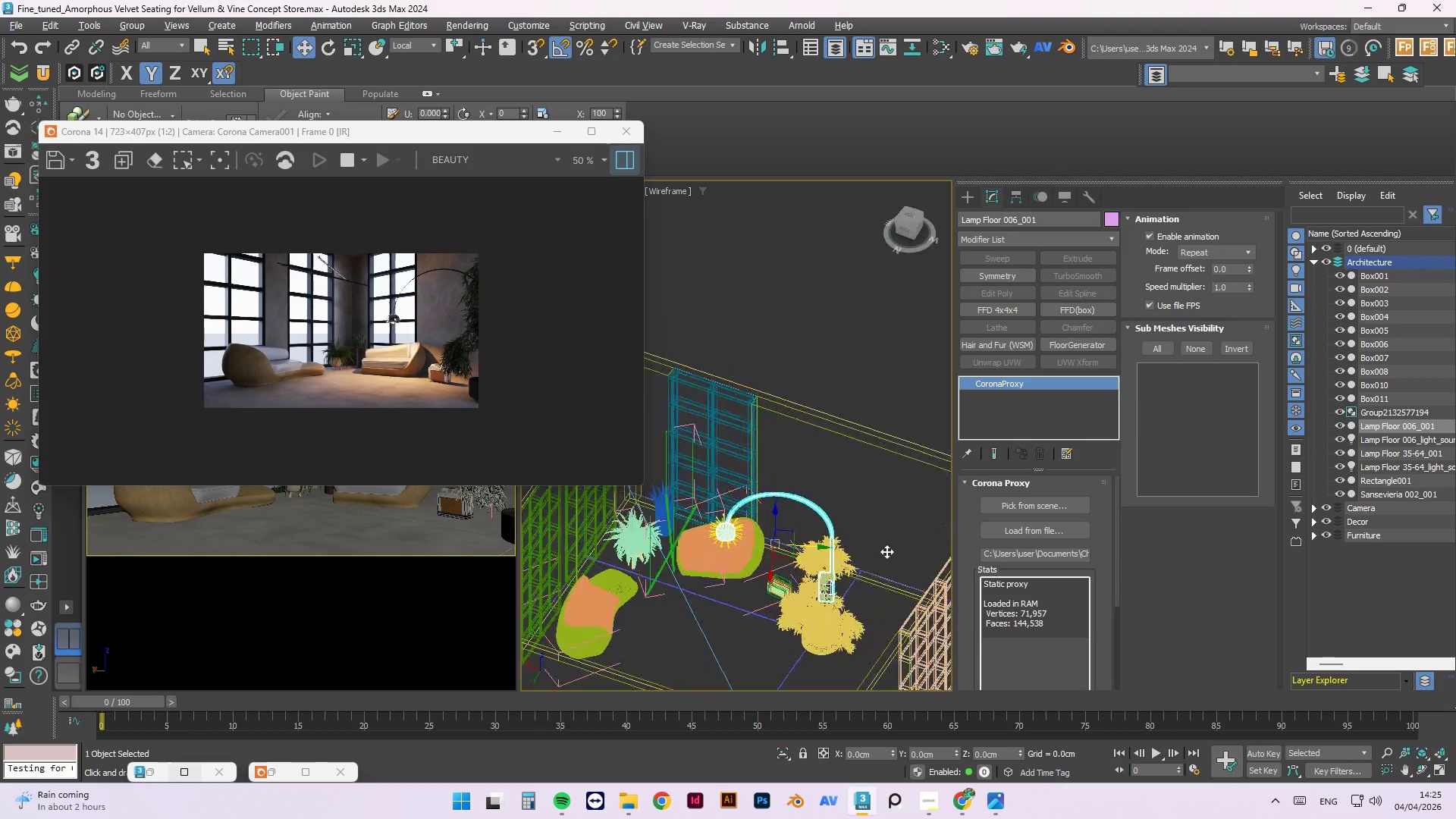 
key(Alt+AltLeft)
 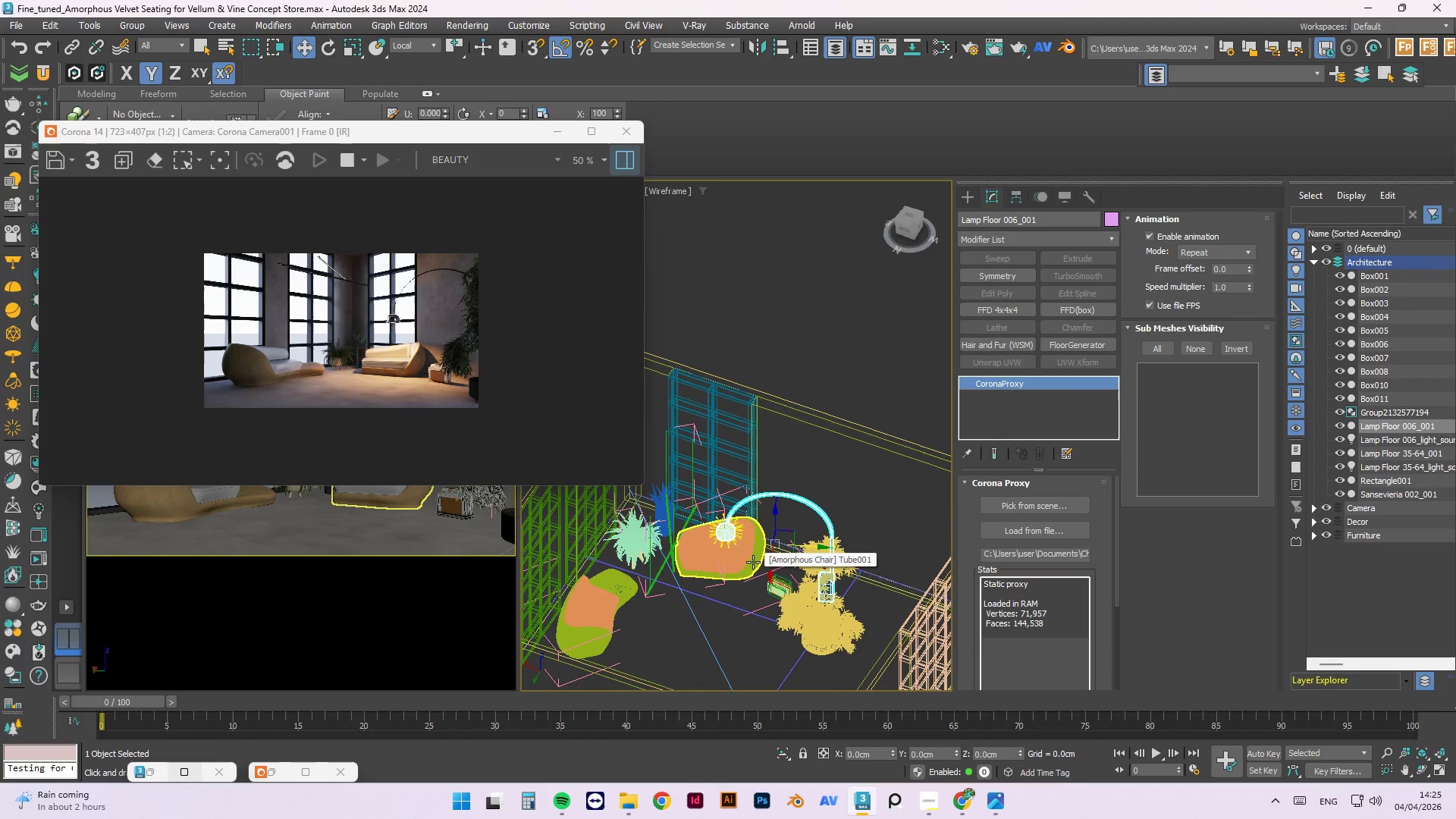 
scroll: coordinate [347, 344], scroll_direction: up, amount: 2.0
 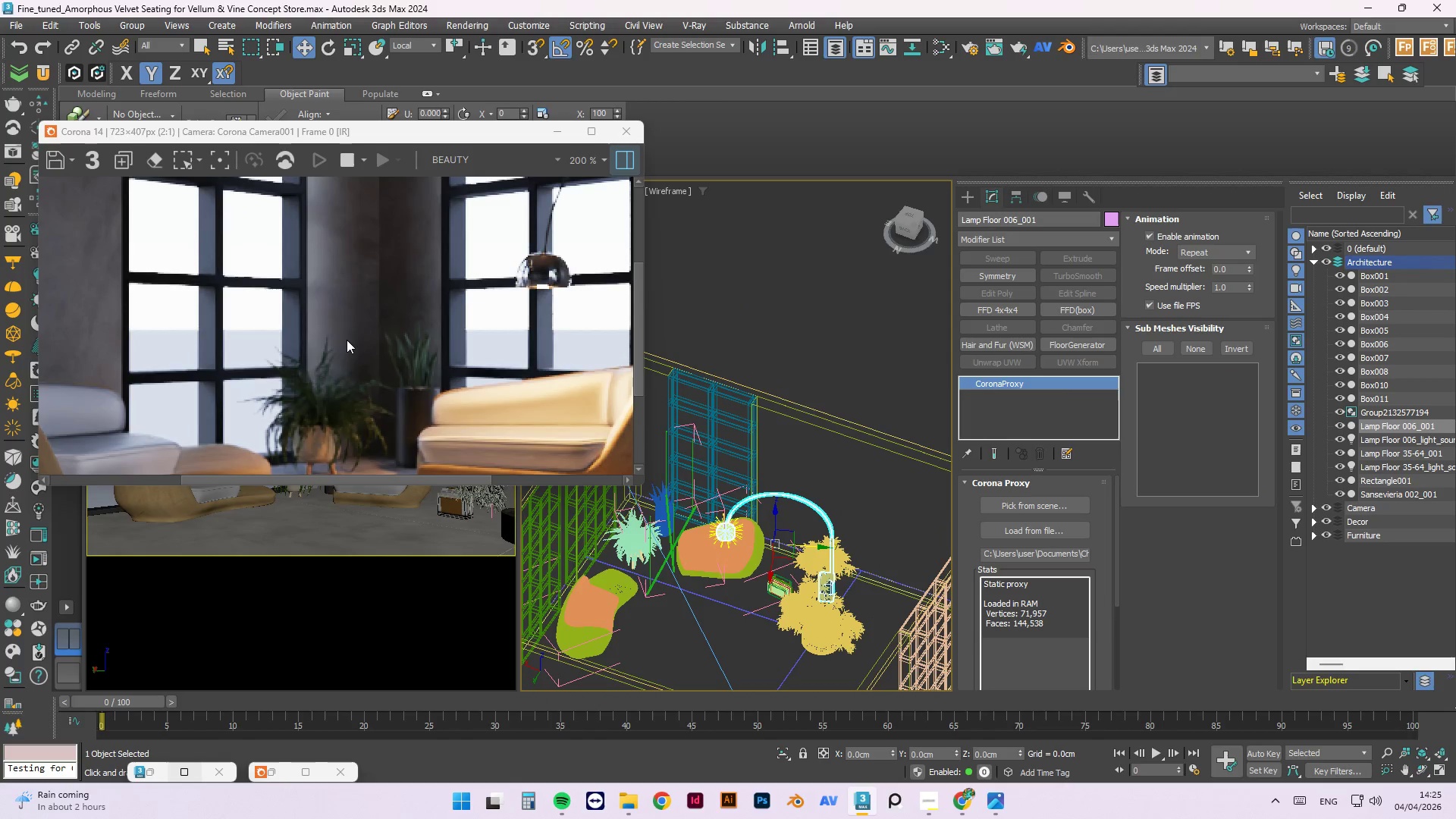 
scroll: coordinate [384, 333], scroll_direction: down, amount: 1.0
 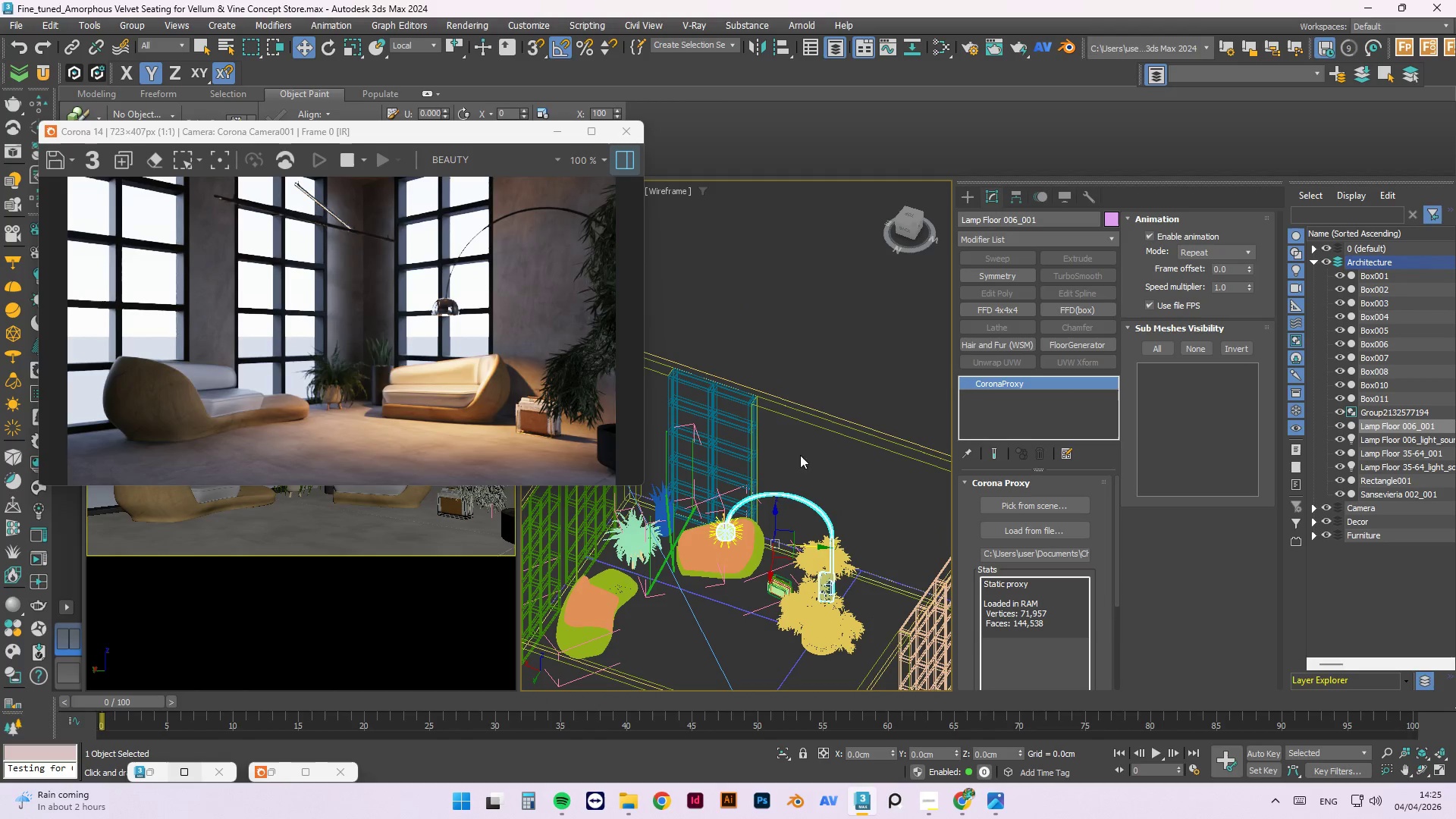 
left_click([689, 522])
 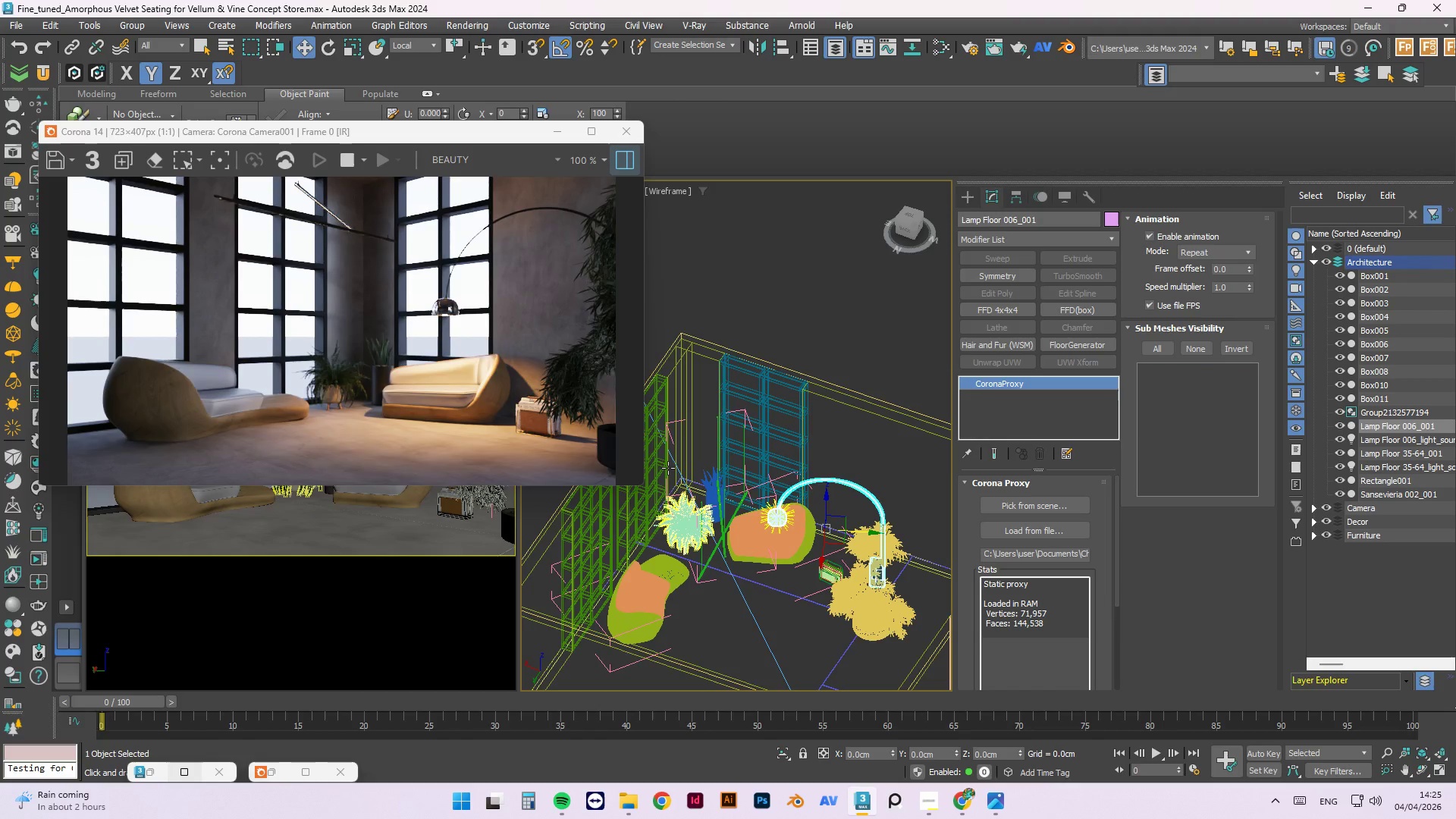 
scroll: coordinate [682, 507], scroll_direction: none, amount: 0.0
 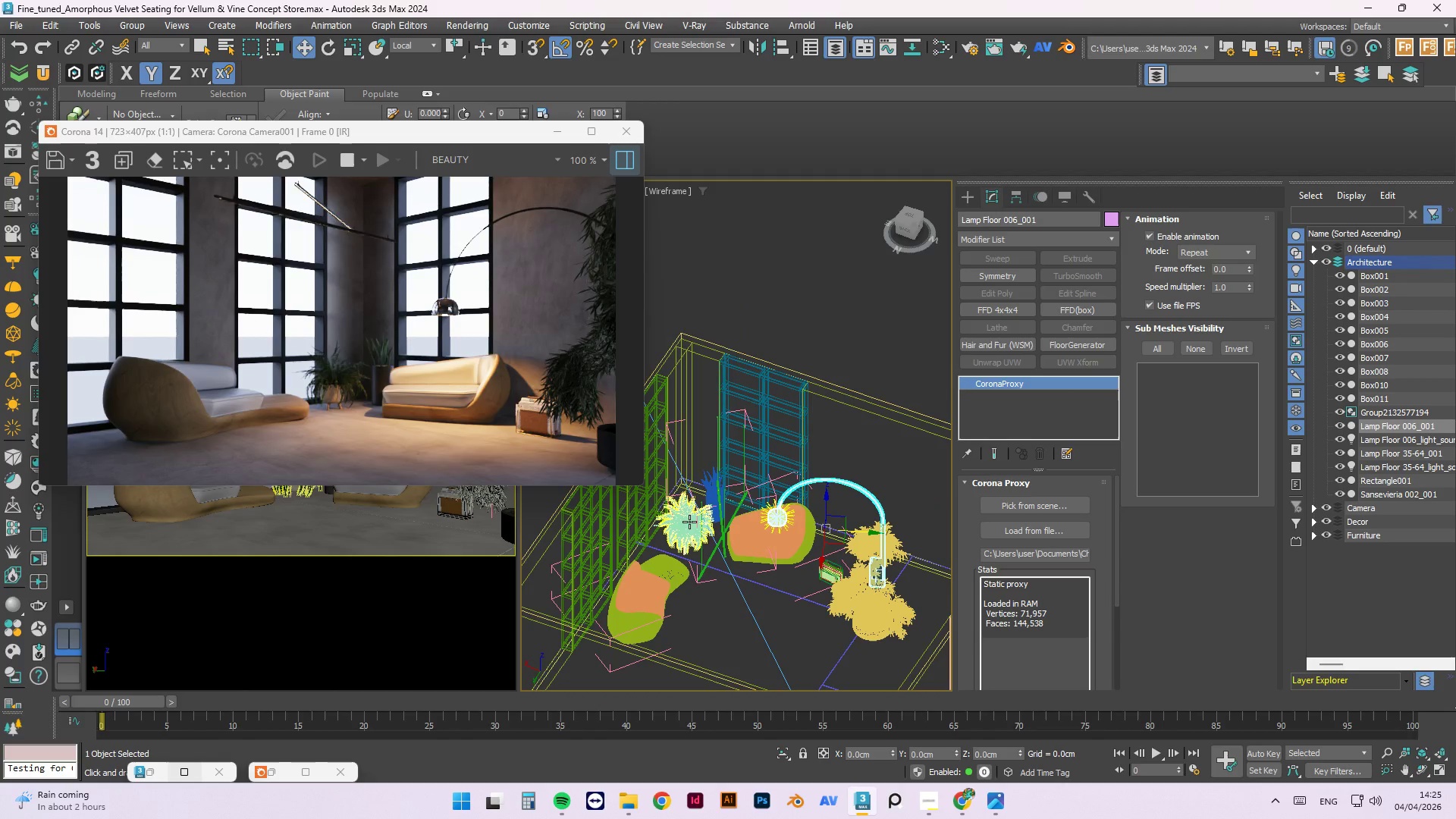 
scroll: coordinate [668, 468], scroll_direction: down, amount: 1.0
 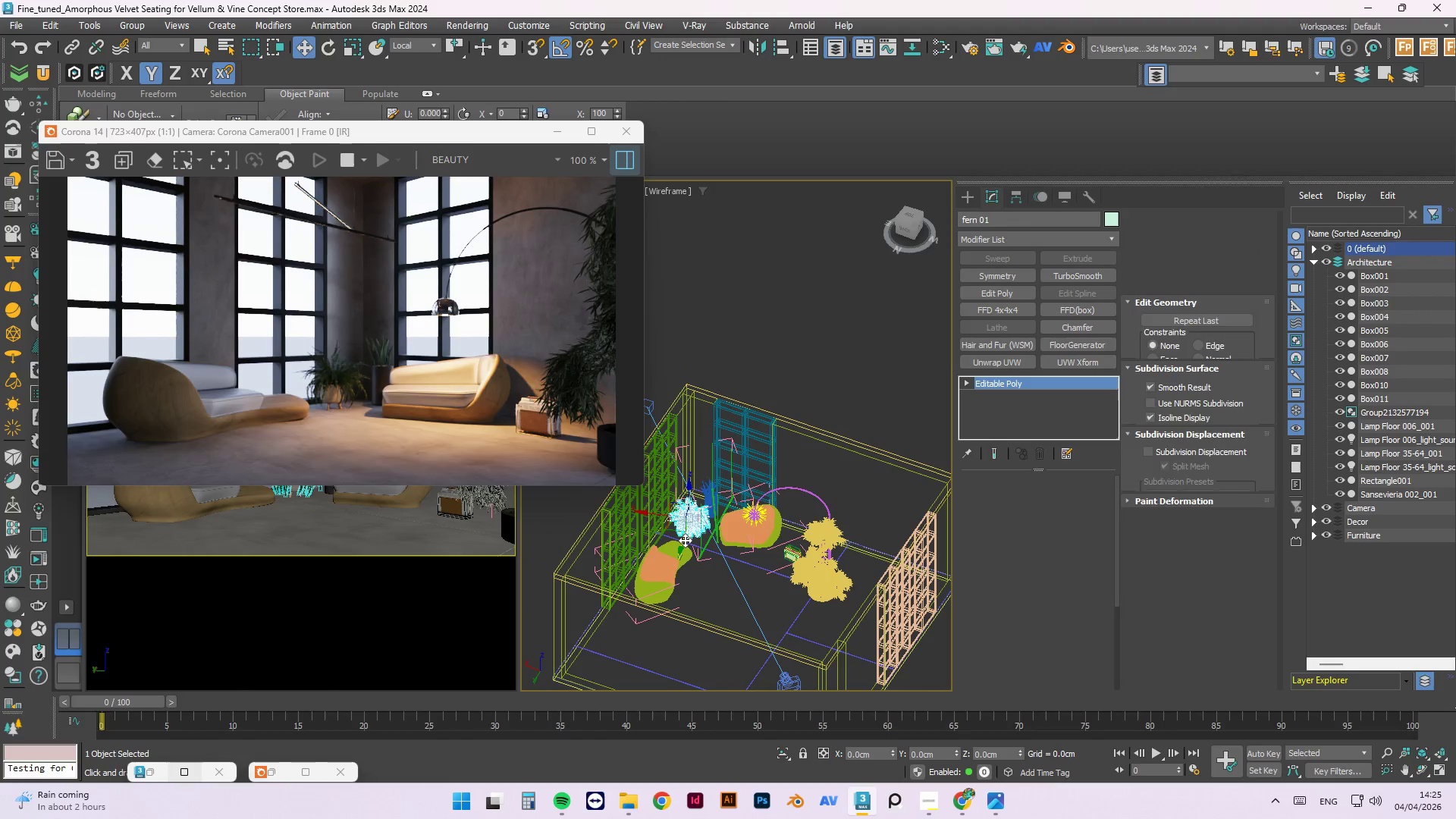 
left_click_drag(start_coordinate=[680, 547], to_coordinate=[635, 639])
 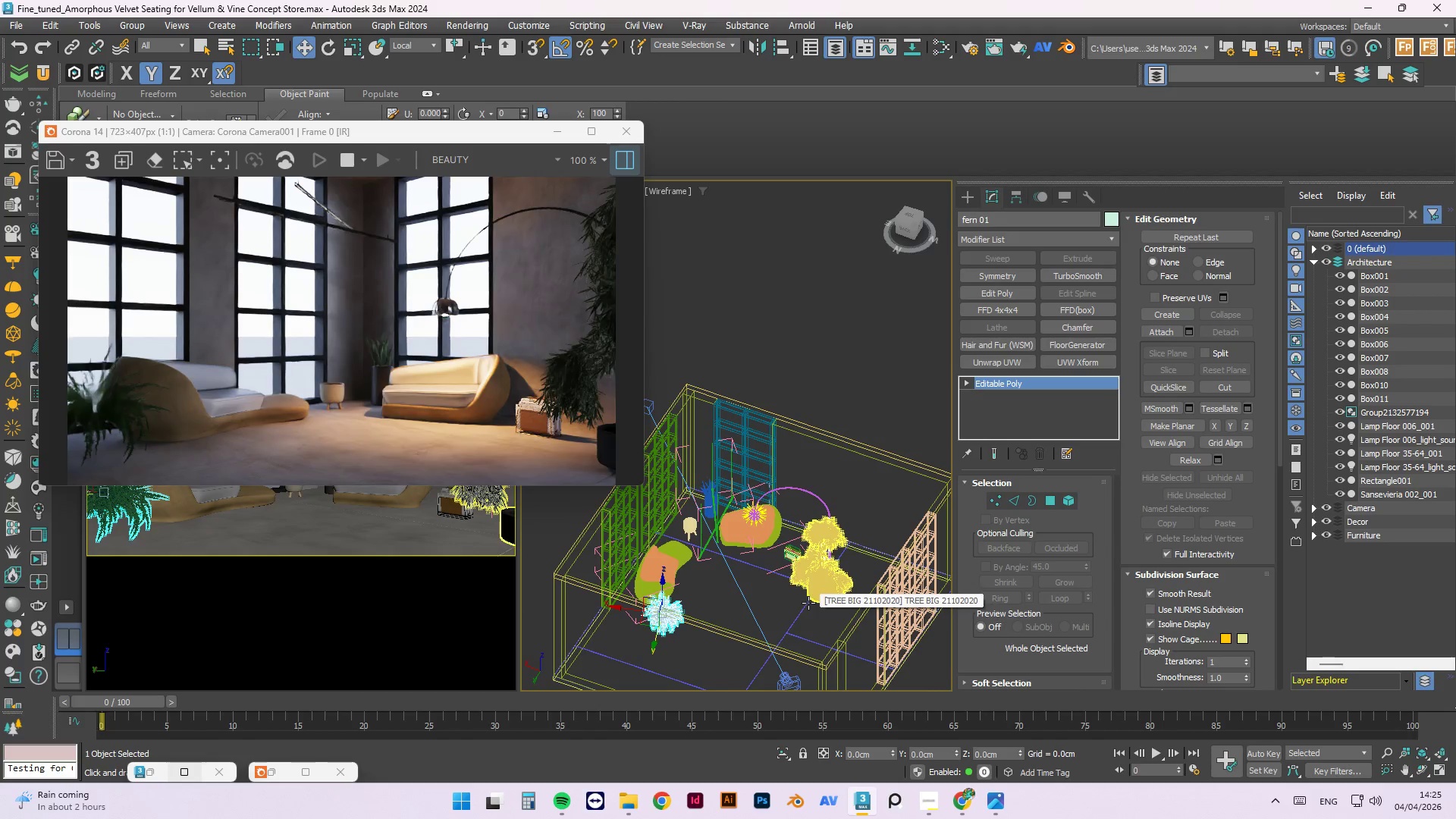 
hold_key(key=ControlLeft, duration=1.5)
 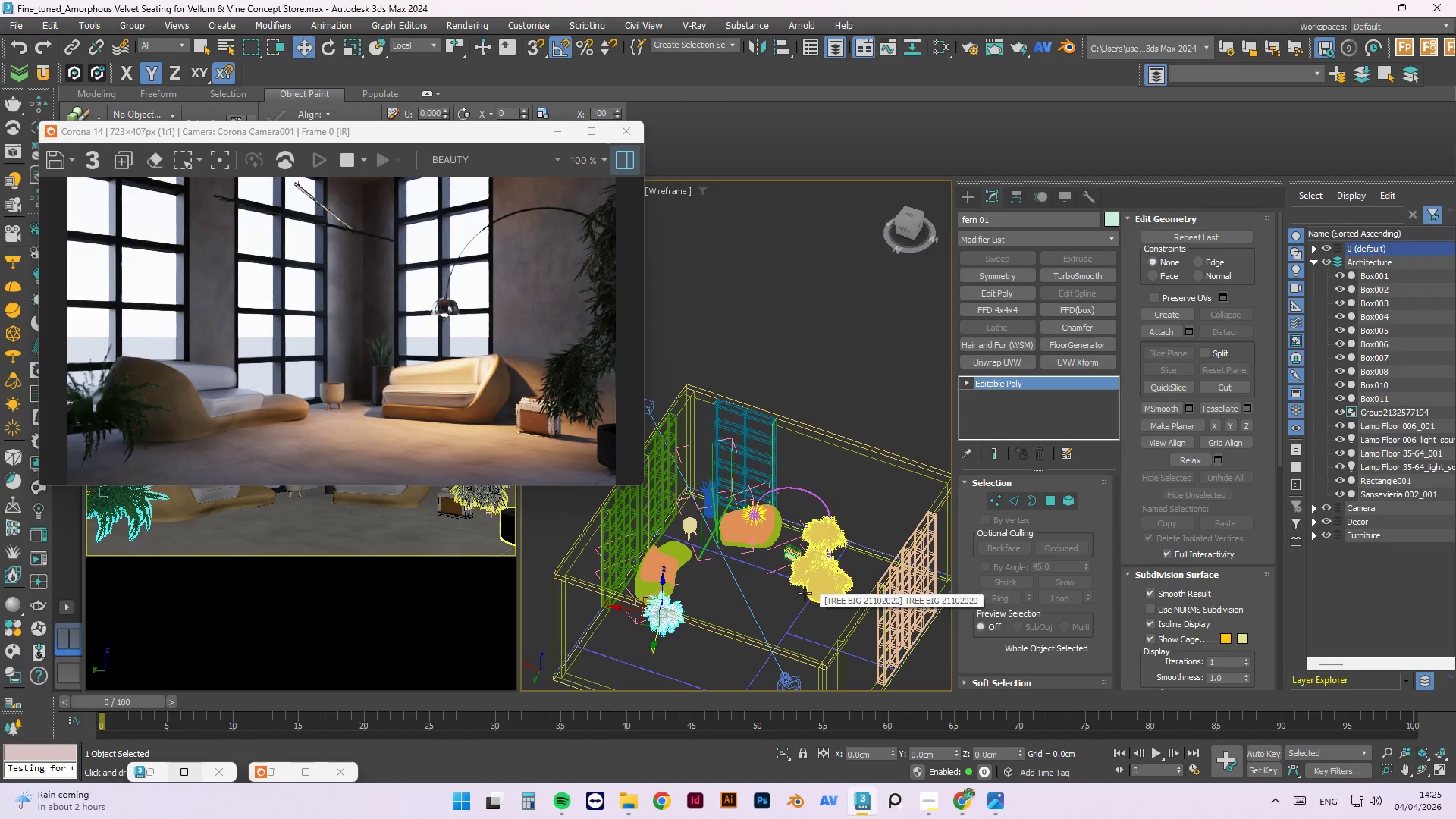 
hold_key(key=ControlLeft, duration=0.52)
 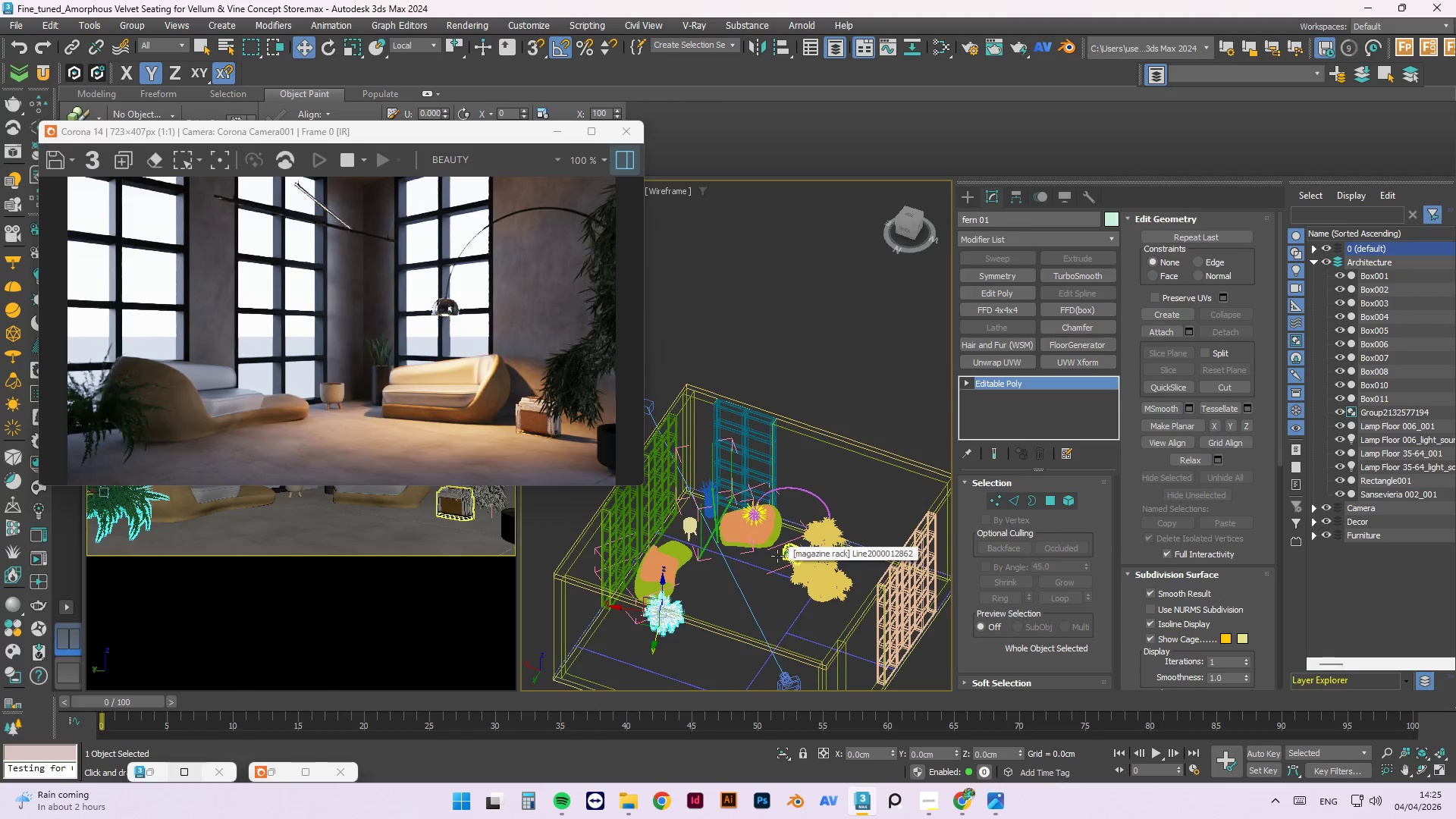 
key(Control+Z)
 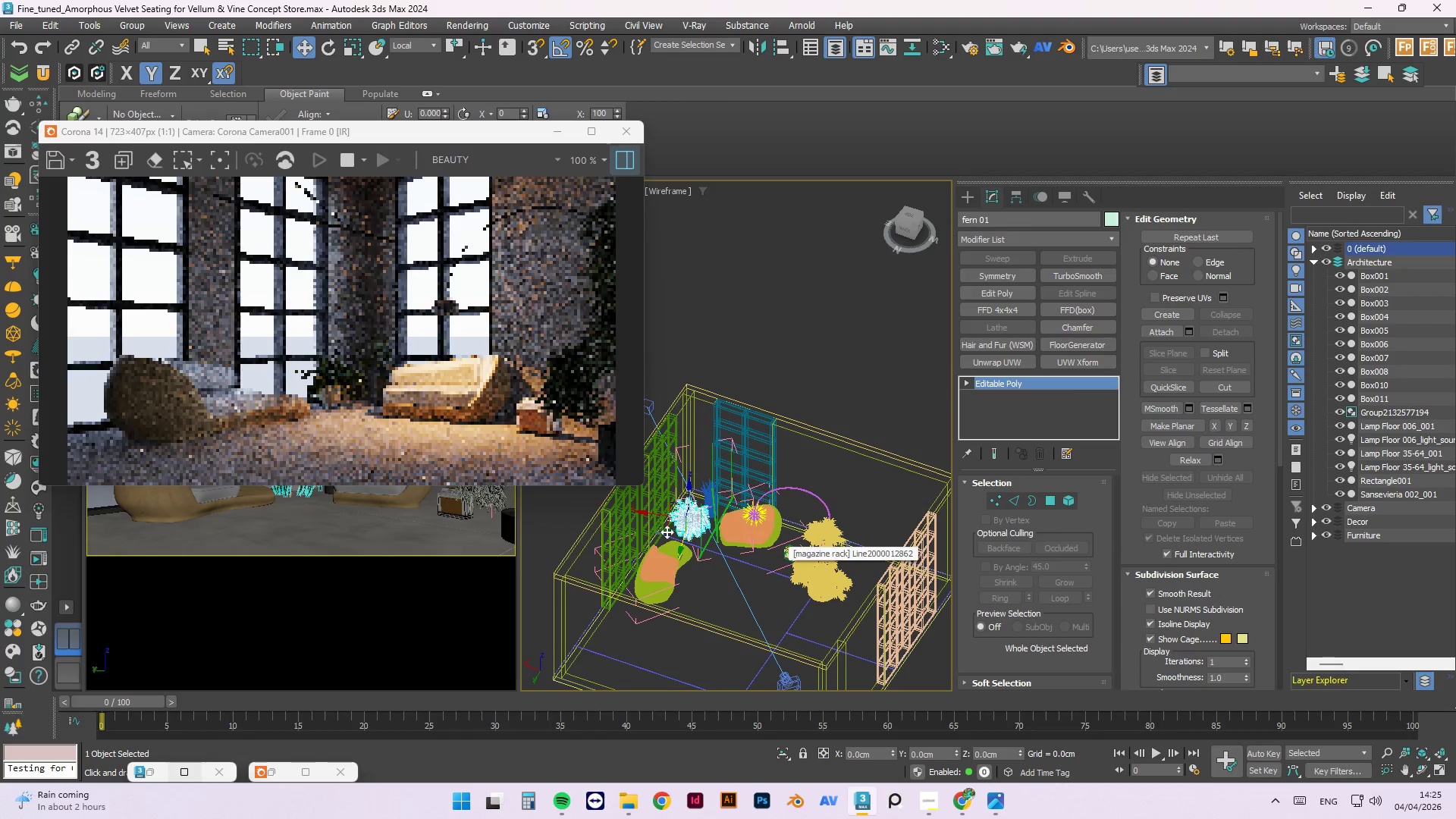 
scroll: coordinate [717, 533], scroll_direction: up, amount: 7.0
 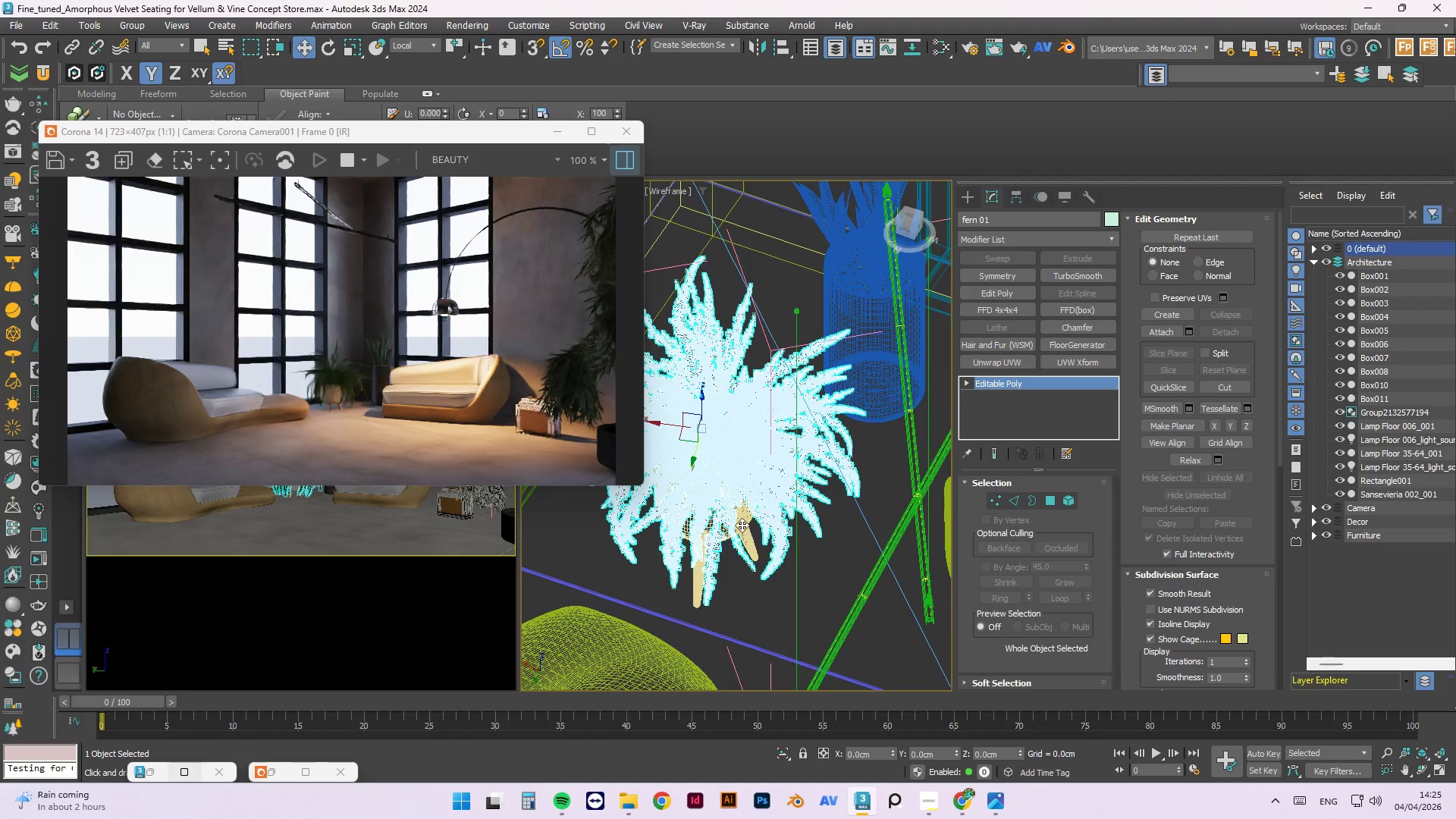 
hold_key(key=ControlLeft, duration=1.02)
left_click([752, 551])
 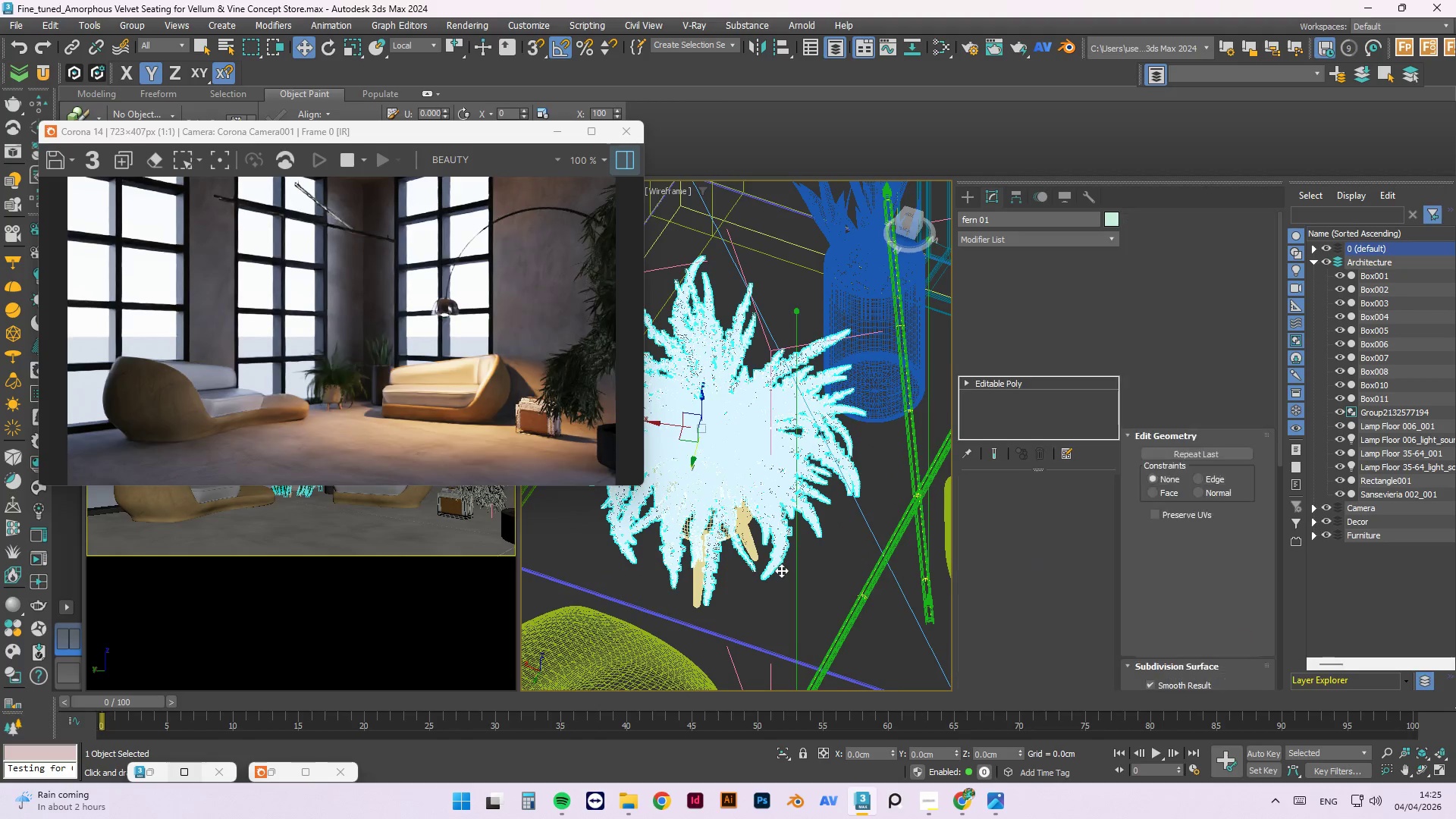 
left_click([767, 586])
 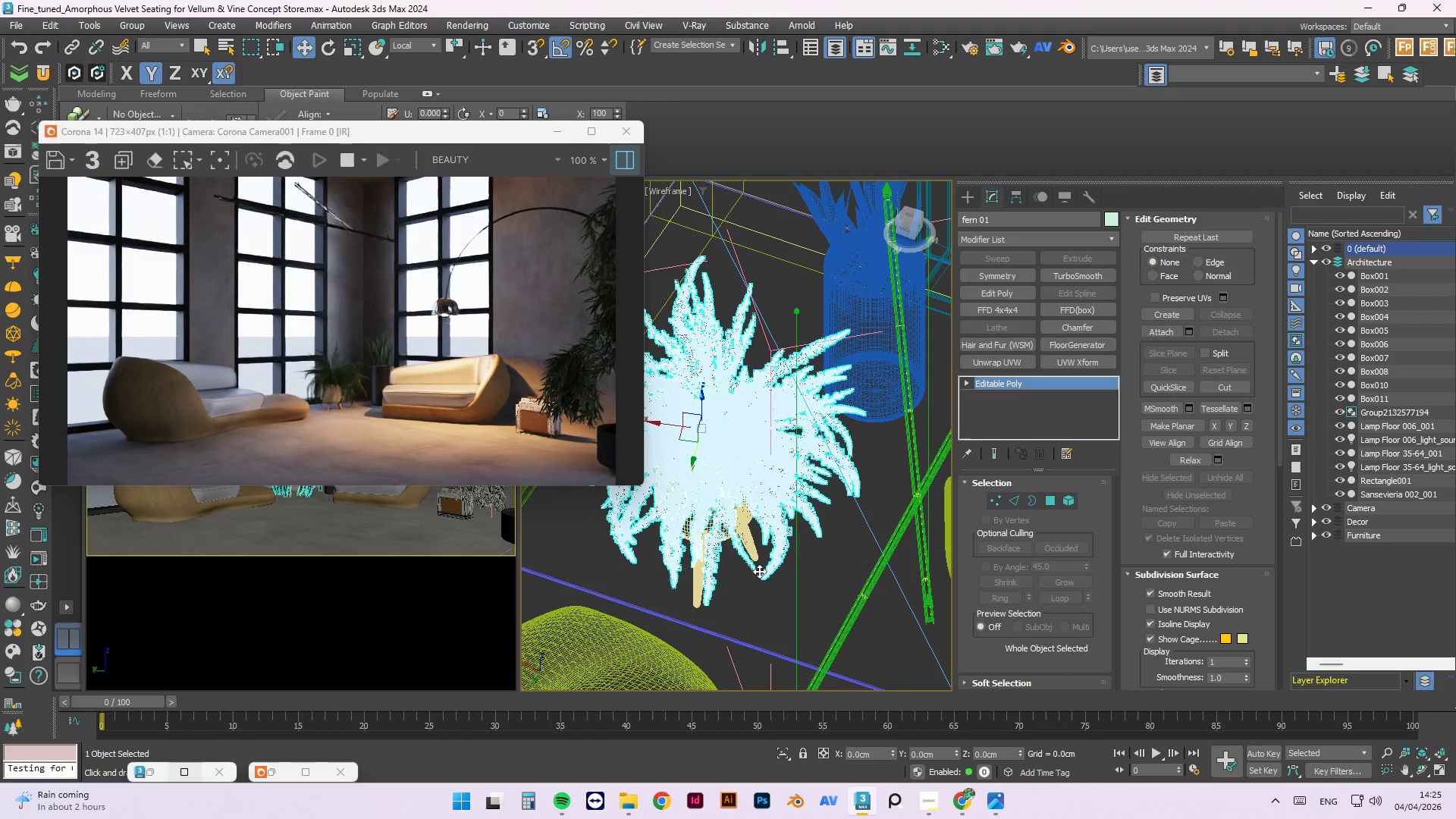 
scroll: coordinate [739, 542], scroll_direction: up, amount: 5.0
 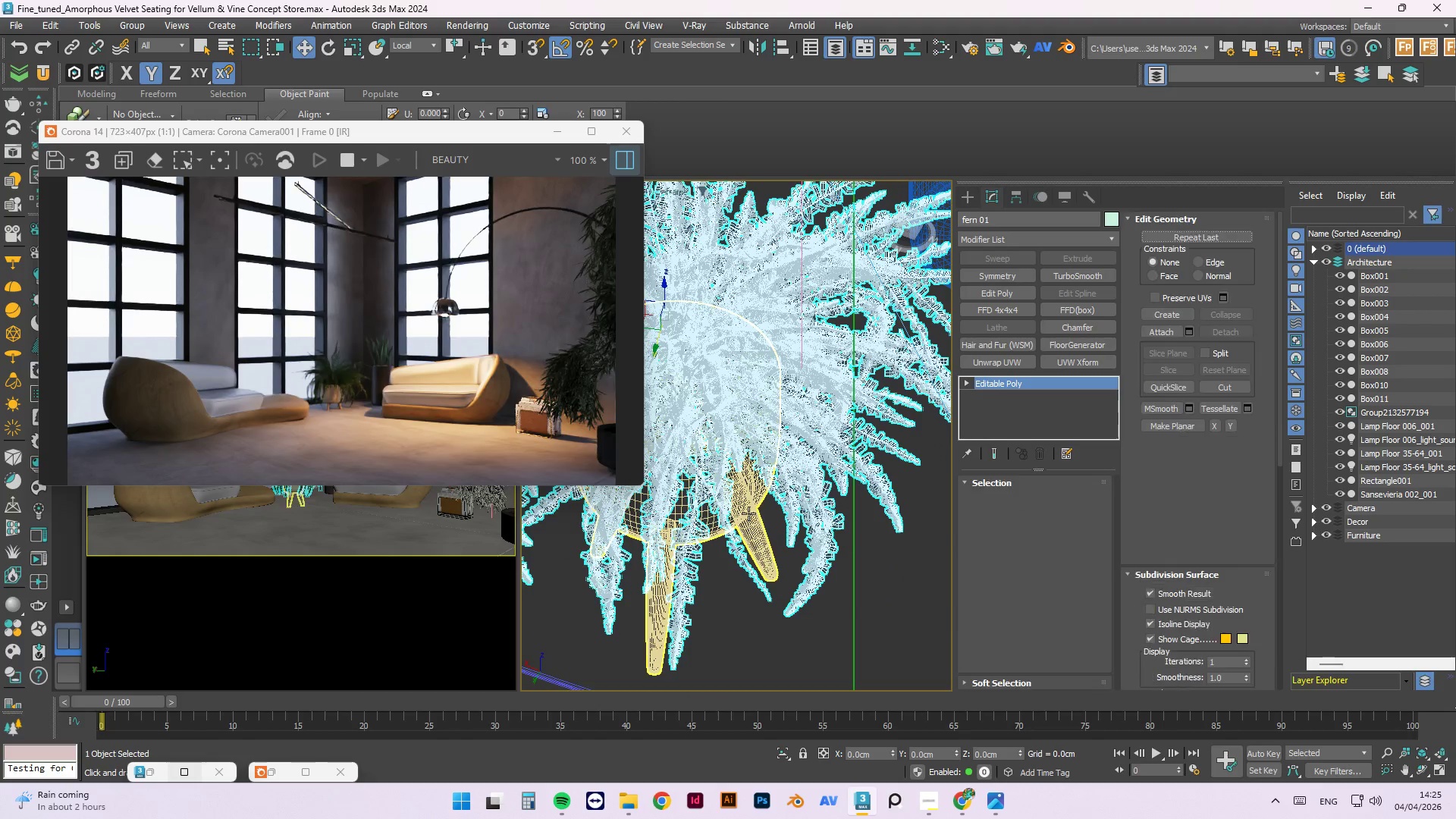 
left_click([751, 512])
 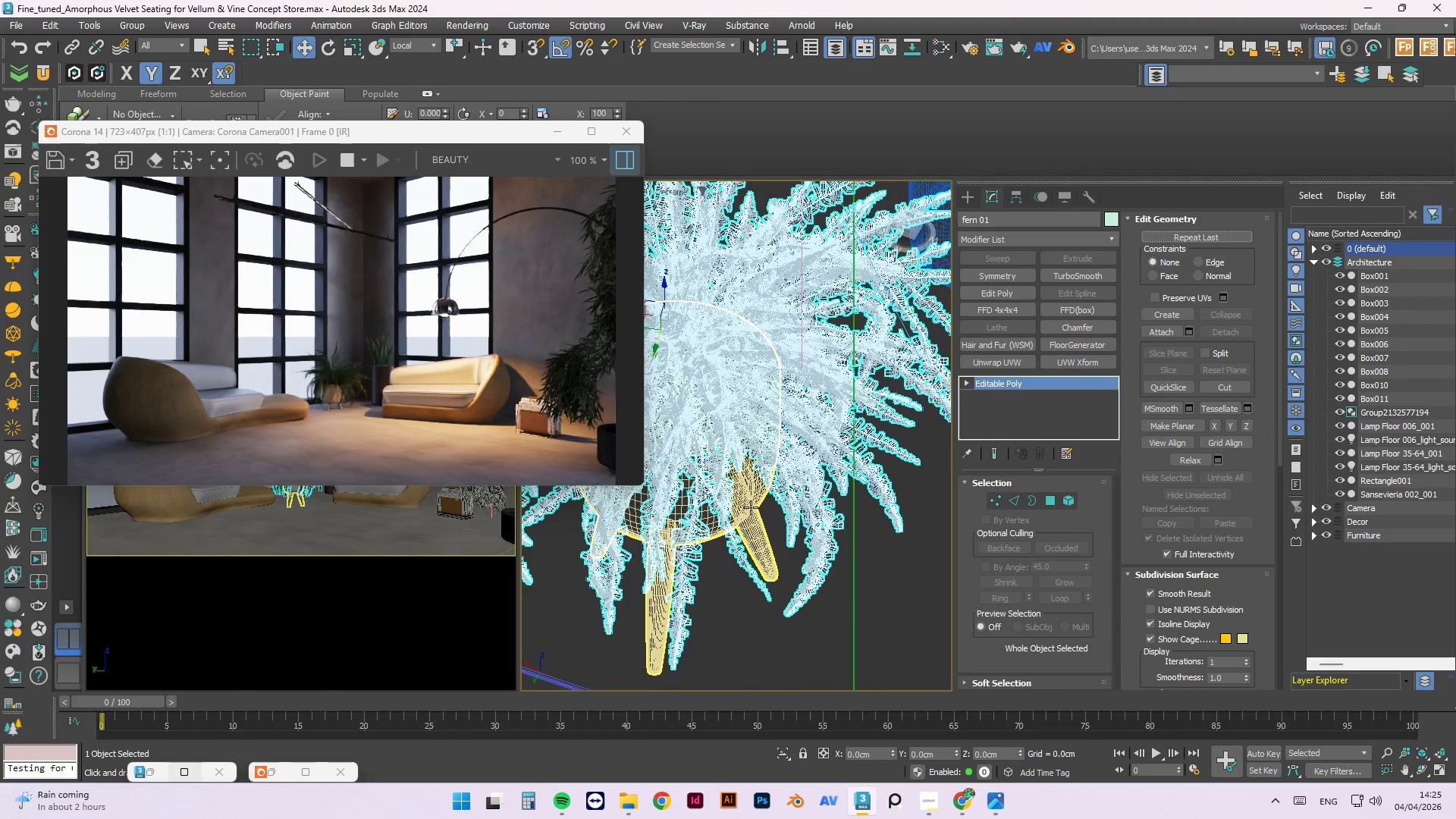 
hold_key(key=ControlLeft, duration=1.19)
left_click([763, 424])
 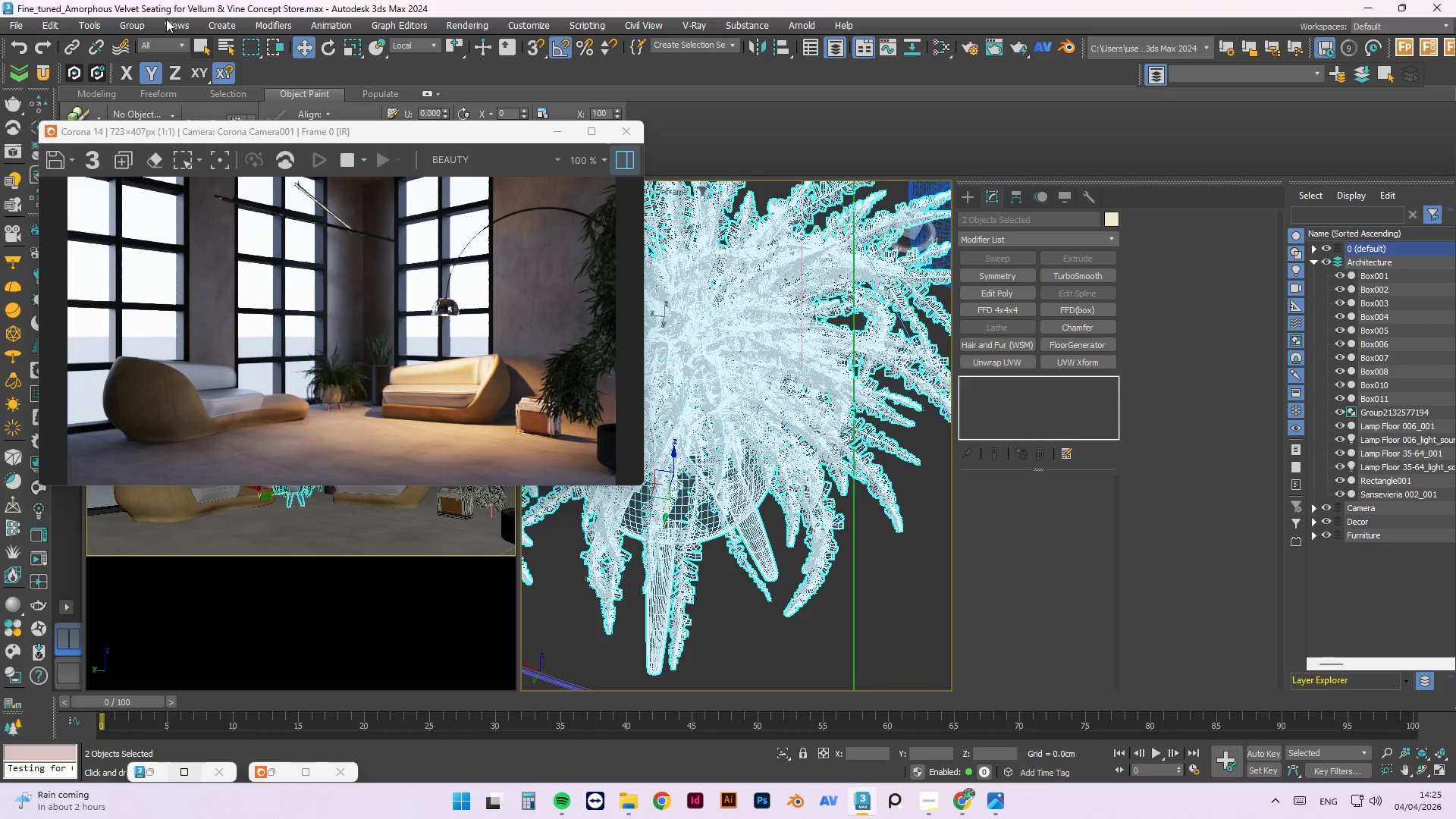 
left_click([143, 26])
 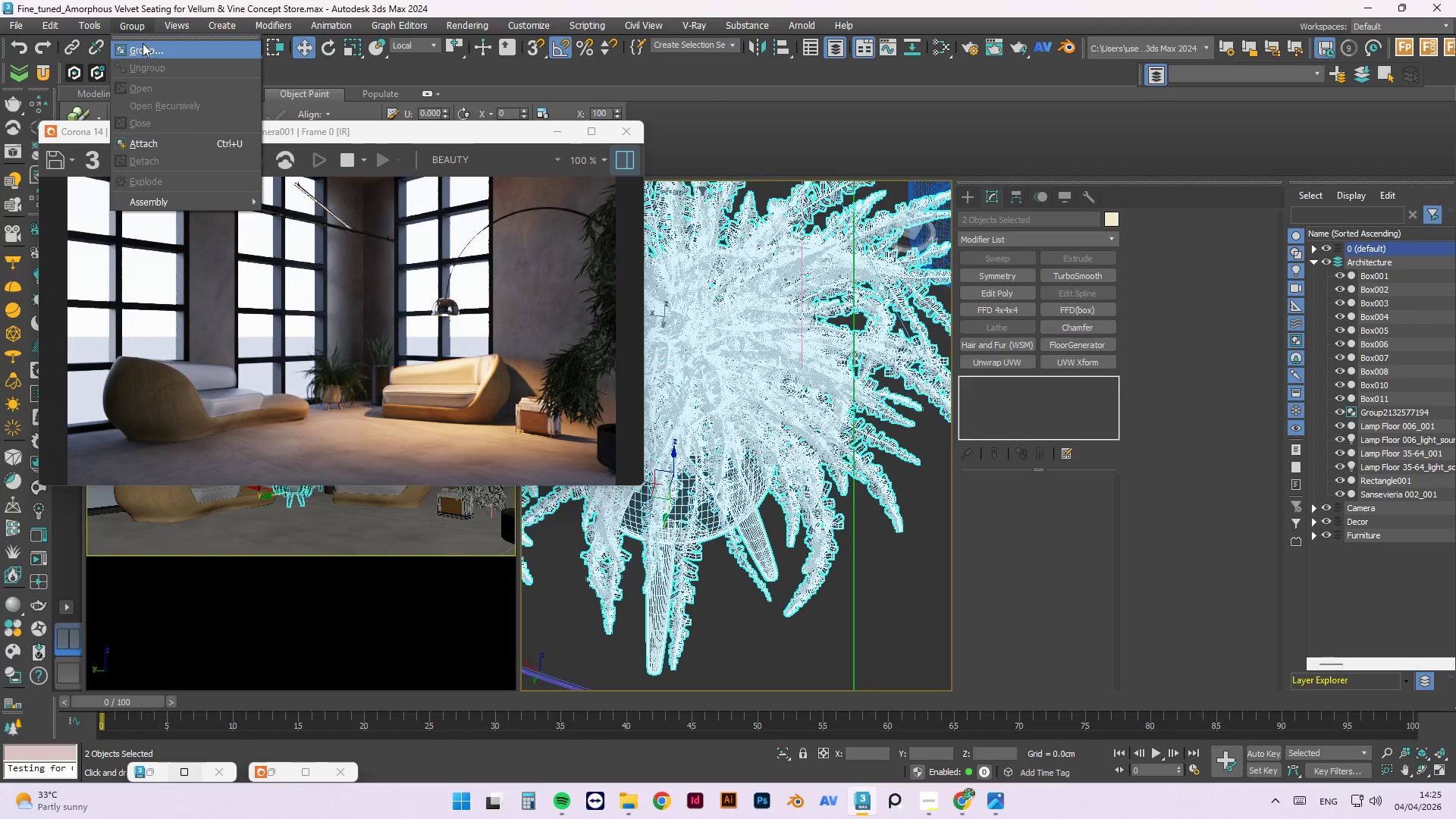 
left_click([143, 47])
 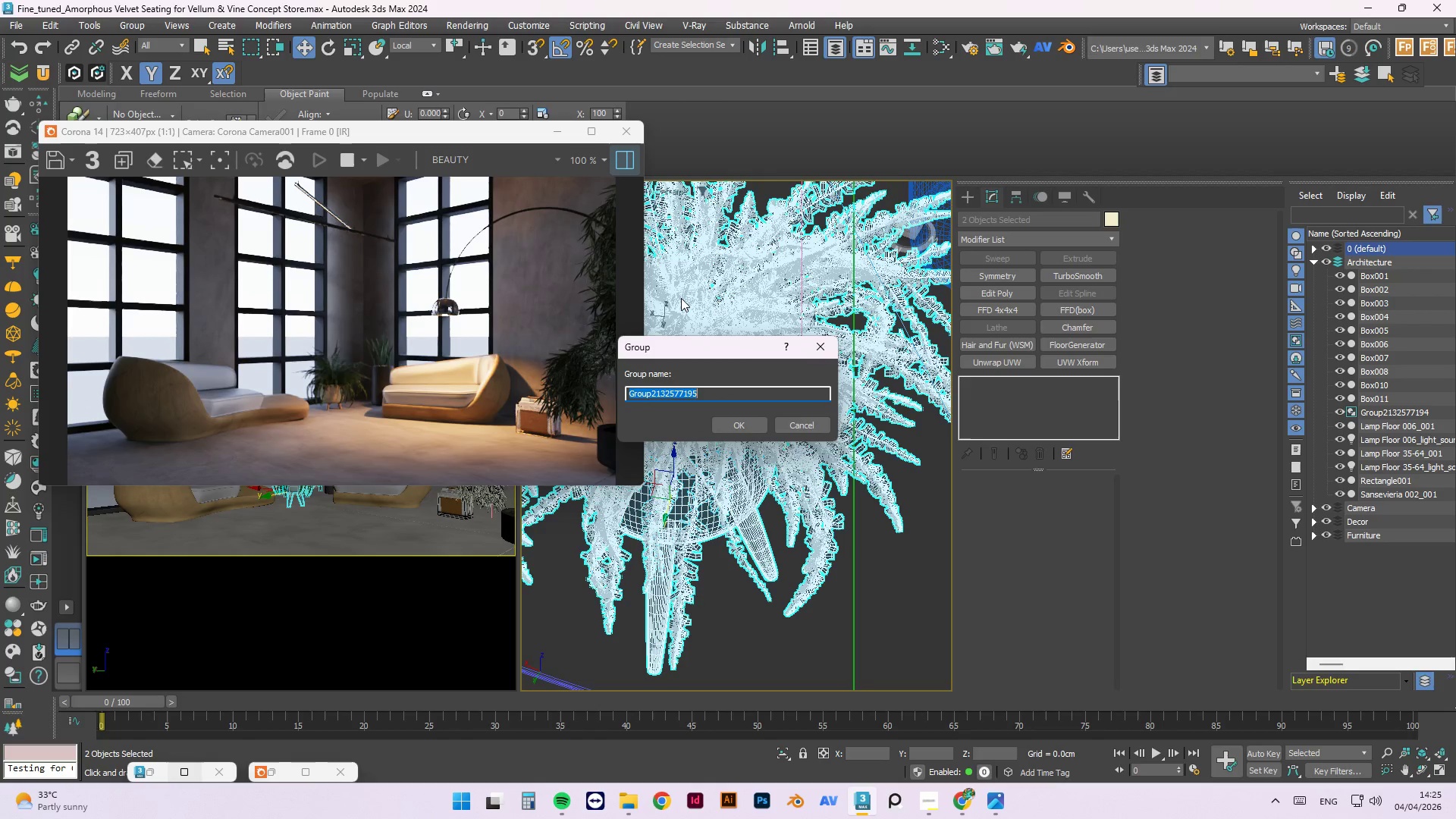 
type(g)
key(Backspace)
type(fern)
 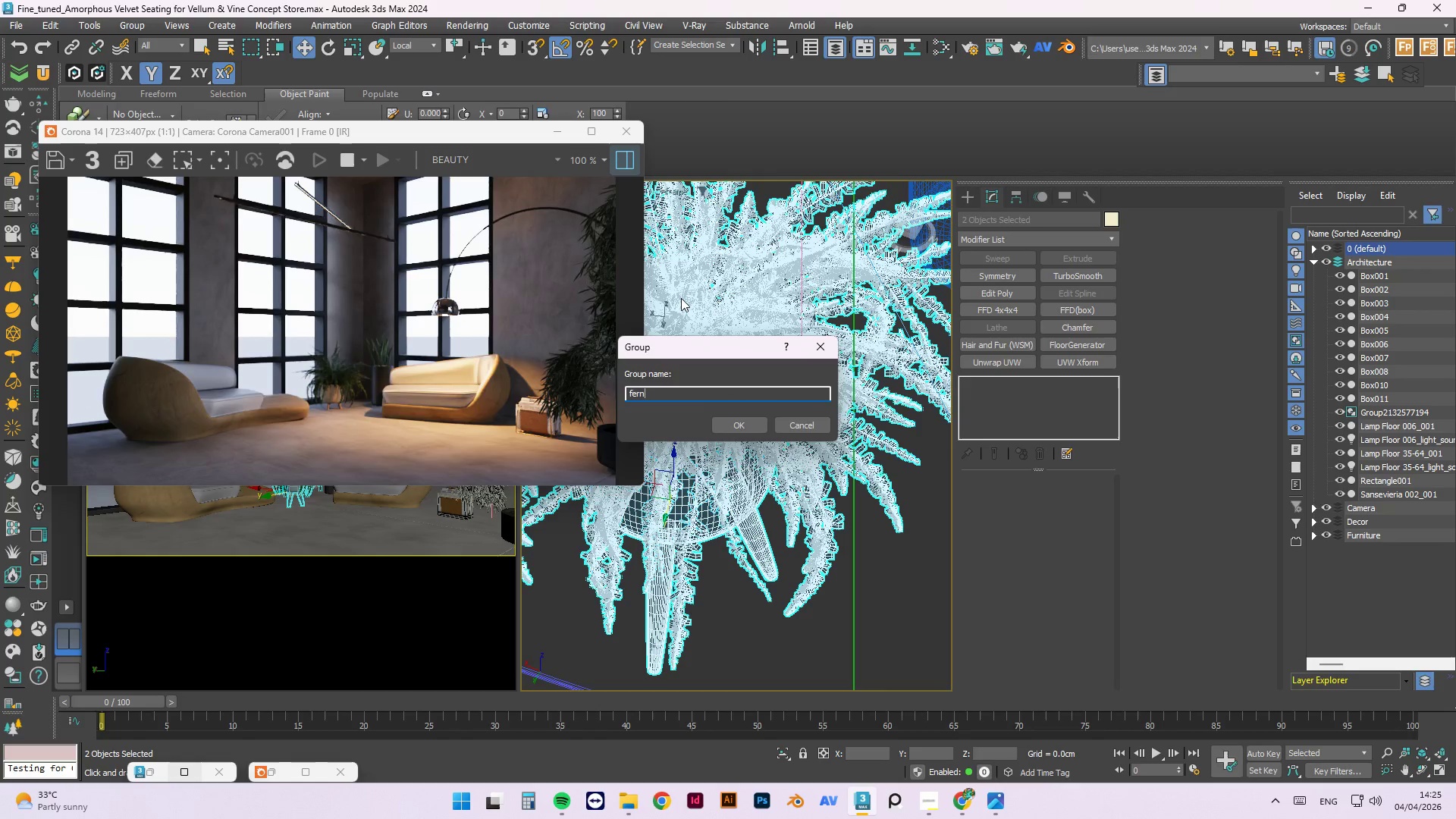 
key(Enter)
 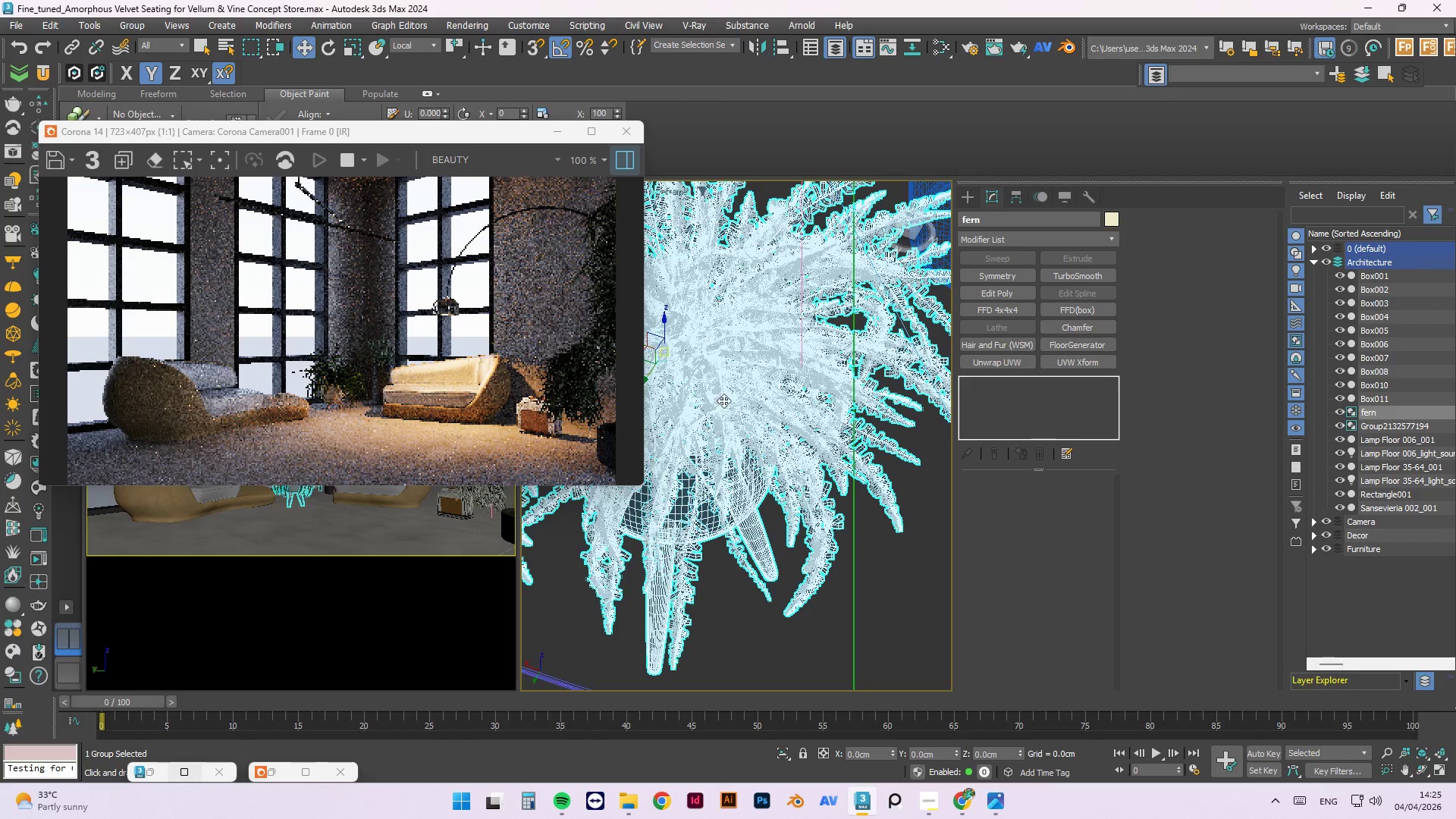 
scroll: coordinate [852, 508], scroll_direction: down, amount: 4.0
 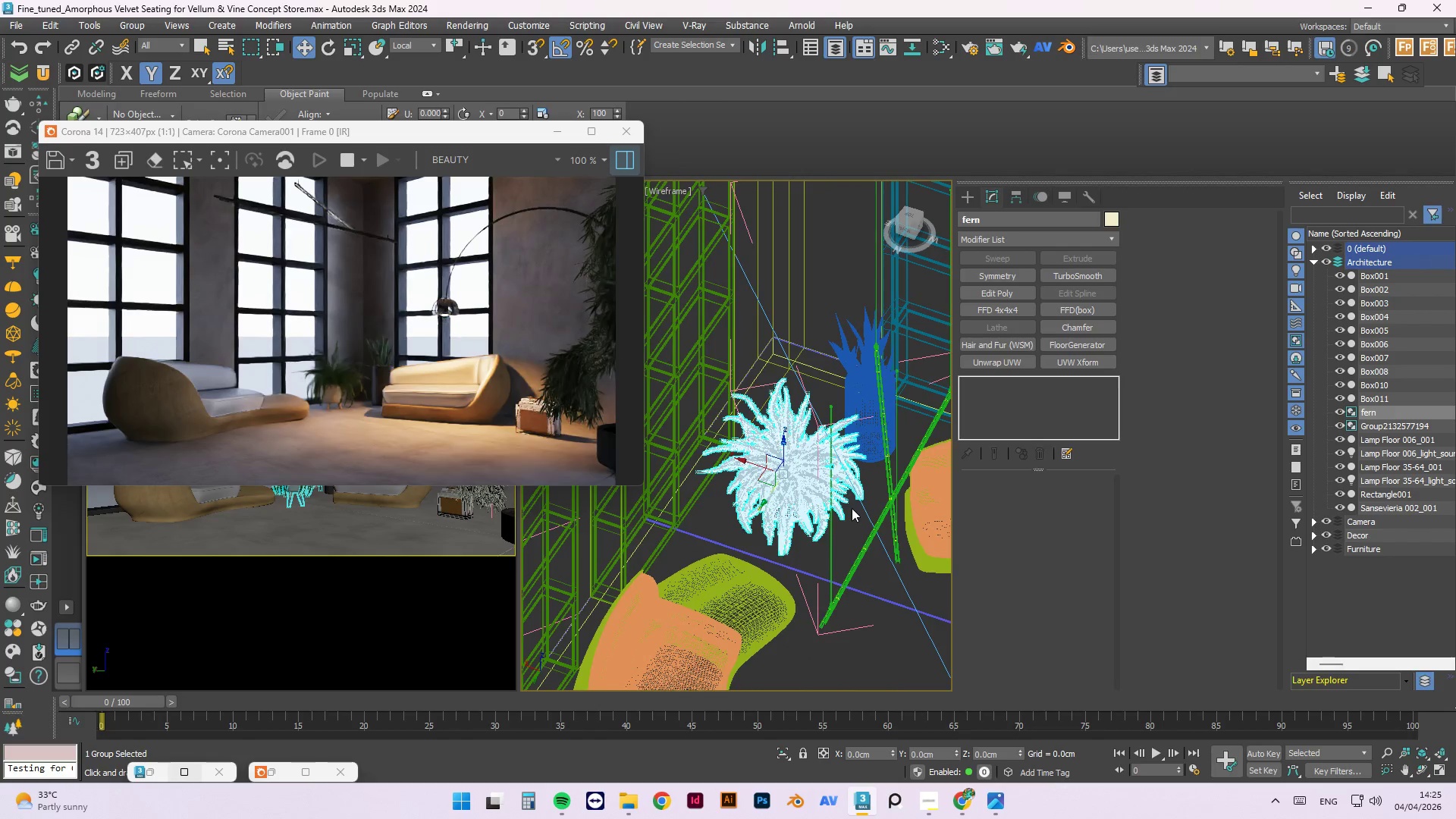 
mouse_move([871, 481])
 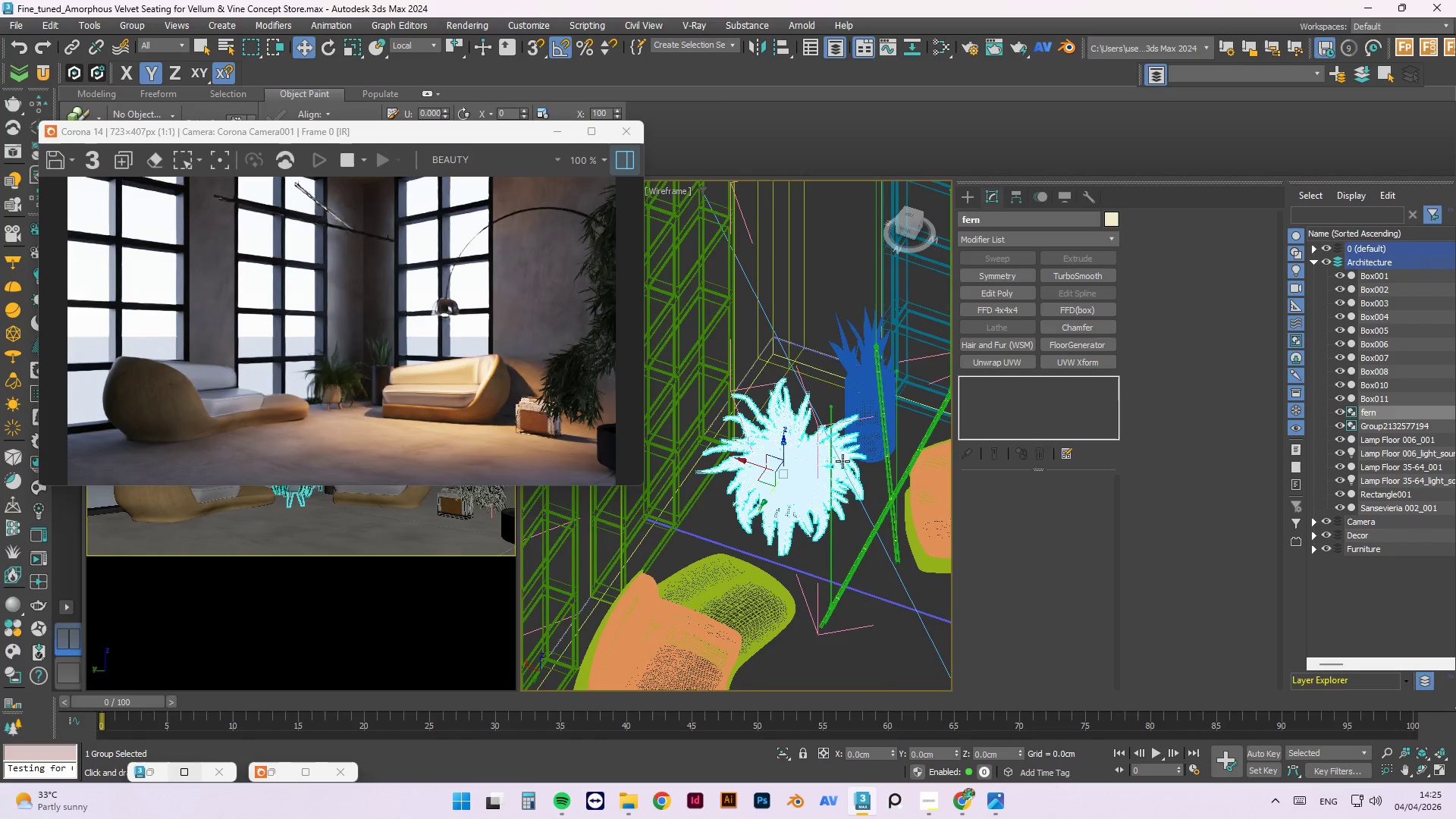 
scroll: coordinate [831, 472], scroll_direction: down, amount: 2.0
 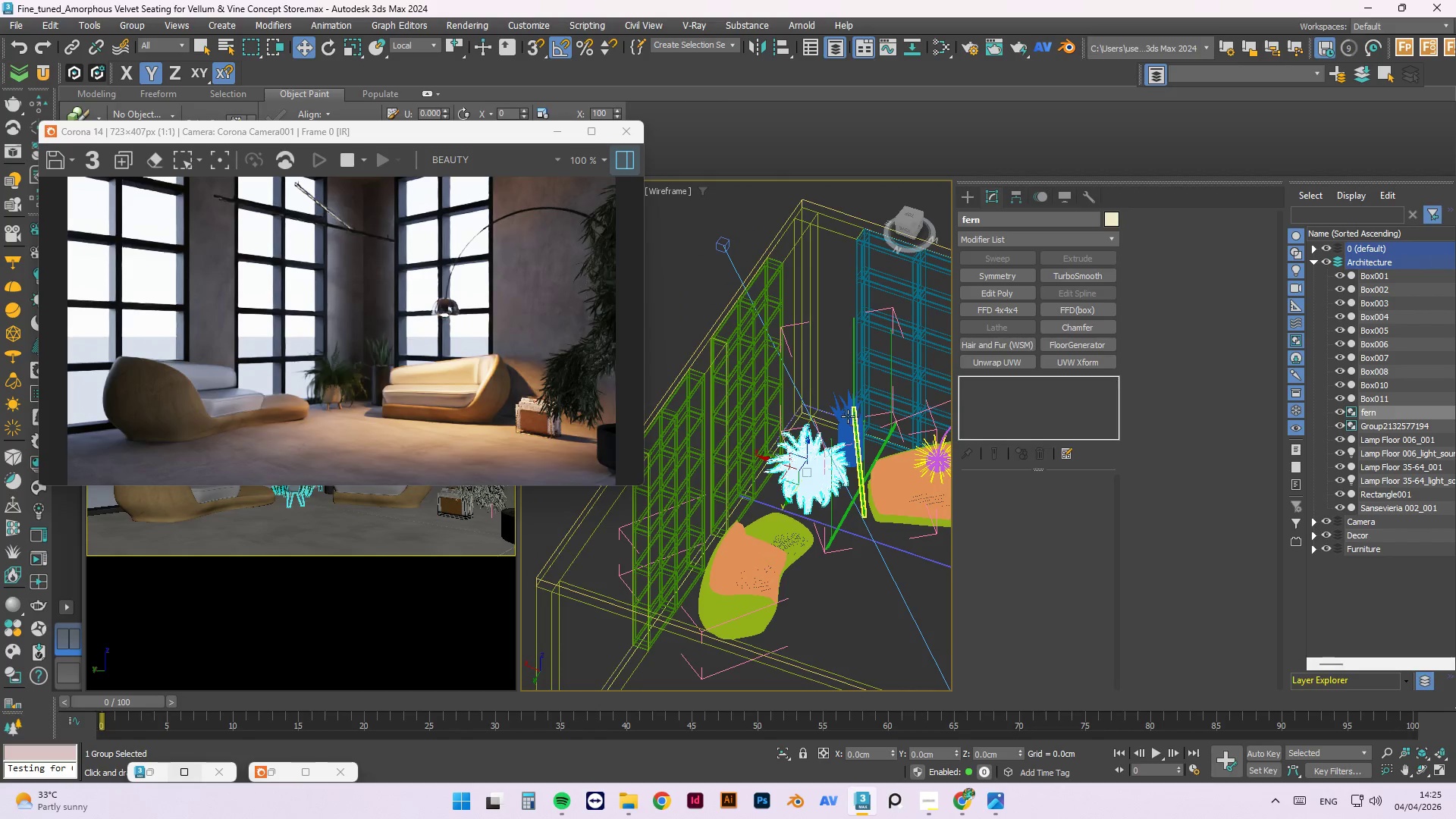 
left_click([845, 413])
 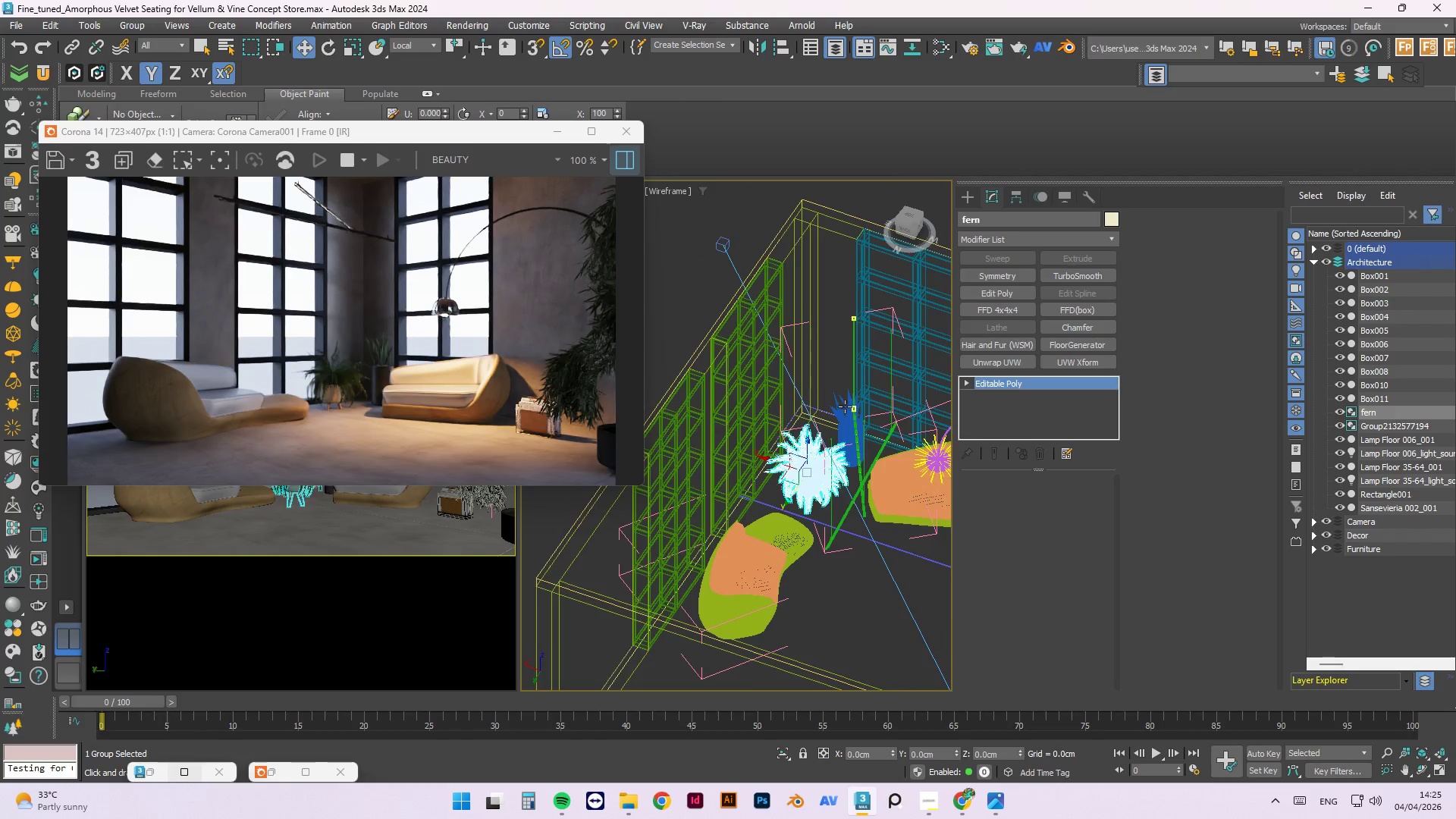 
scroll: coordinate [855, 409], scroll_direction: up, amount: 3.0
 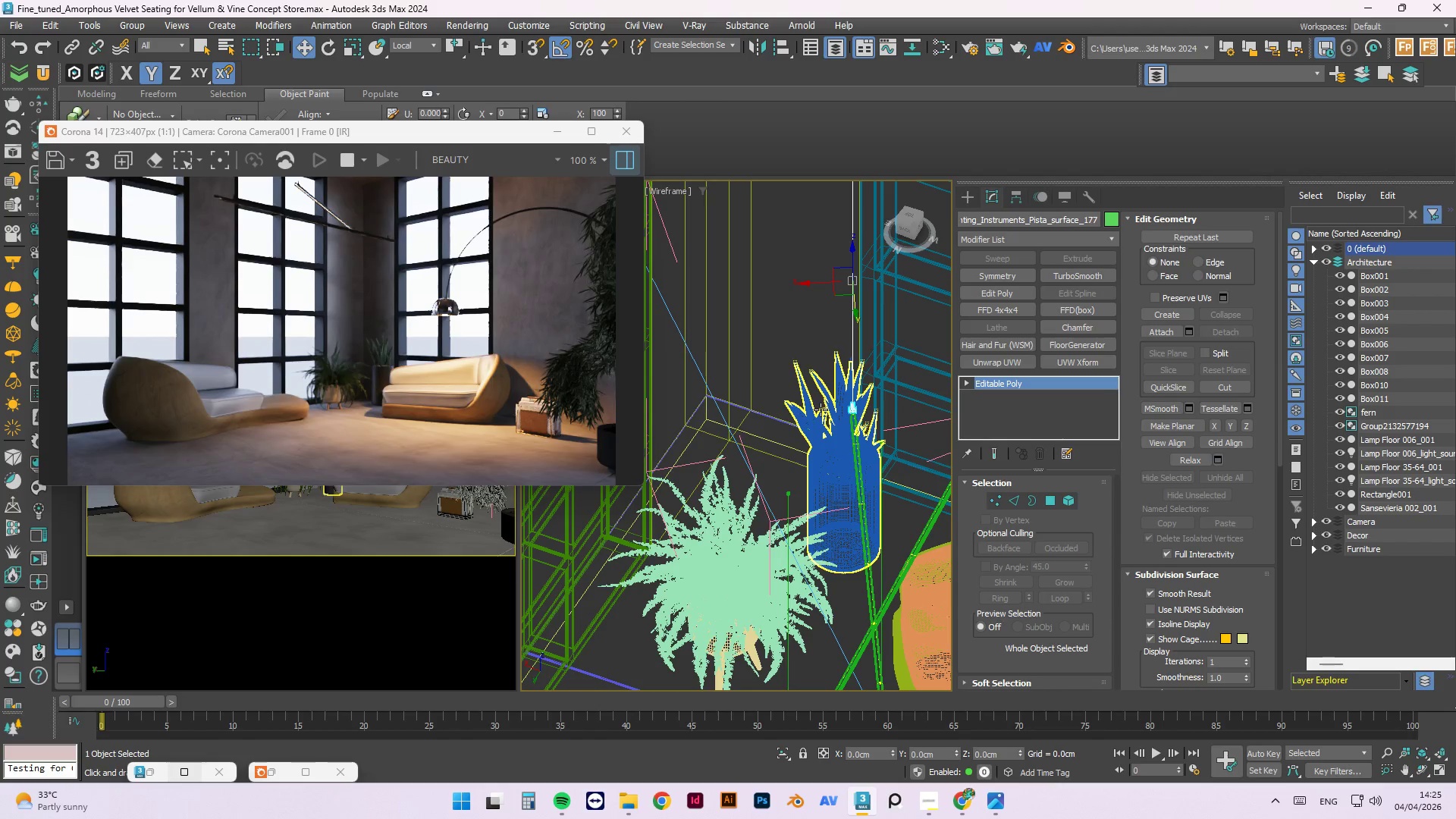 
left_click([821, 410])
 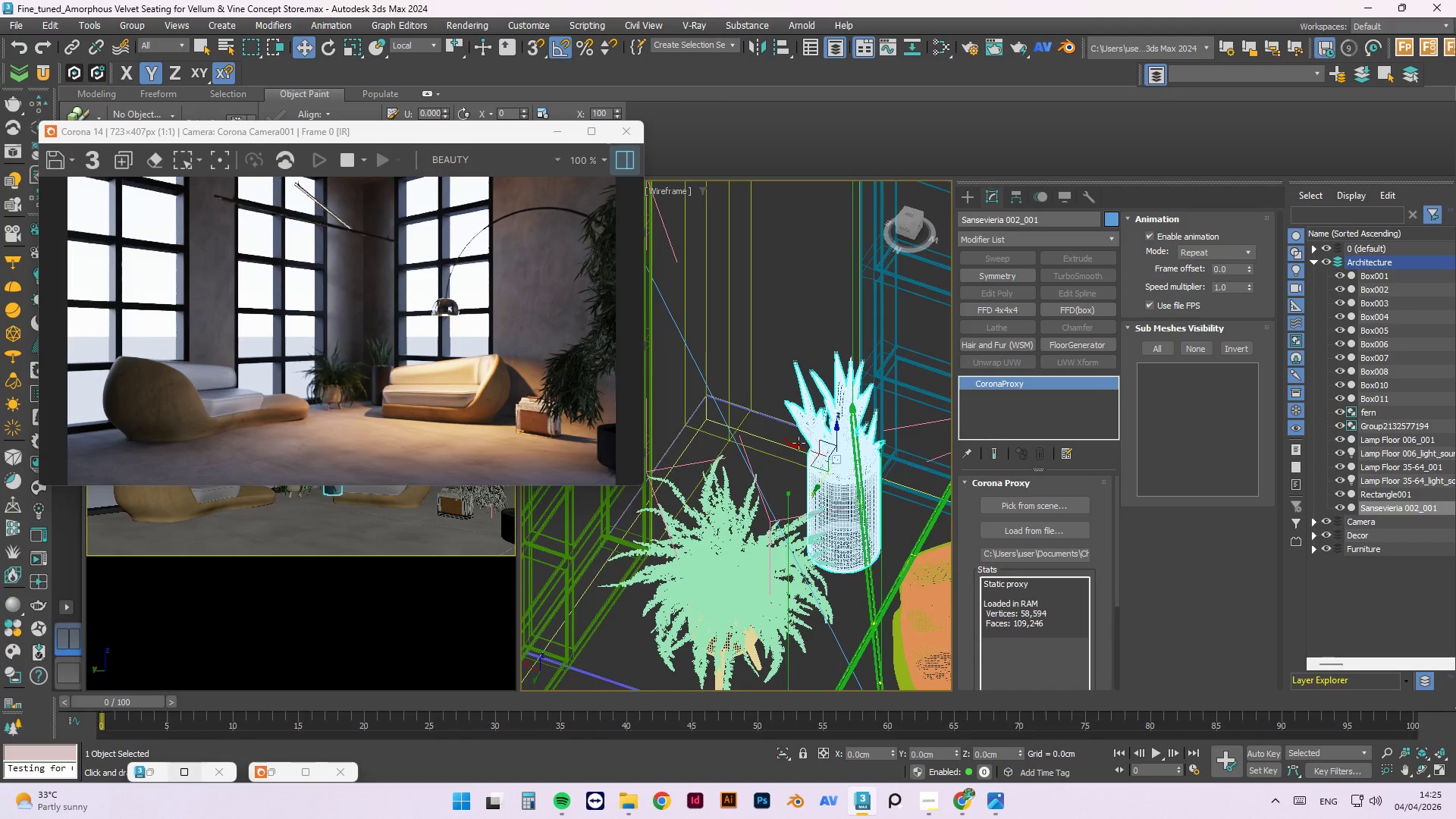 
scroll: coordinate [803, 411], scroll_direction: down, amount: 7.0
 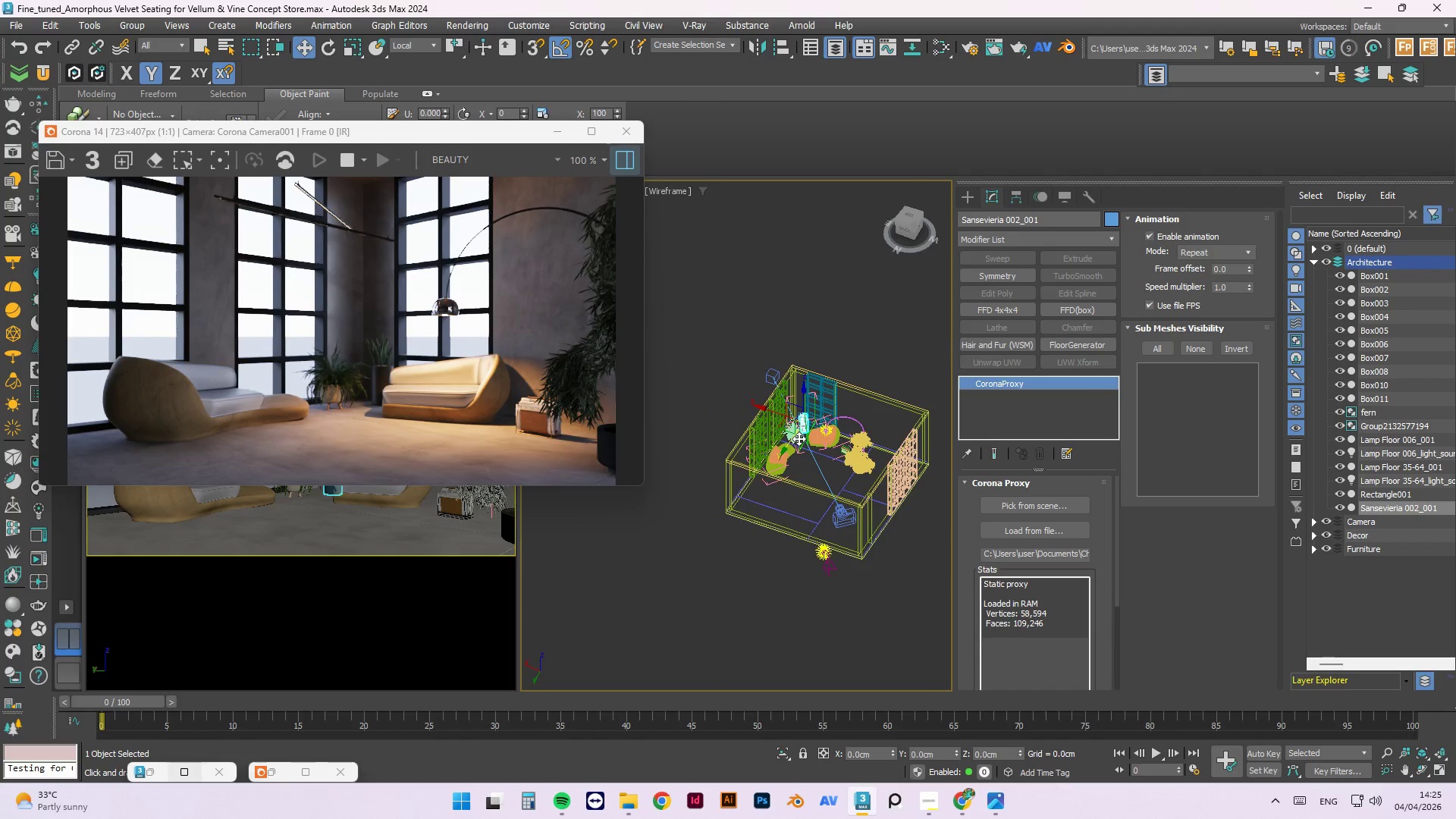 
hold_key(key=AltLeft, duration=1.2)
 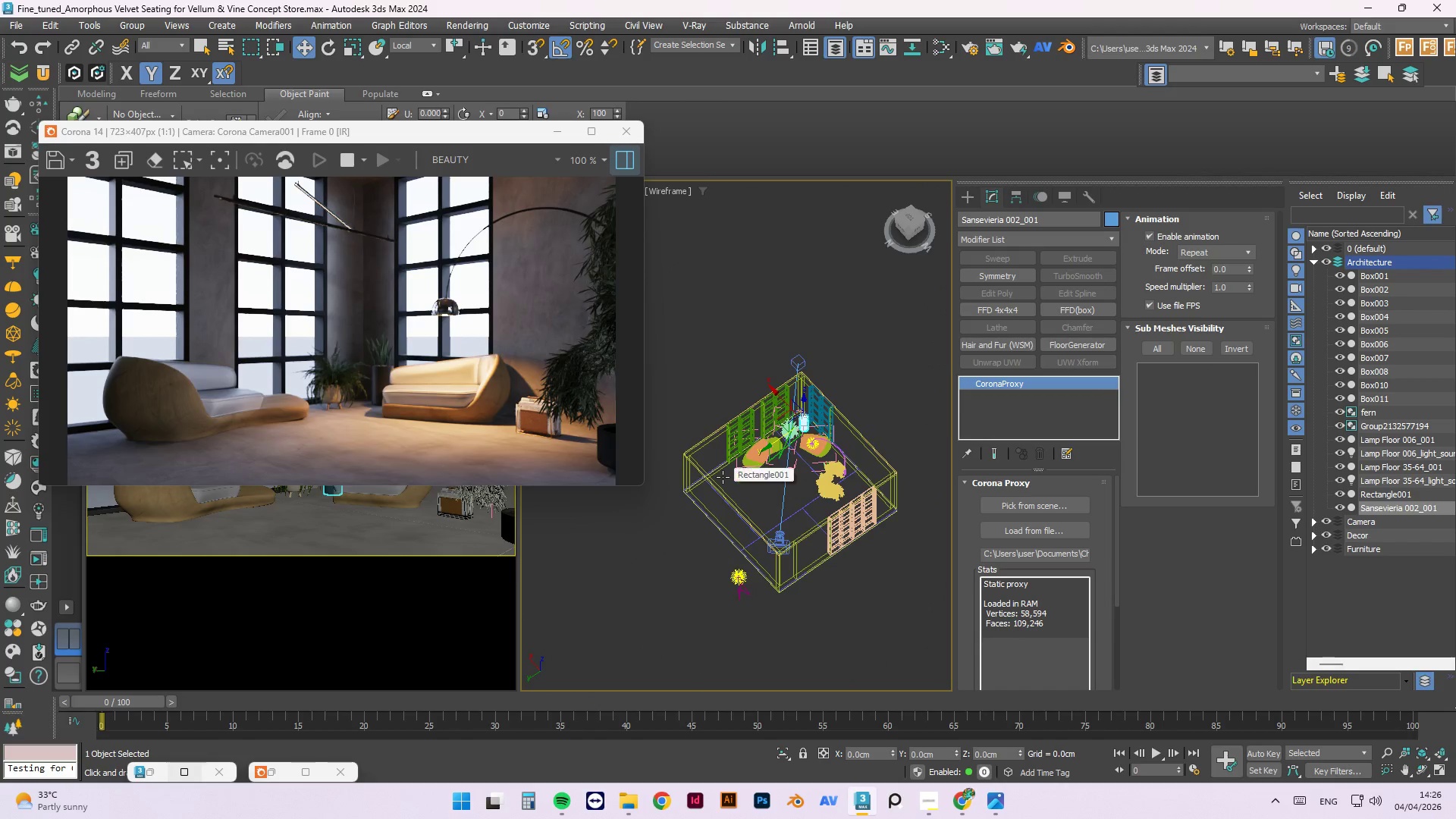 
key(T)
 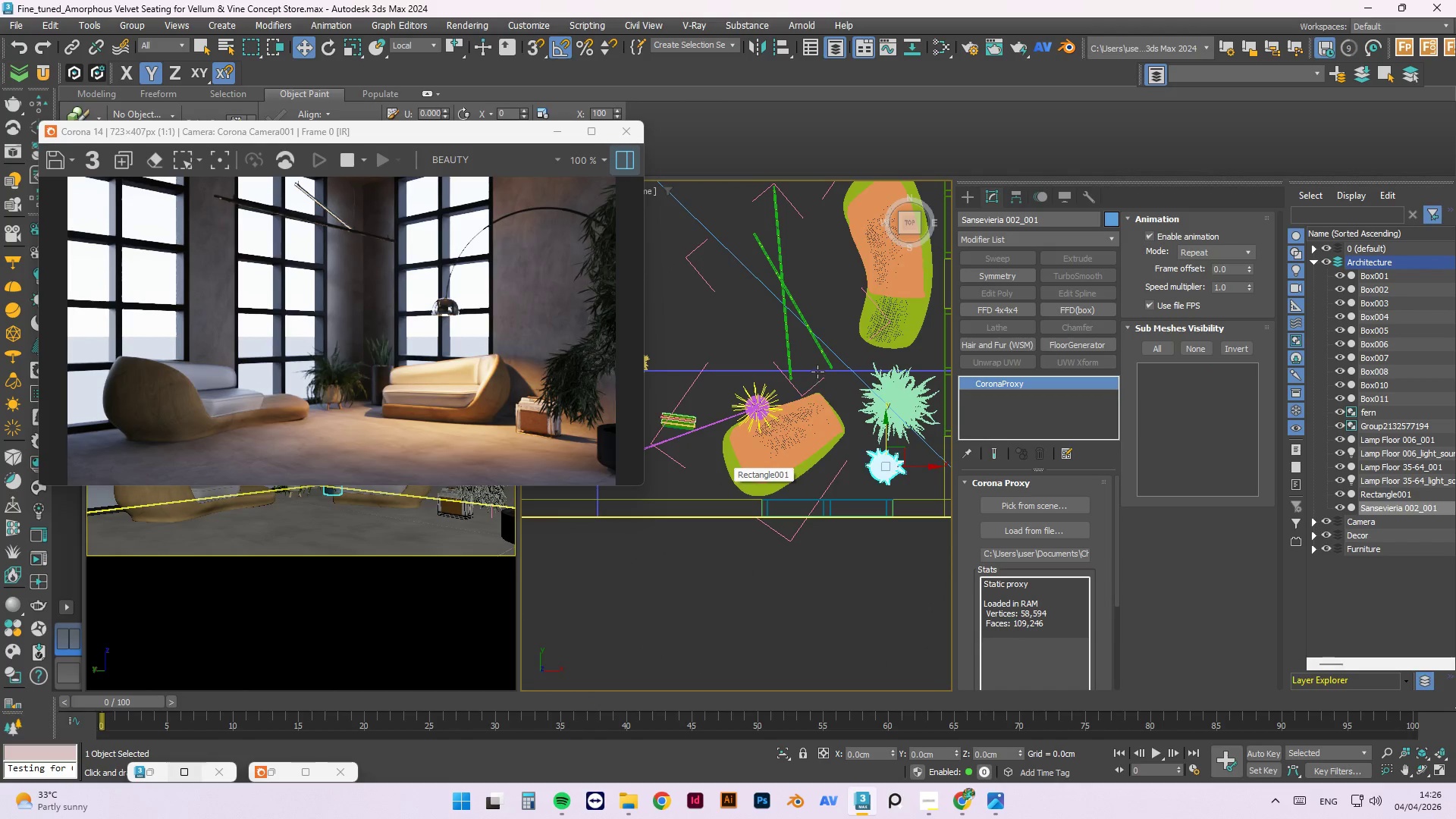 
scroll: coordinate [818, 411], scroll_direction: down, amount: 3.0
 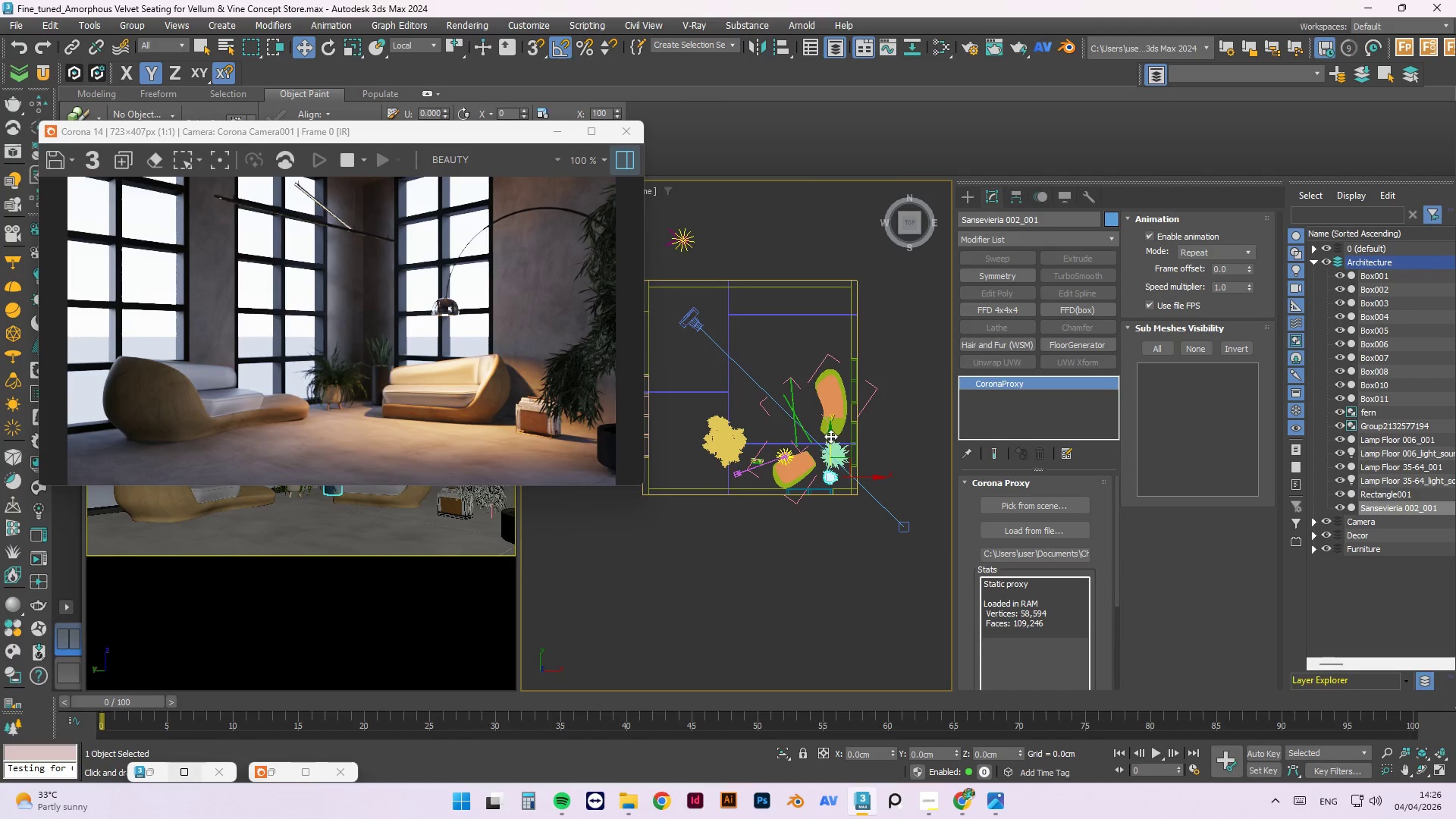 
left_click_drag(start_coordinate=[830, 436], to_coordinate=[835, 323])
 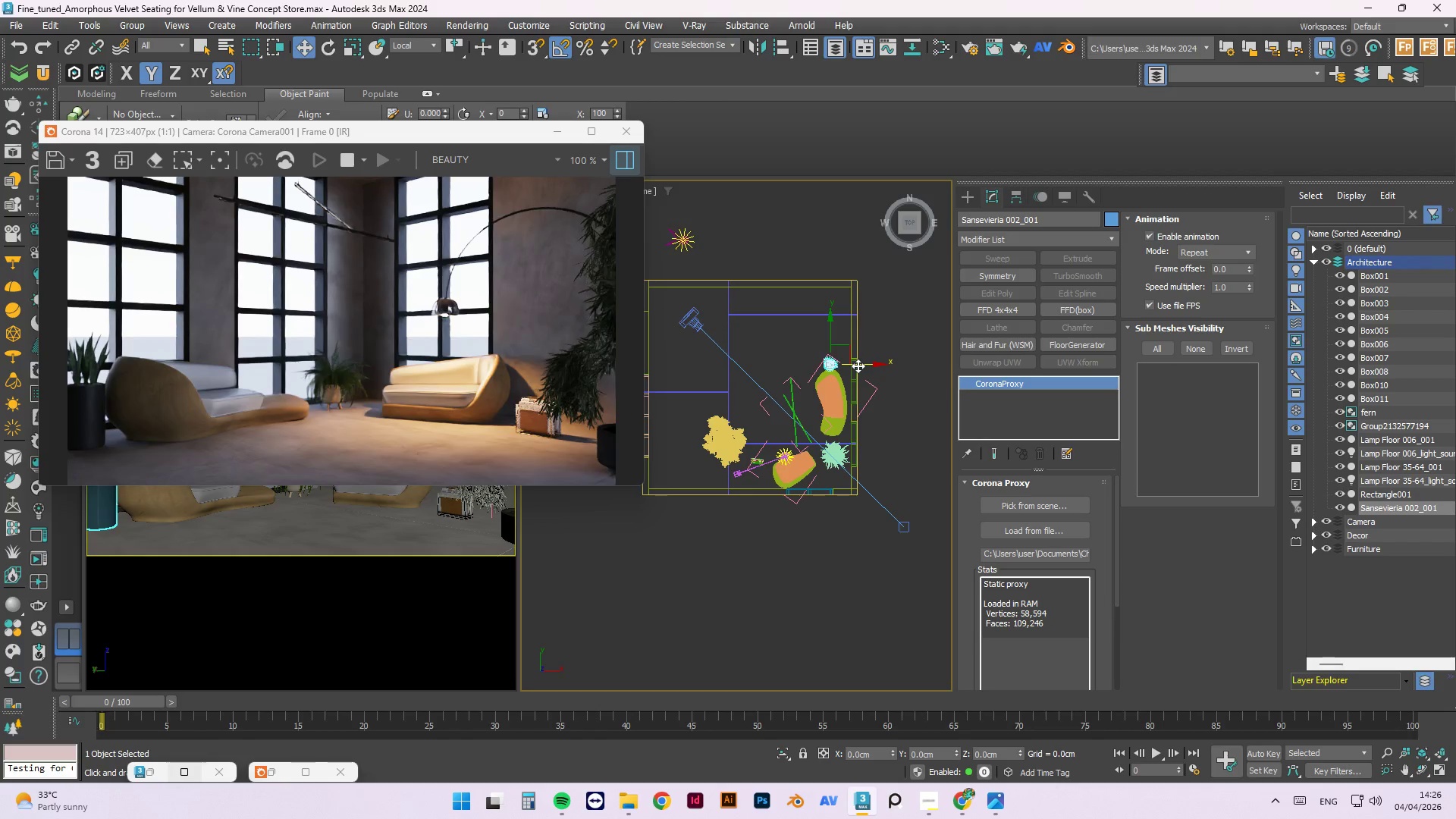 
wait(6.28)
 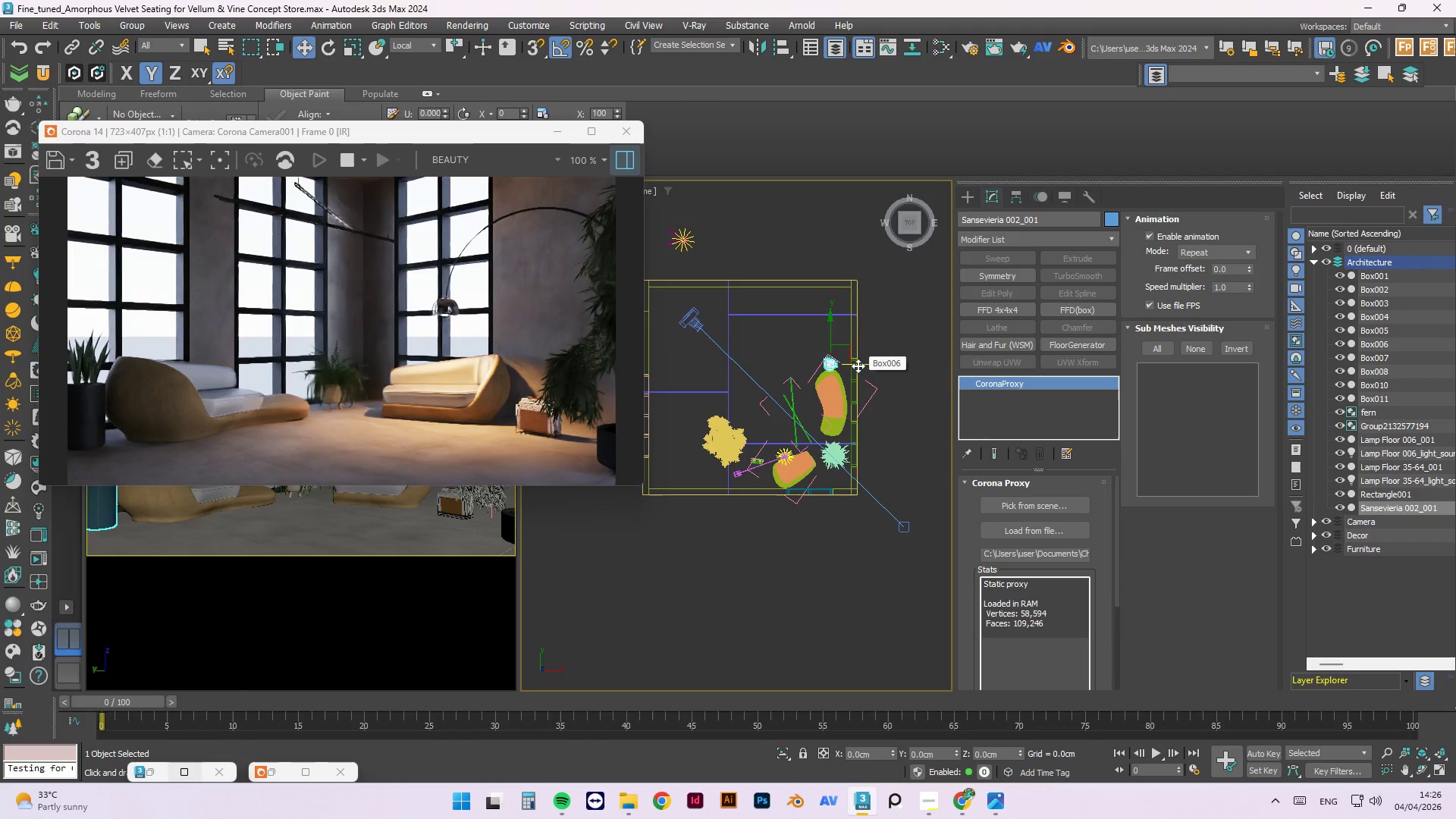 
left_click_drag(start_coordinate=[858, 366], to_coordinate=[868, 364])
 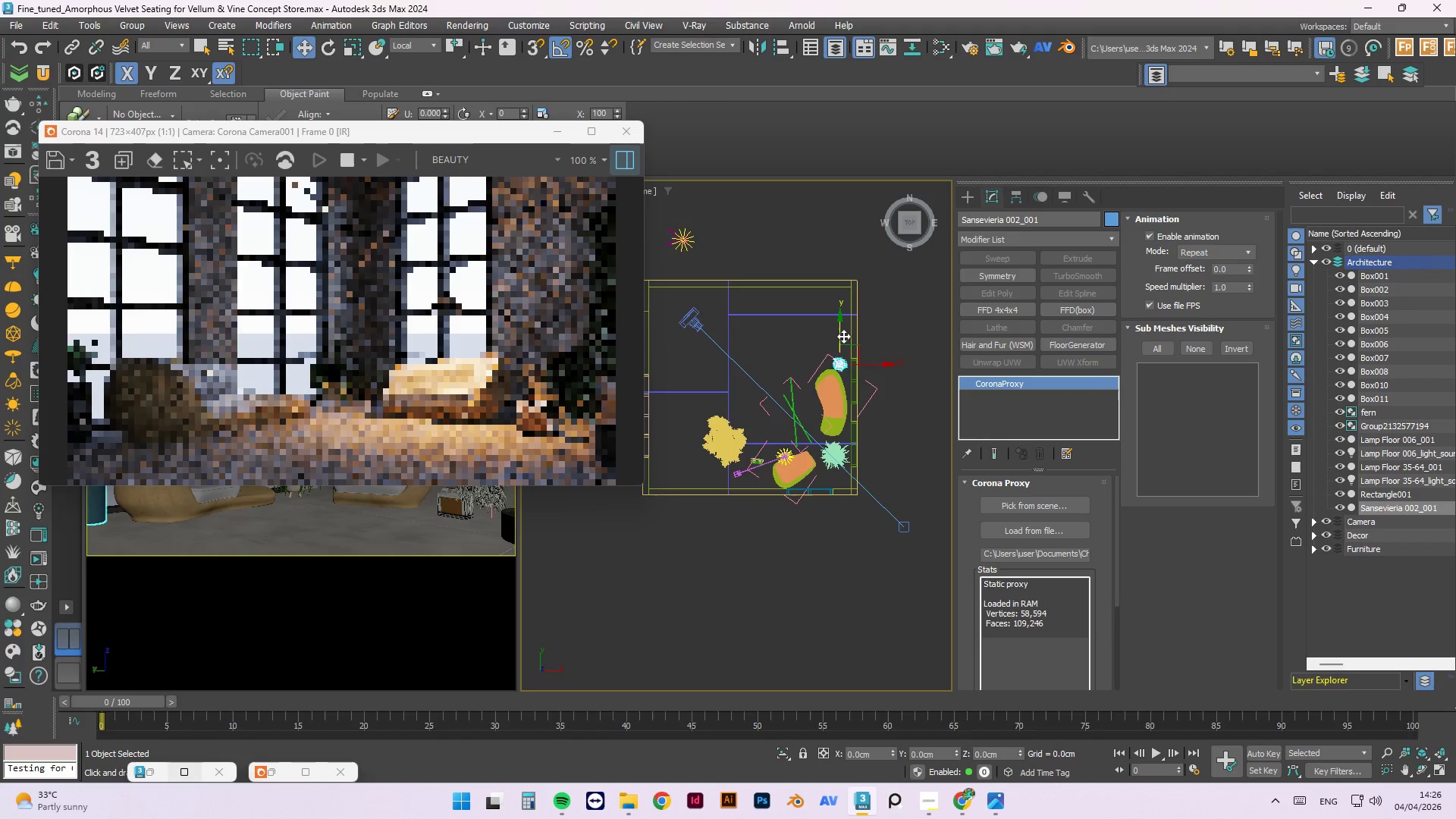 
left_click_drag(start_coordinate=[842, 335], to_coordinate=[842, 328])
 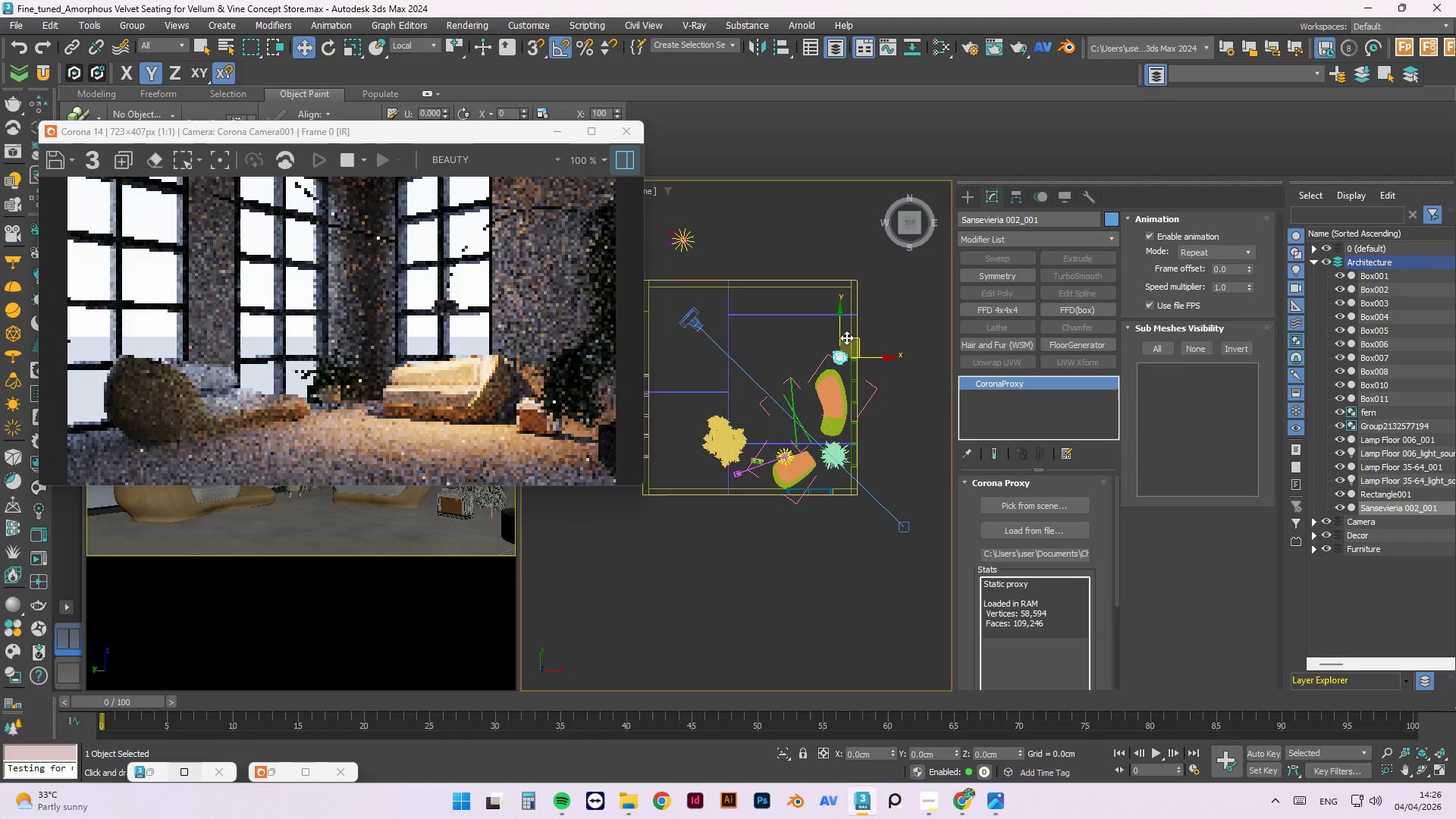 
scroll: coordinate [846, 342], scroll_direction: up, amount: 2.0
 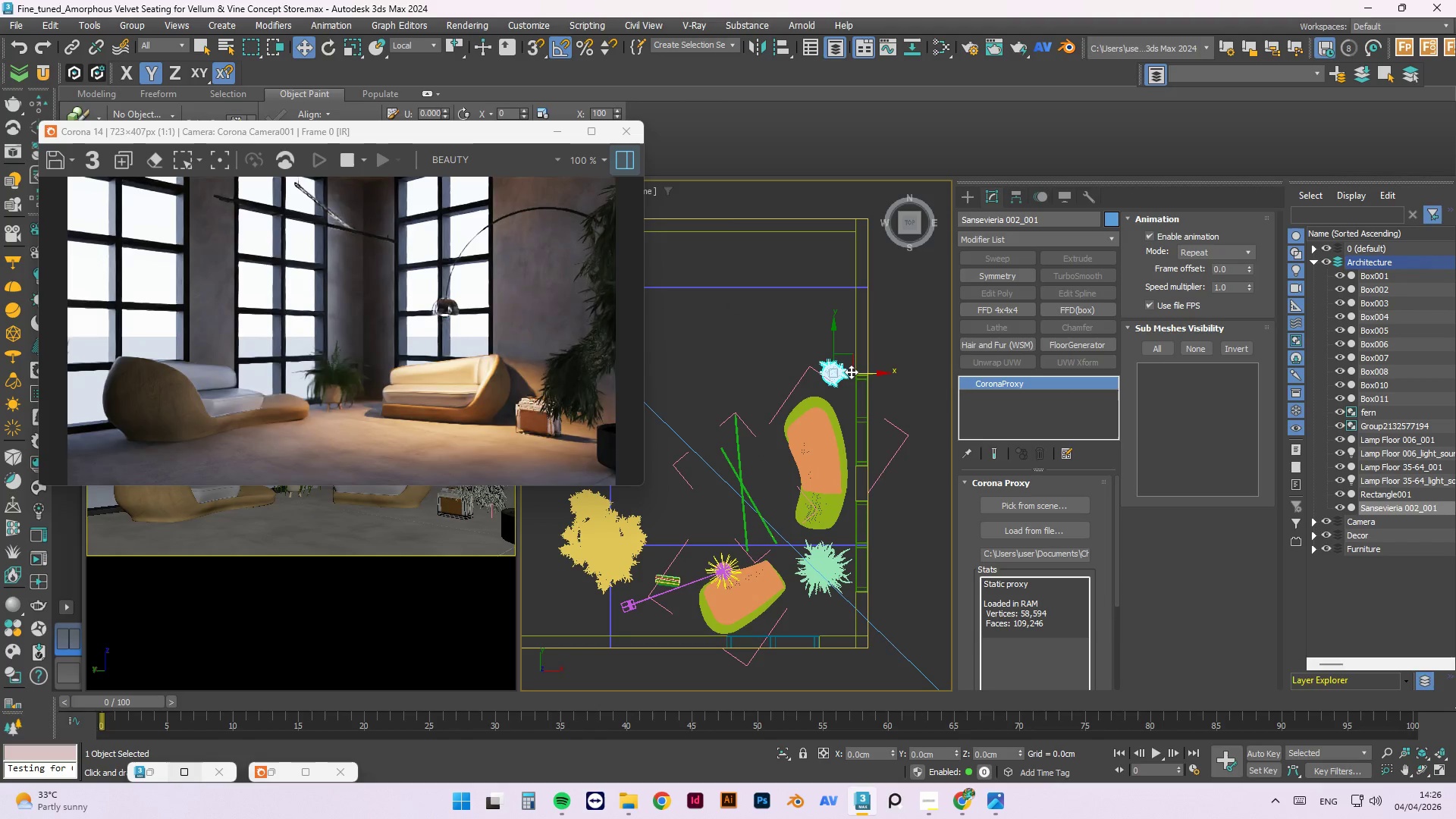 
left_click_drag(start_coordinate=[854, 372], to_coordinate=[860, 370])
 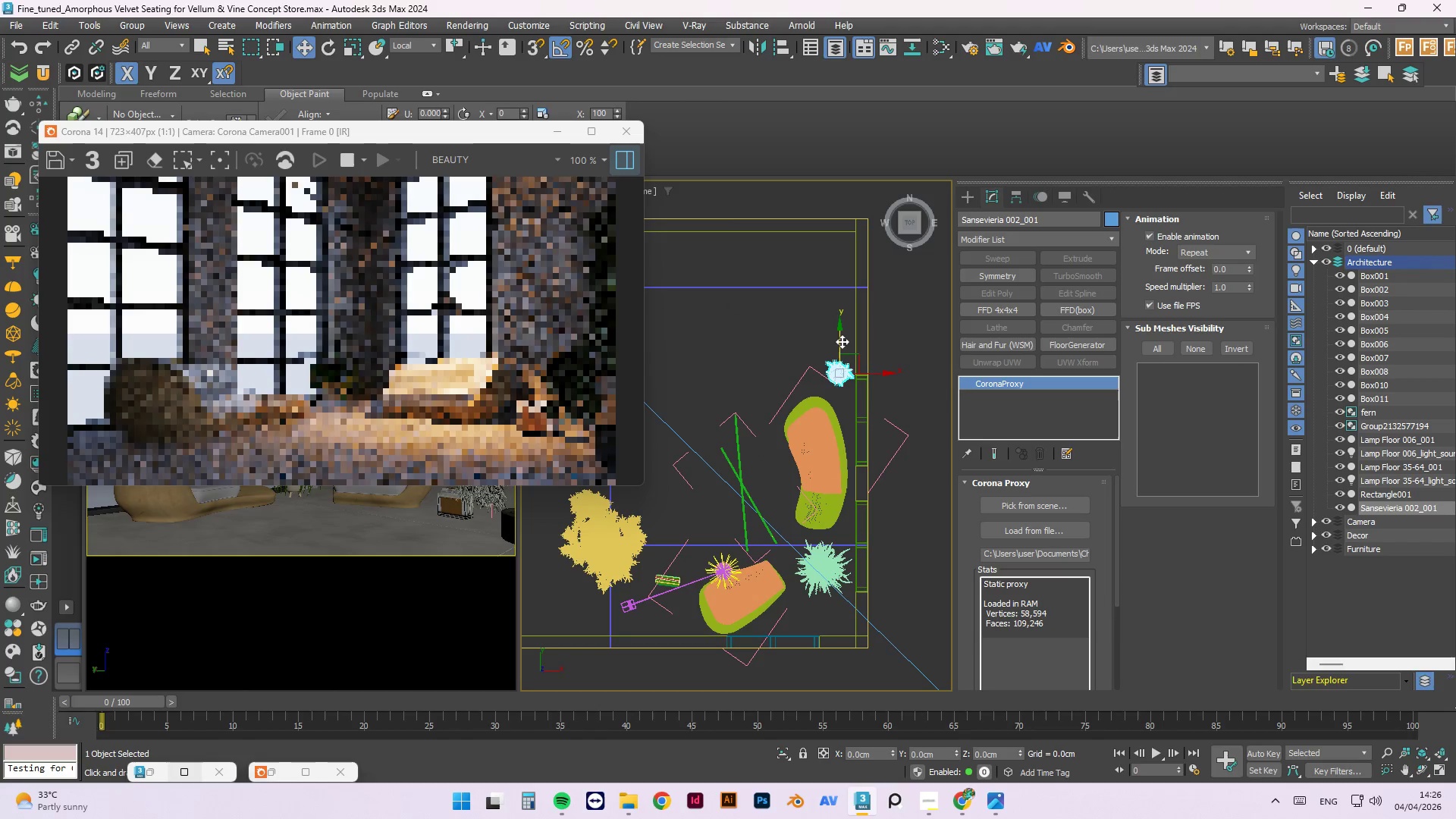 
left_click_drag(start_coordinate=[842, 341], to_coordinate=[842, 350])
 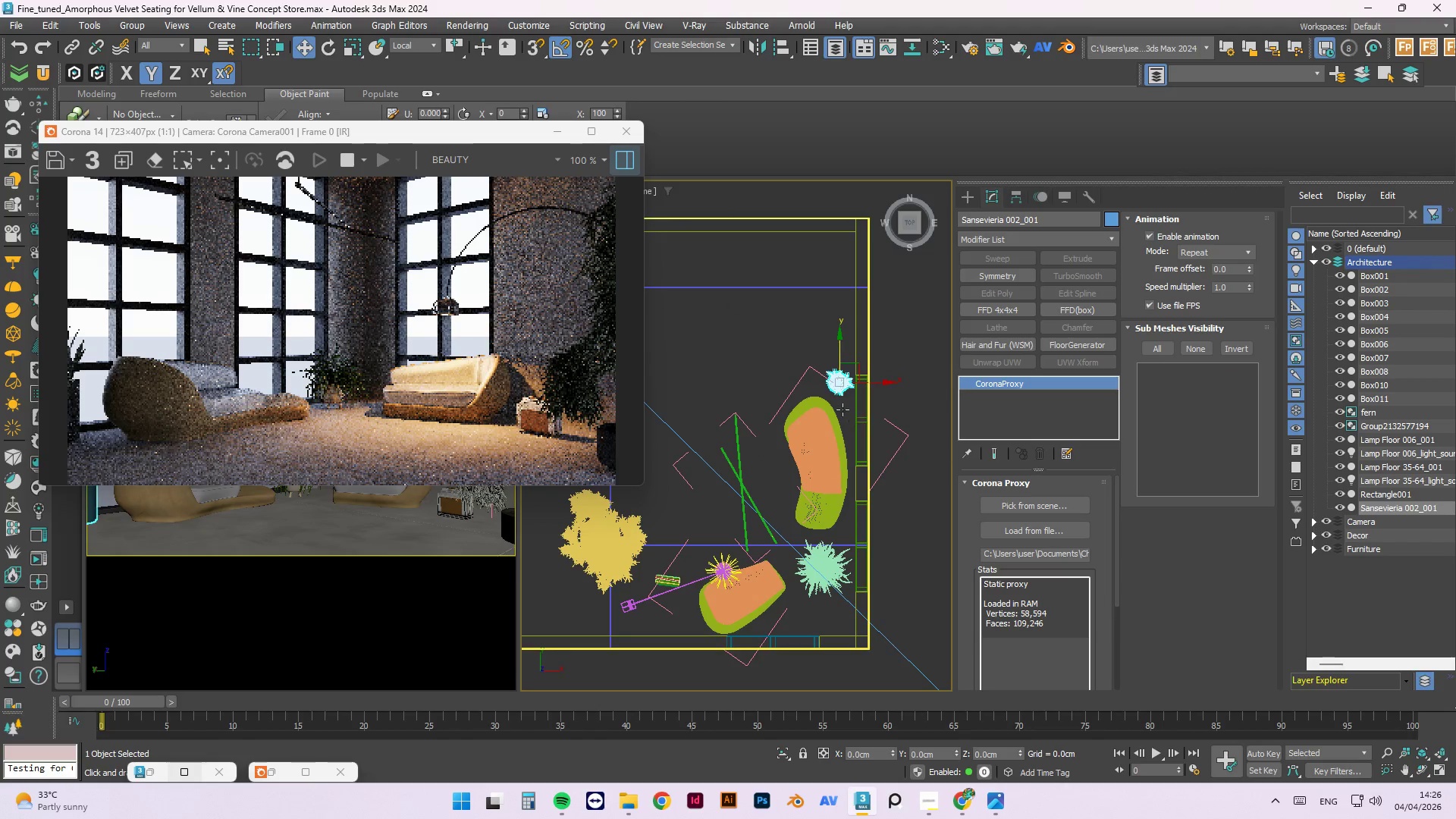 
left_click_drag(start_coordinate=[838, 360], to_coordinate=[840, 369])
 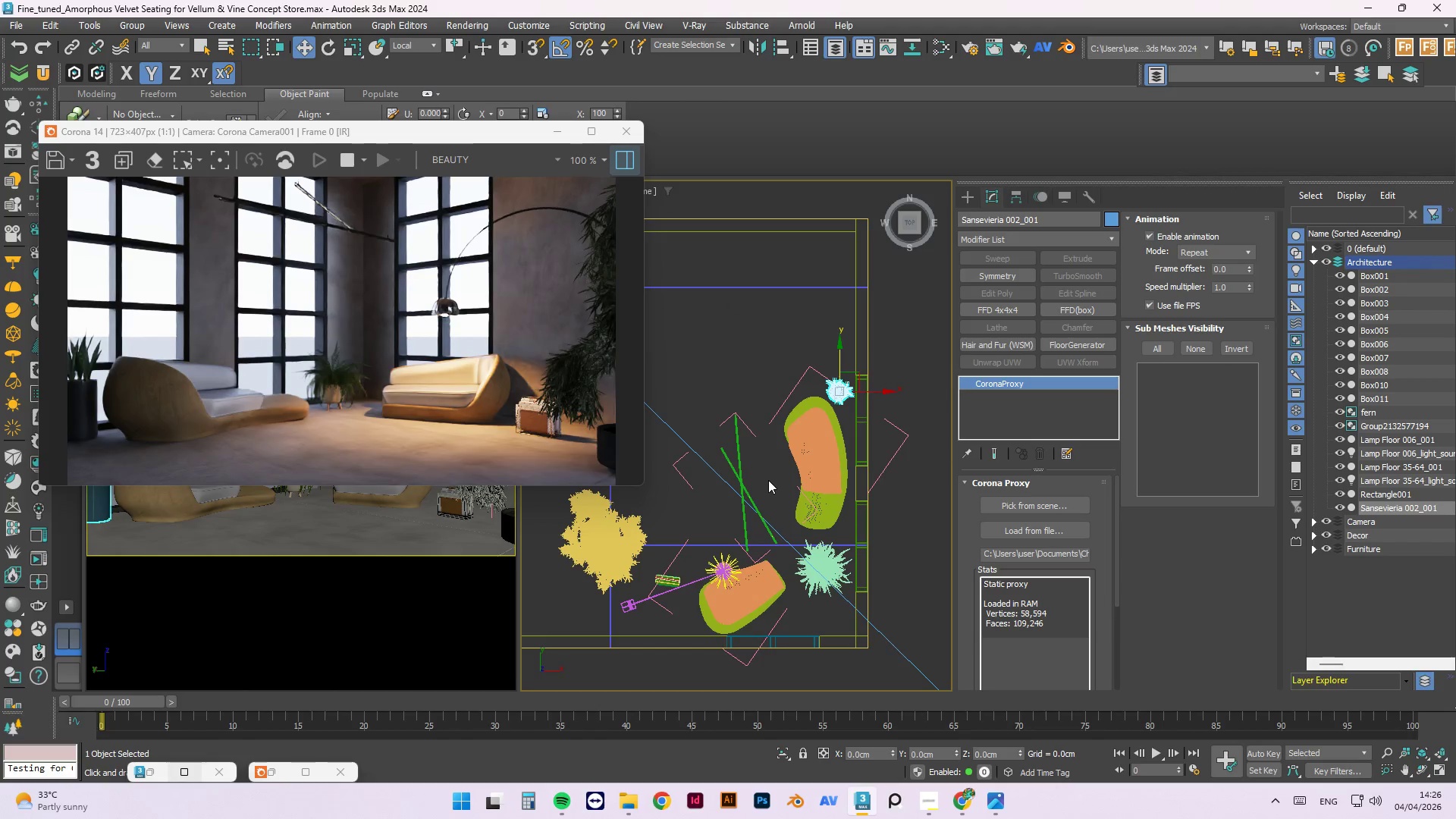 
wait(6.58)
 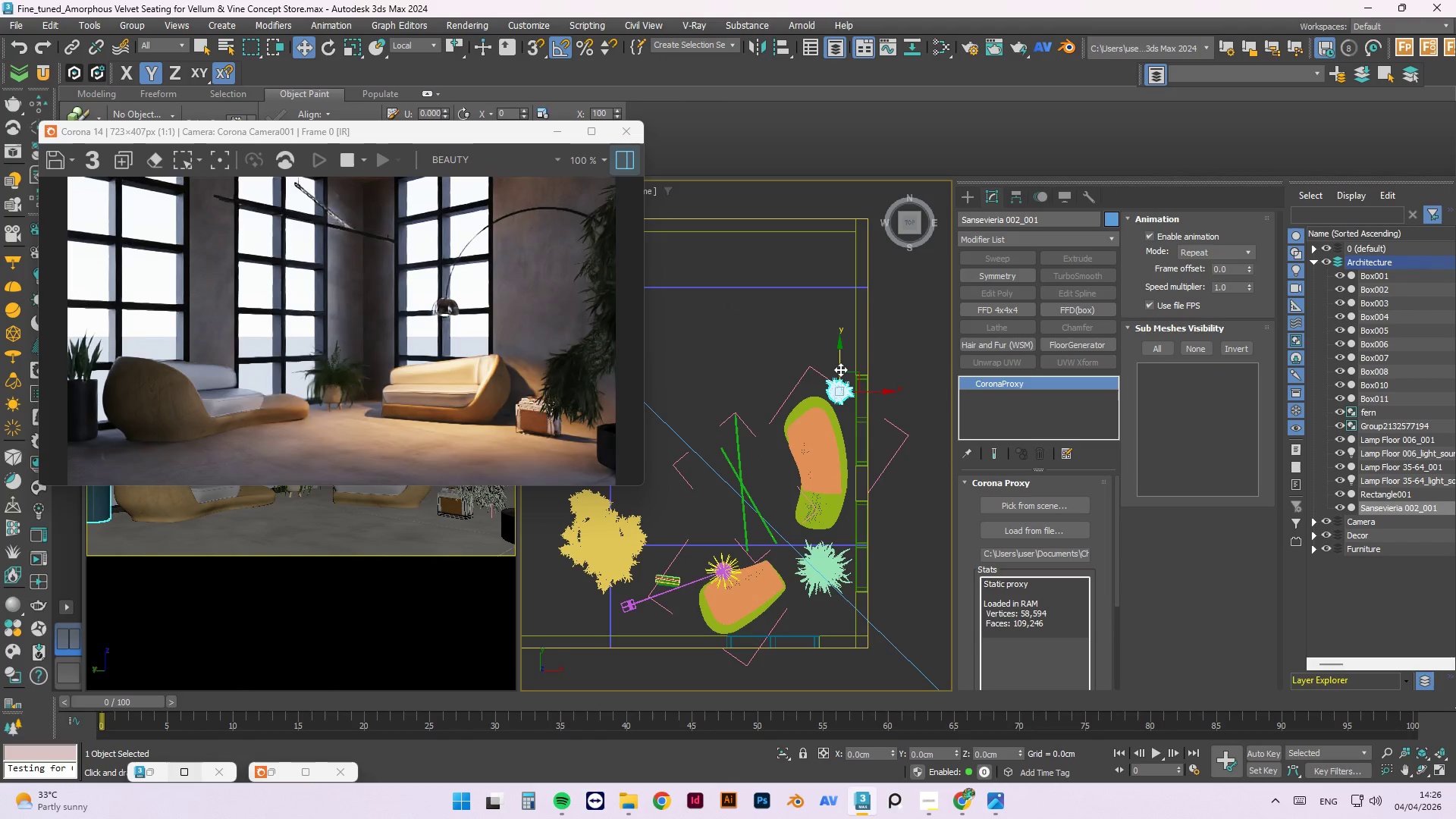 
left_click([755, 613])
 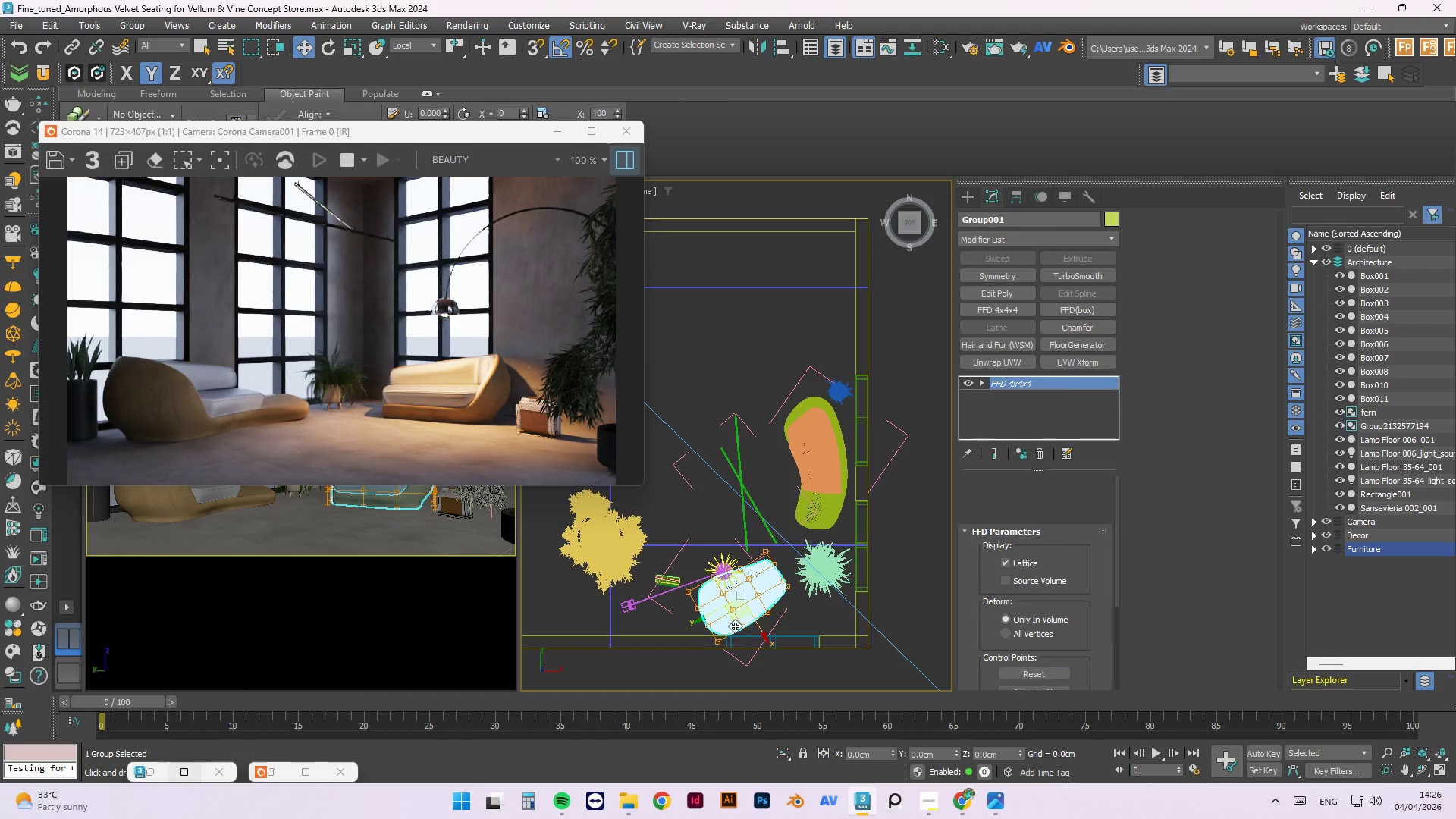 
scroll: coordinate [733, 634], scroll_direction: up, amount: 3.0
 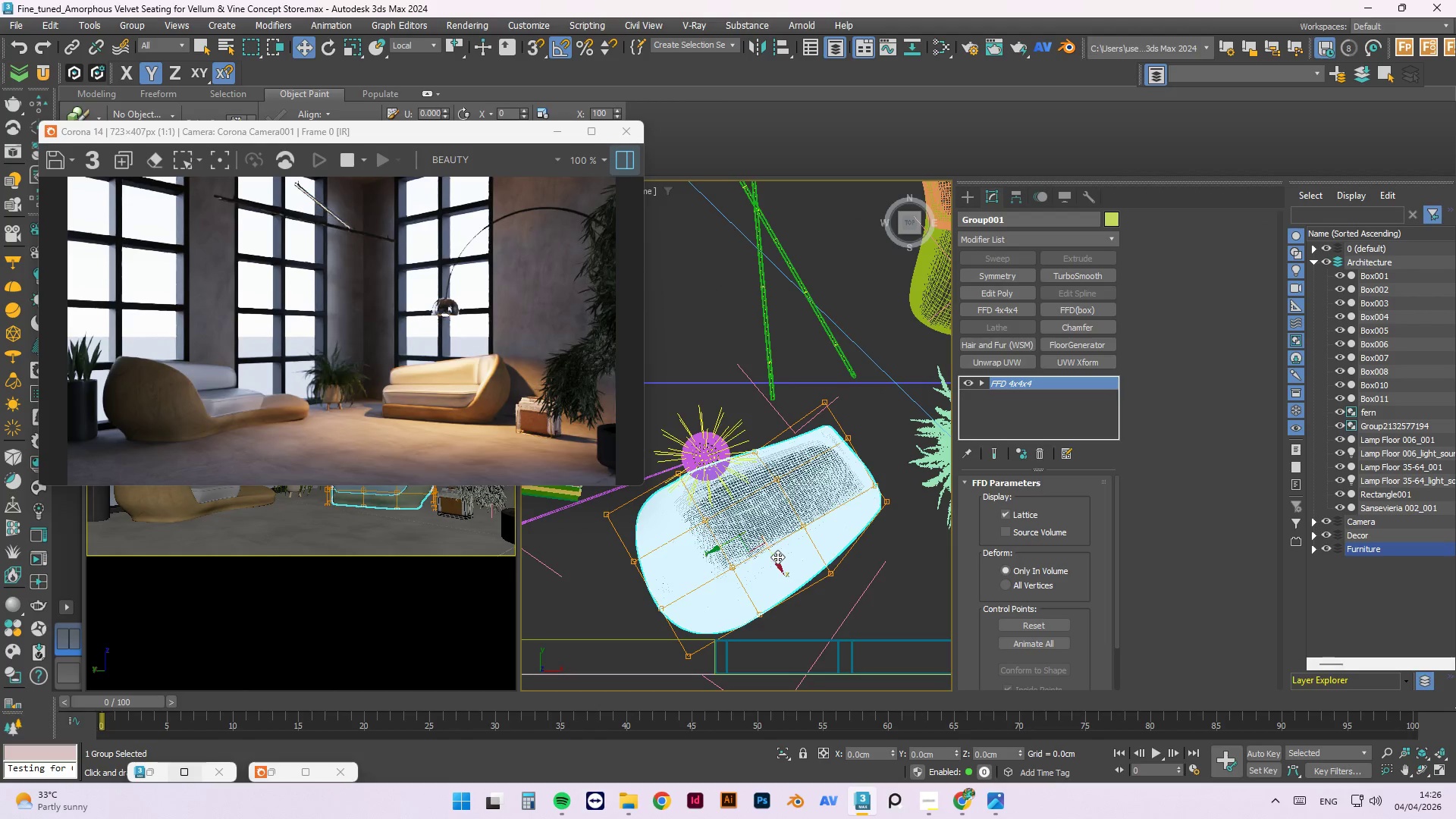 
left_click_drag(start_coordinate=[774, 557], to_coordinate=[755, 524])
 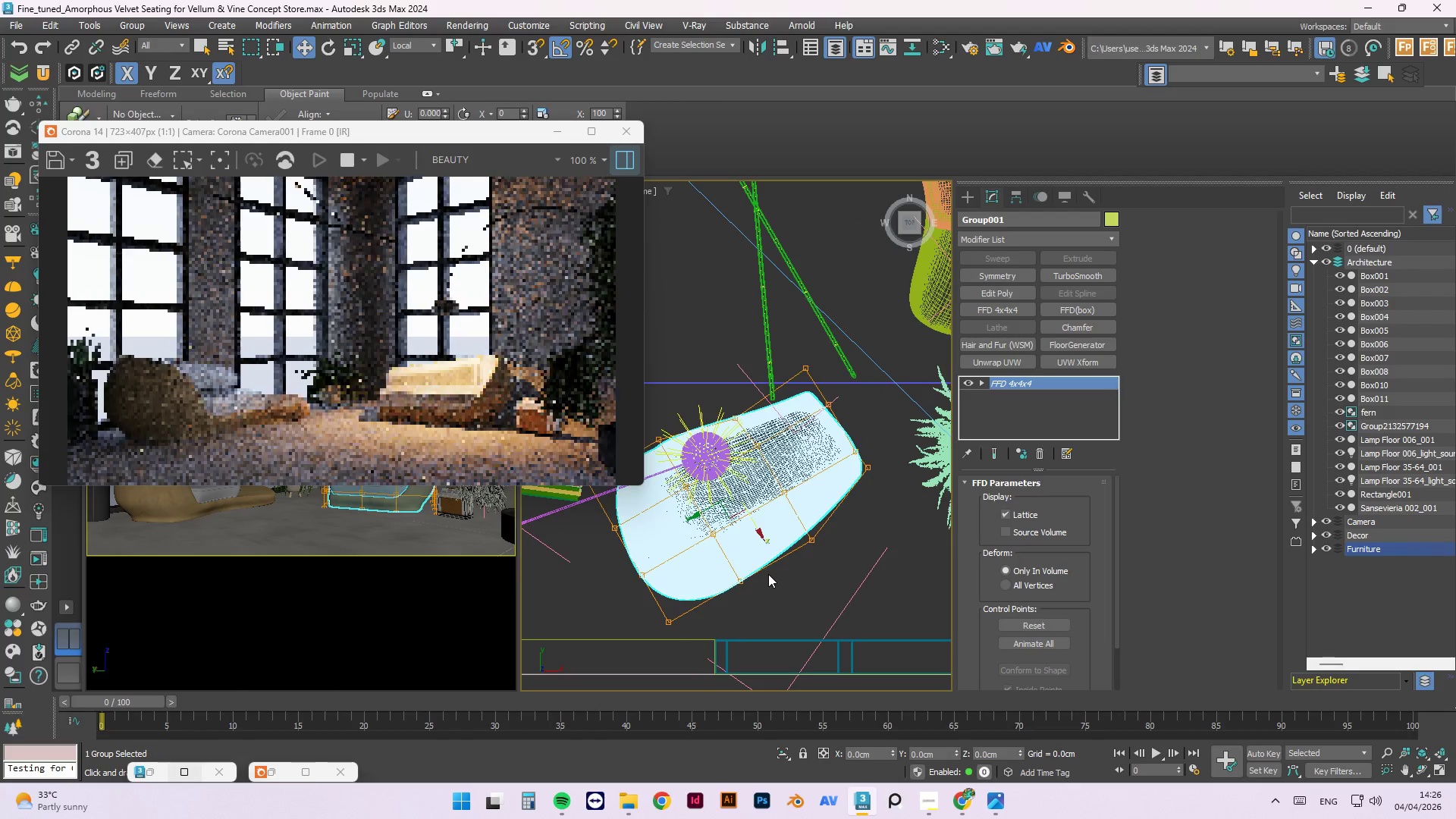 
key(E)
 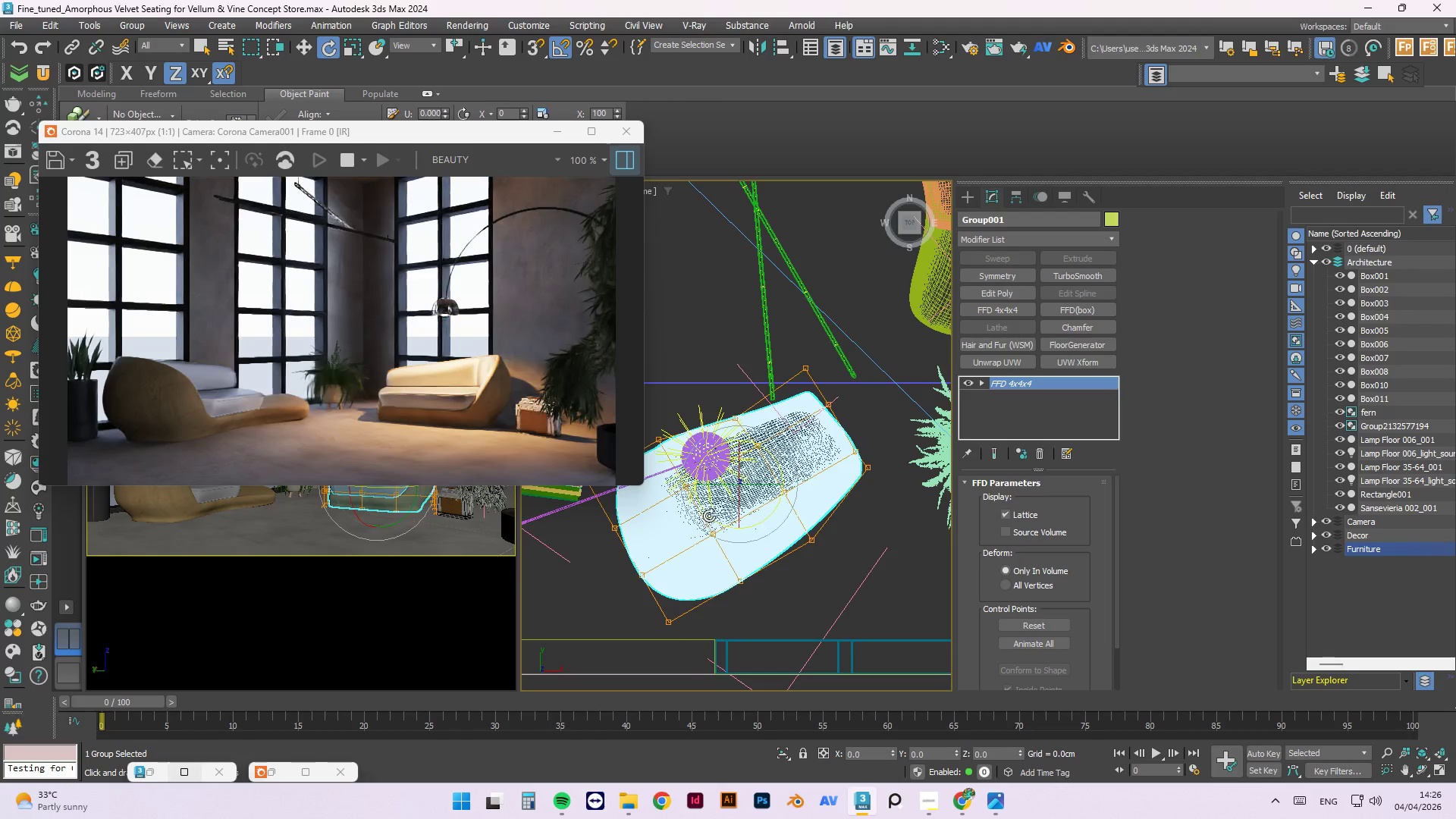 
hold_key(key=AltLeft, duration=0.67)
 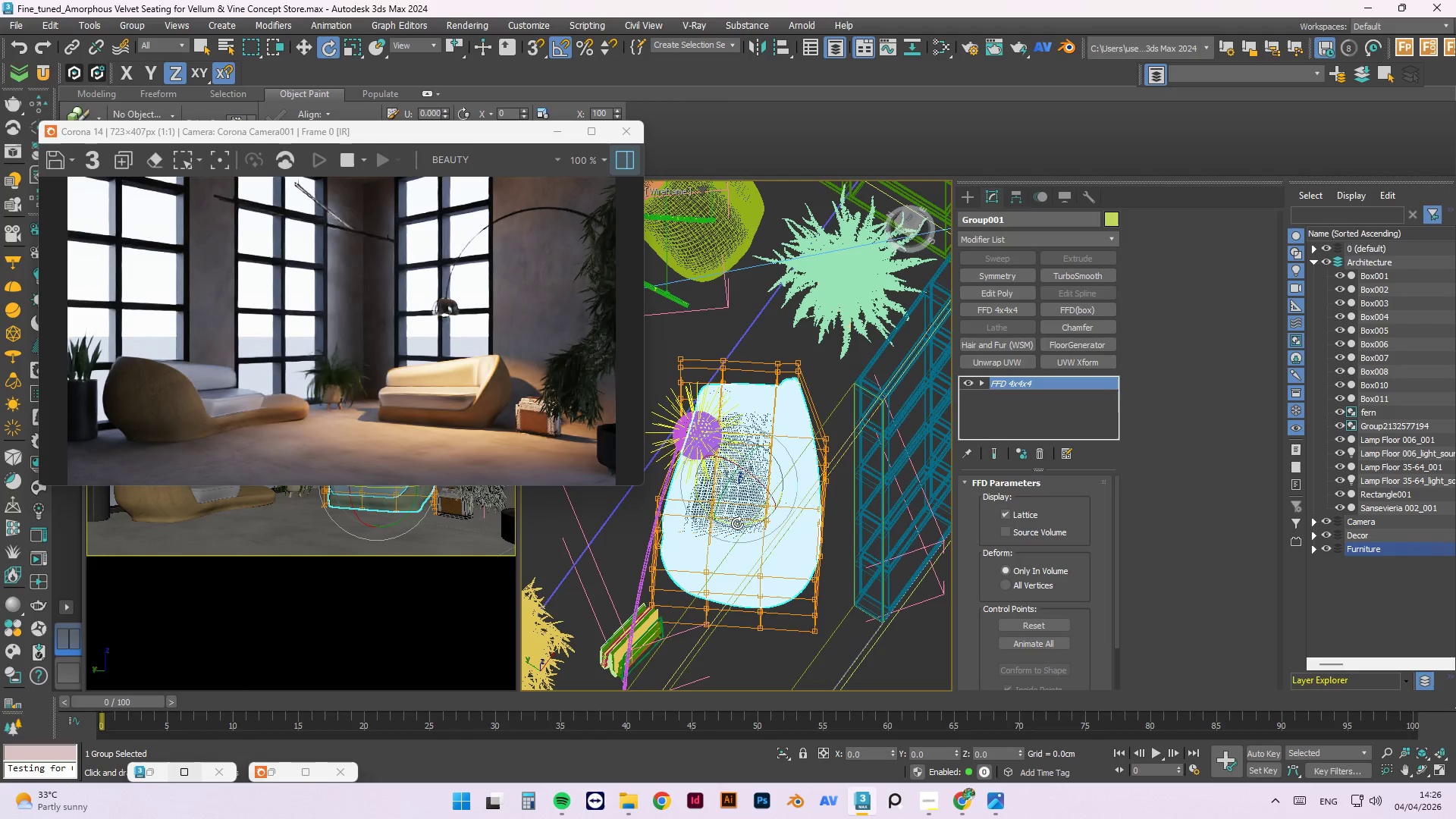 
left_click_drag(start_coordinate=[737, 523], to_coordinate=[726, 516])
 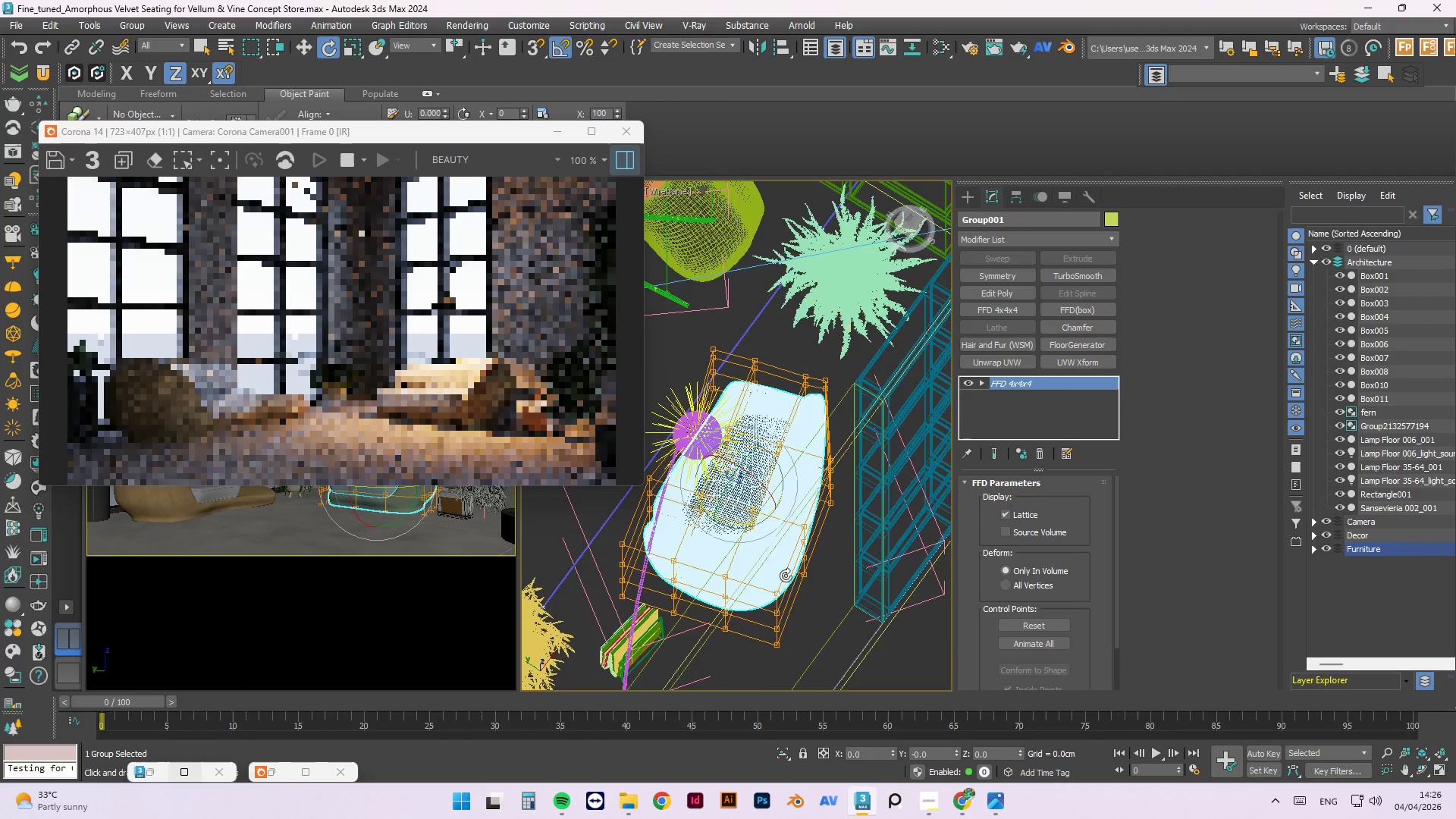 
hold_key(key=AltLeft, duration=0.72)
 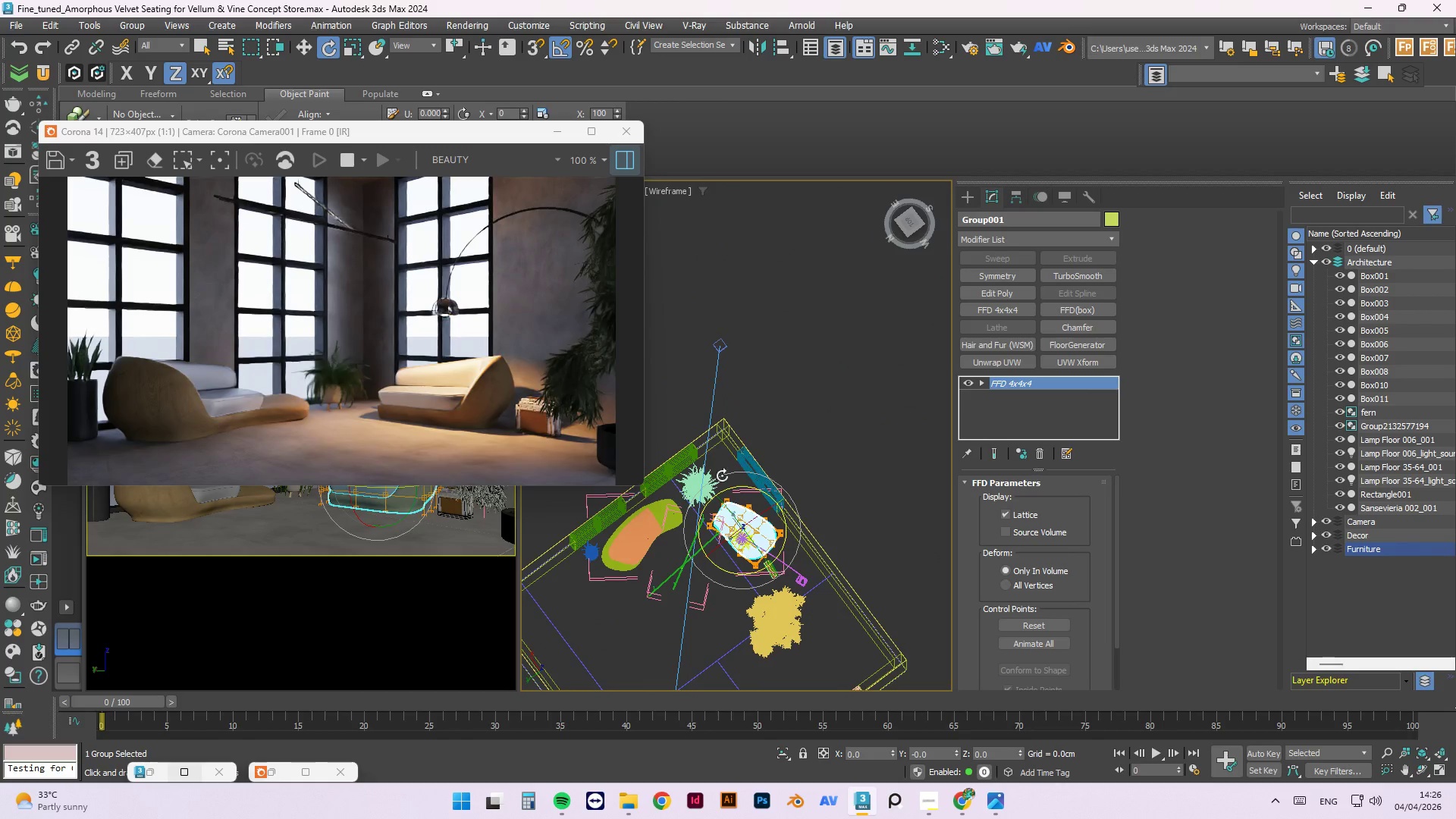 
scroll: coordinate [743, 520], scroll_direction: down, amount: 4.0
 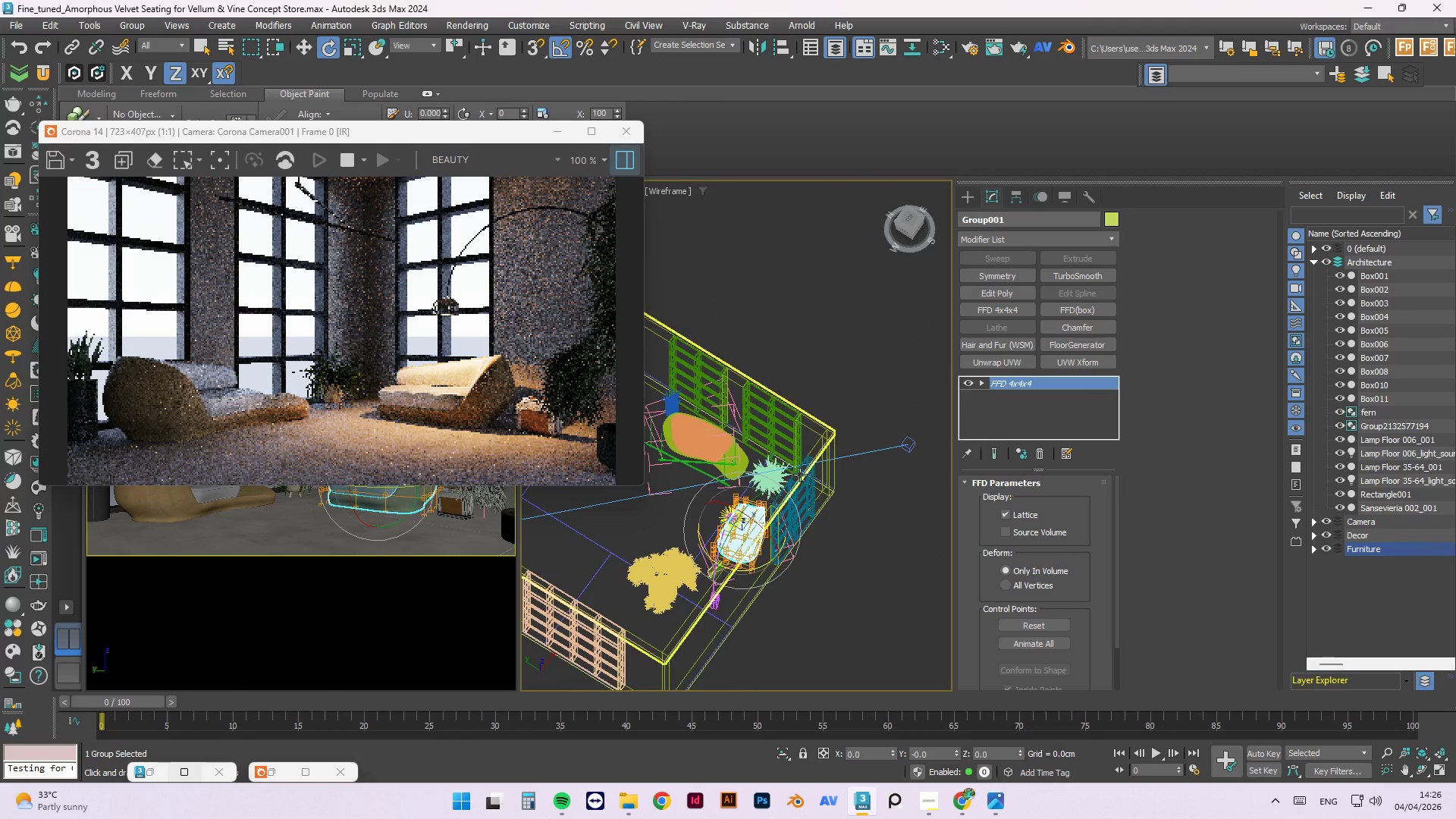 
scroll: coordinate [707, 487], scroll_direction: up, amount: 5.0
 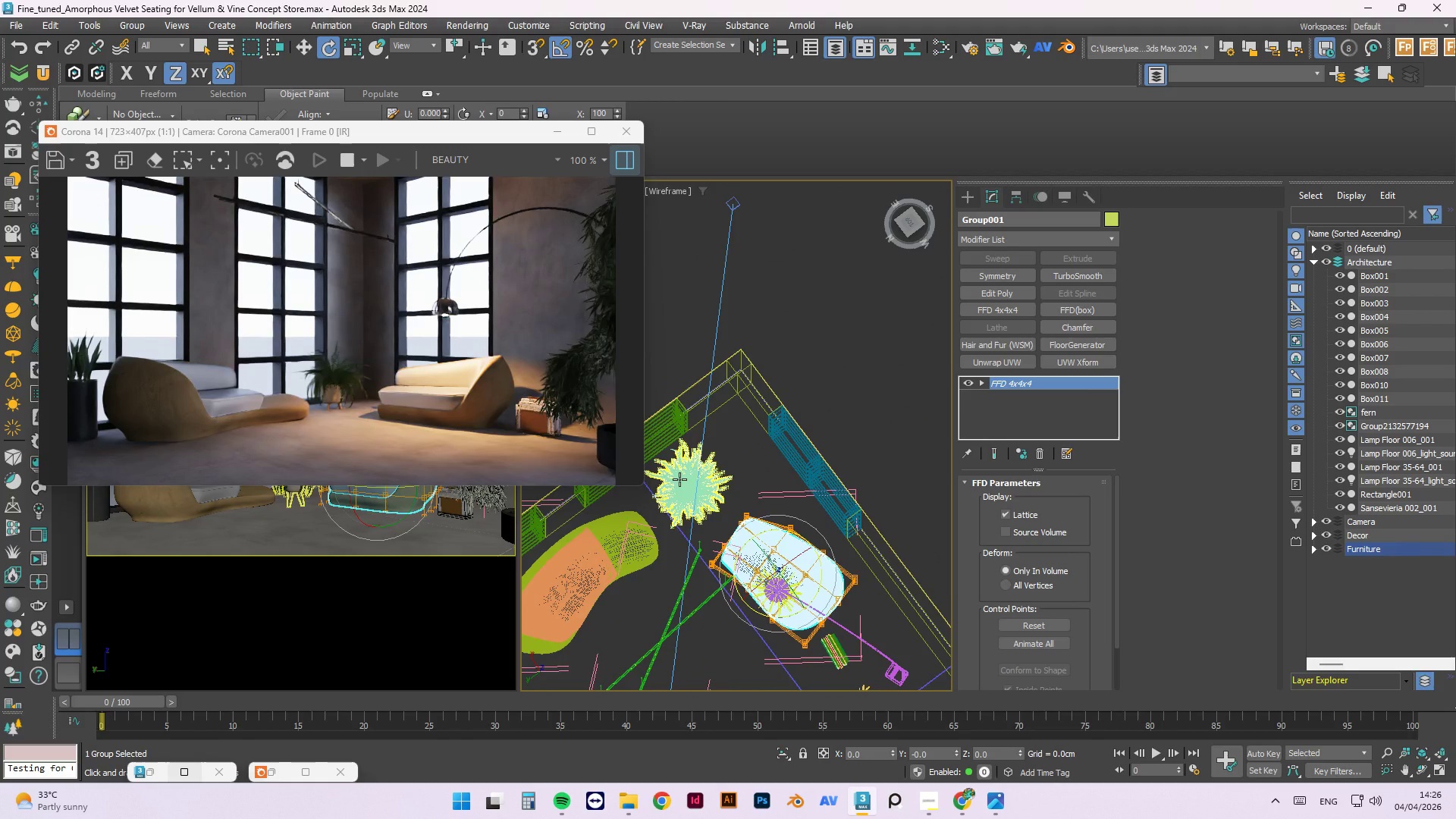 
left_click([679, 479])
 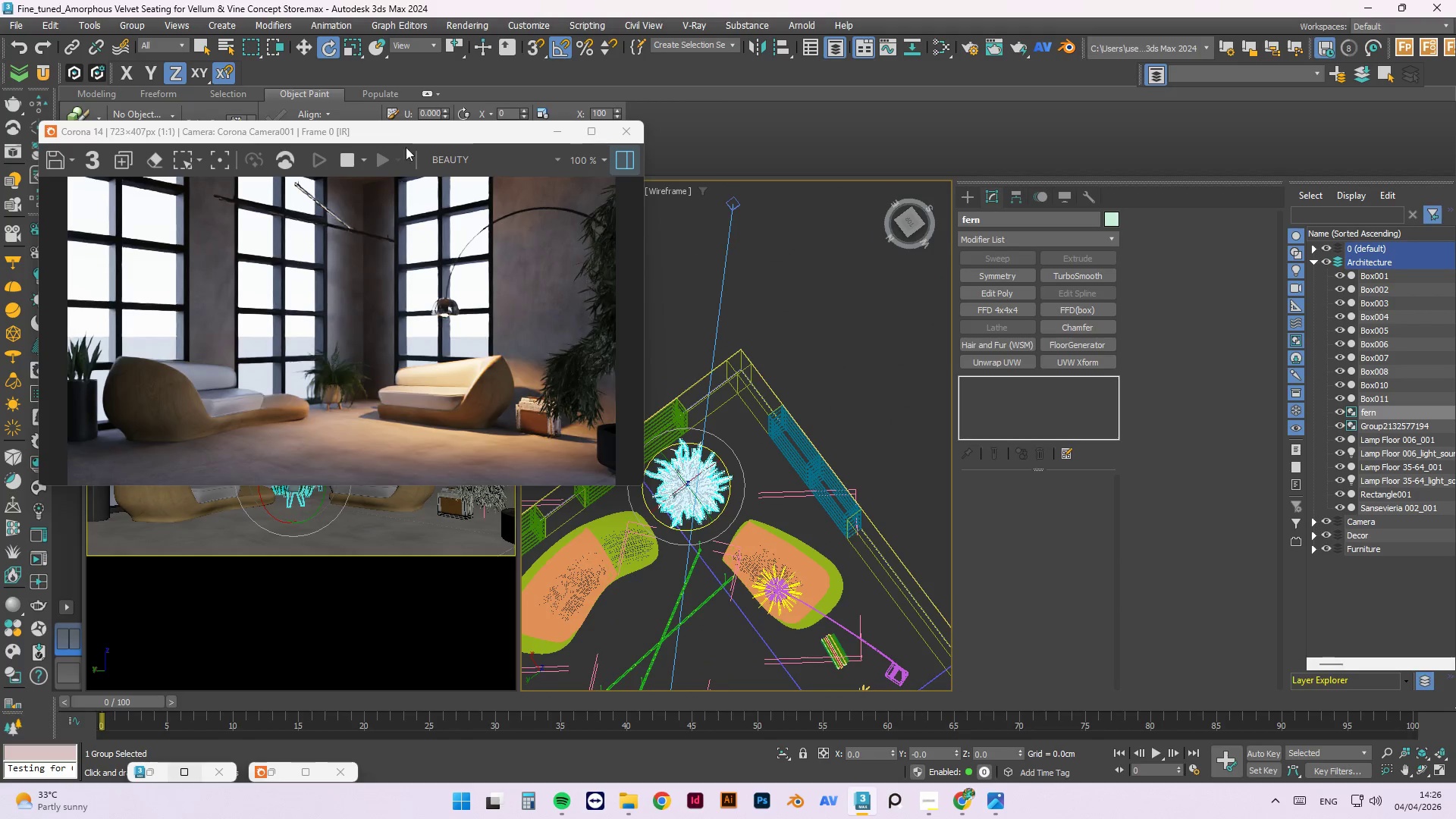 
left_click_drag(start_coordinate=[417, 130], to_coordinate=[300, 124])
 